 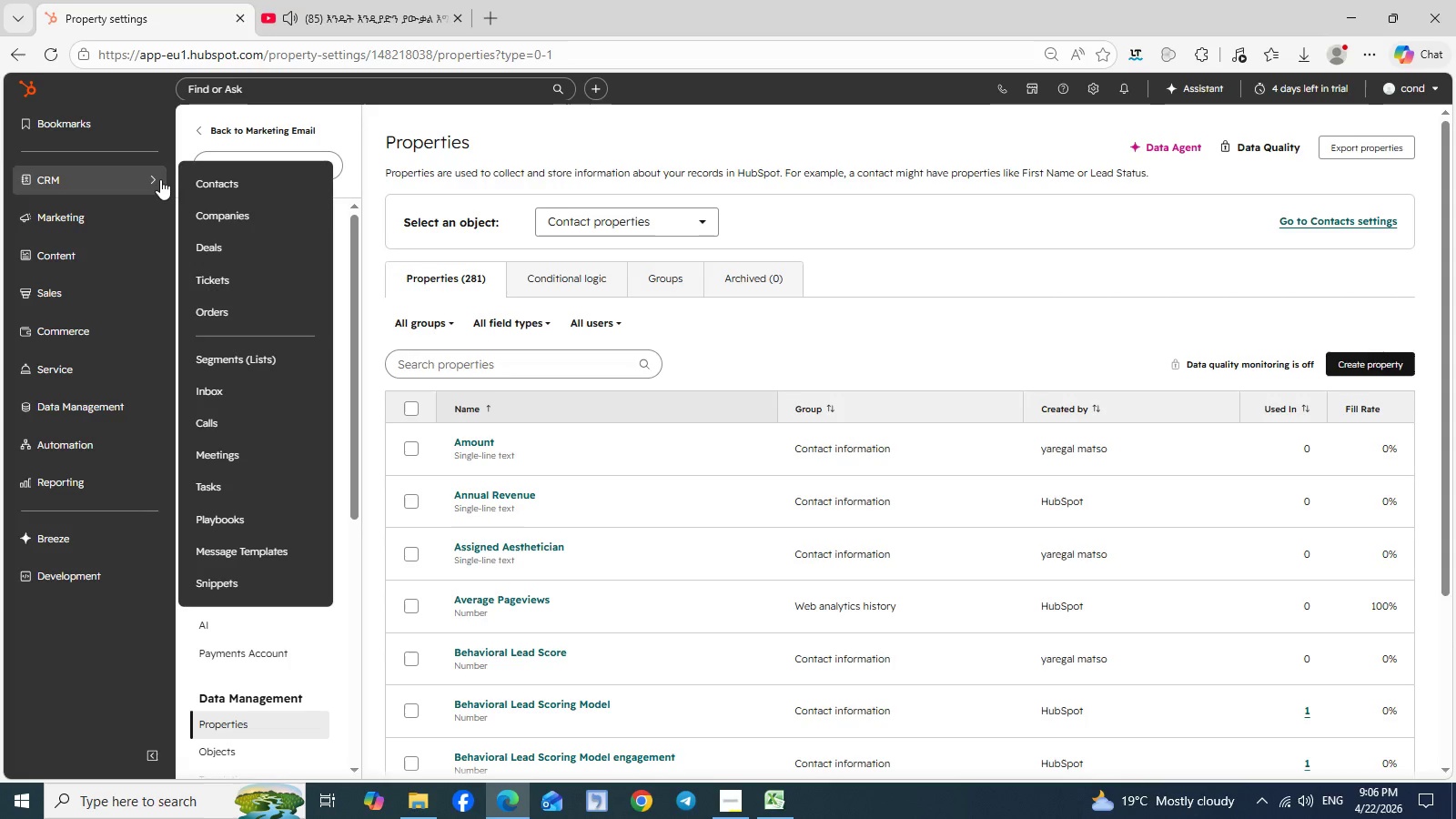 
left_click([217, 179])
 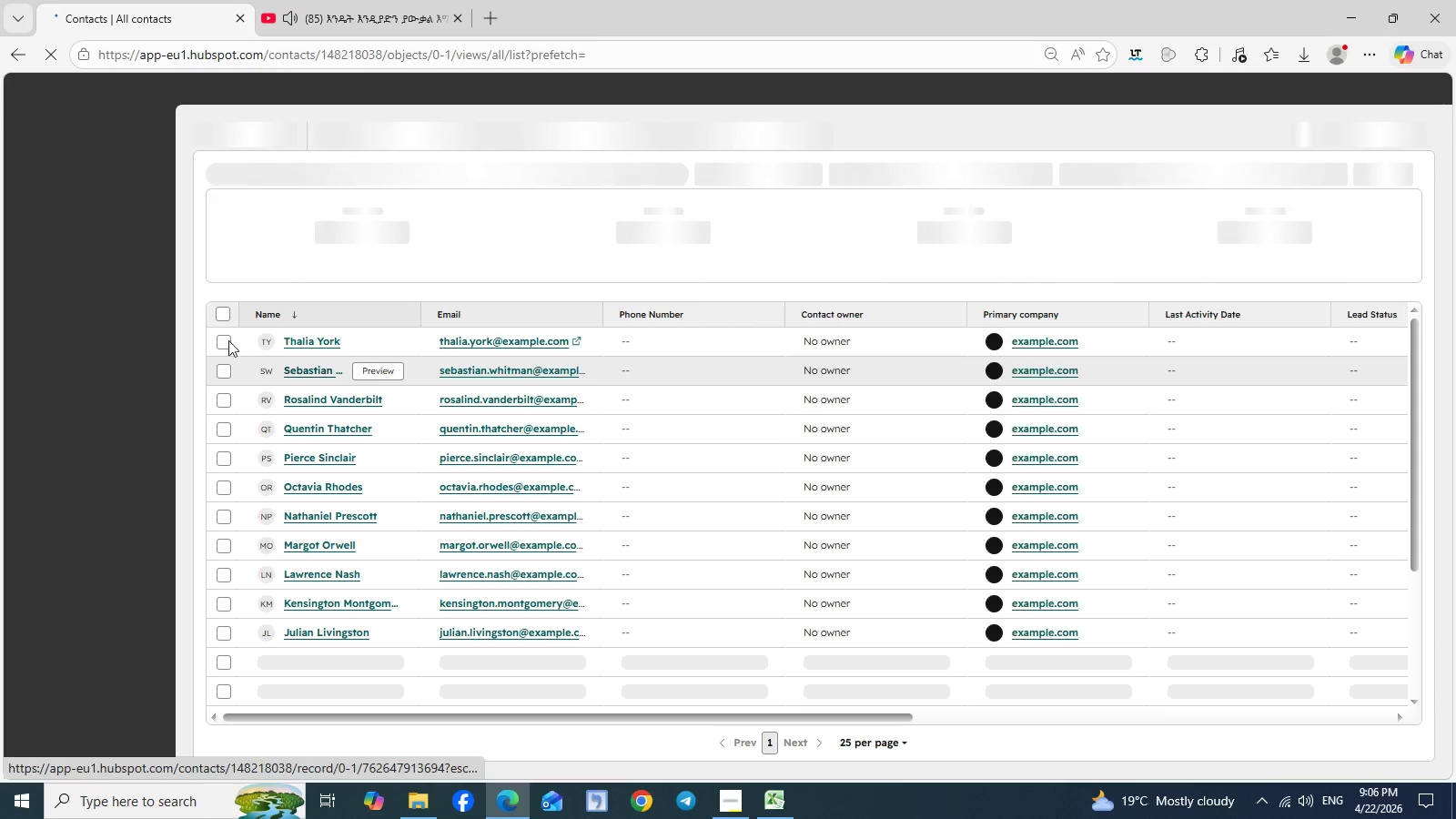 
wait(17.24)
 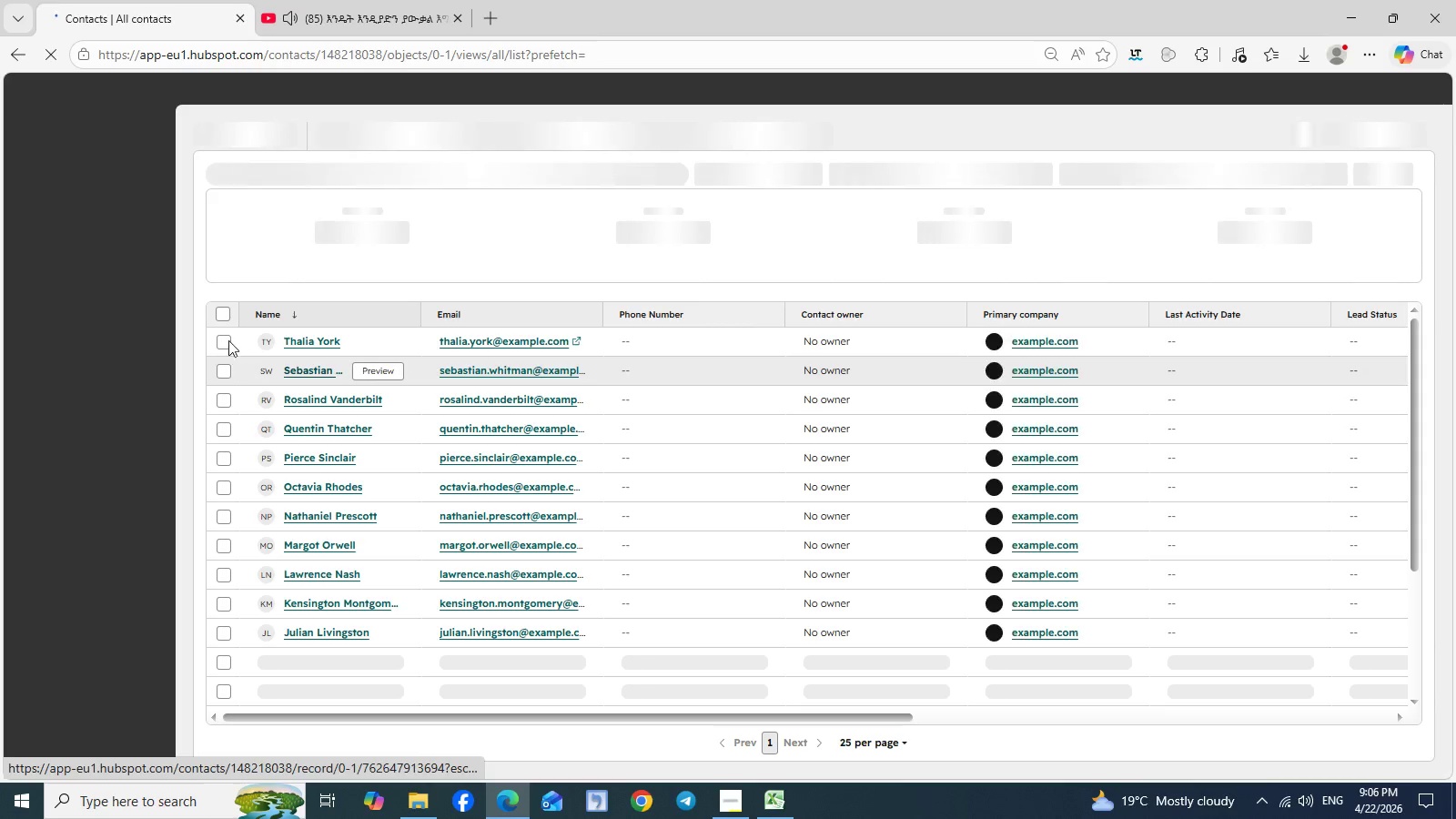 
left_click([223, 314])
 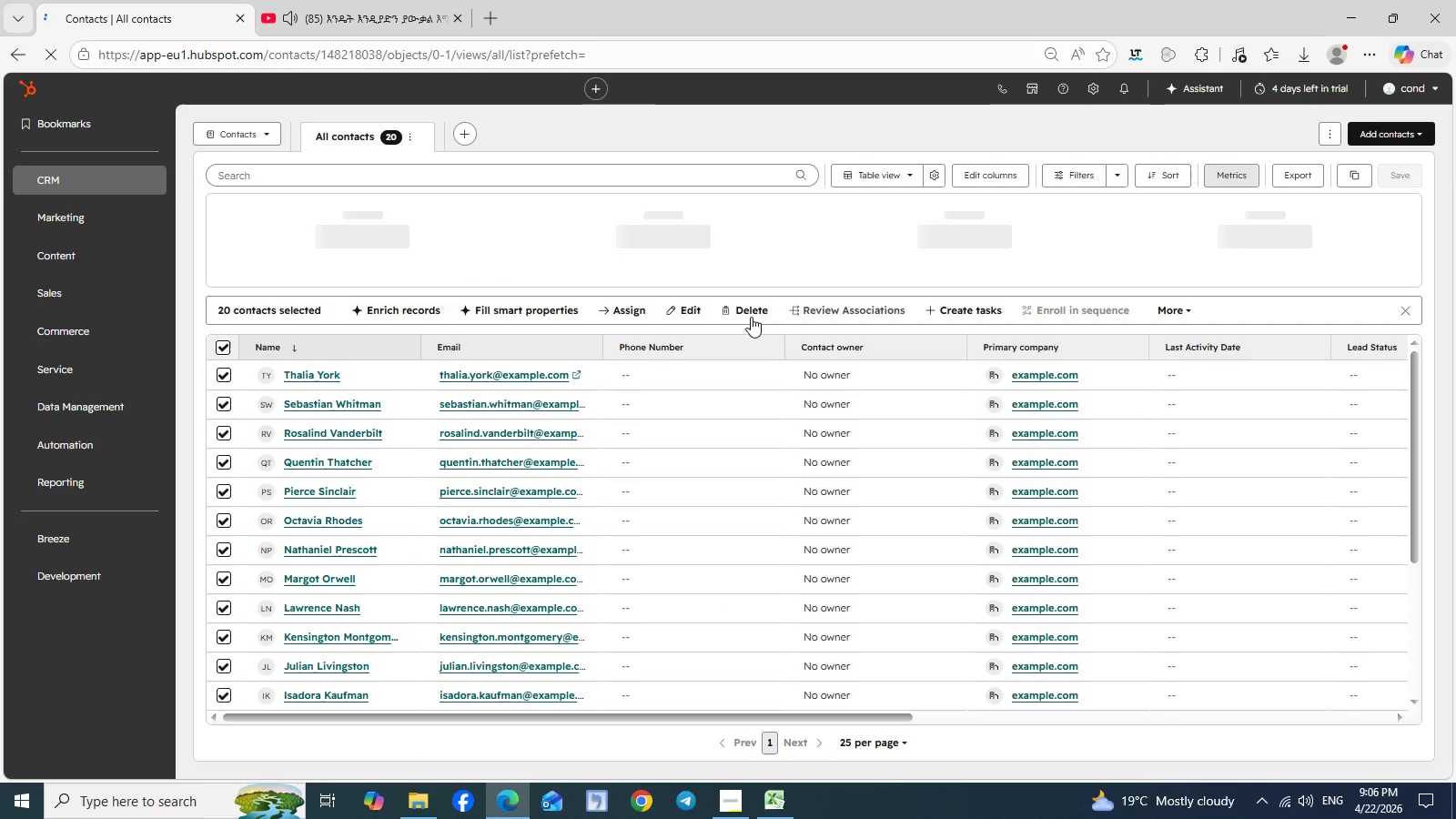 
wait(5.92)
 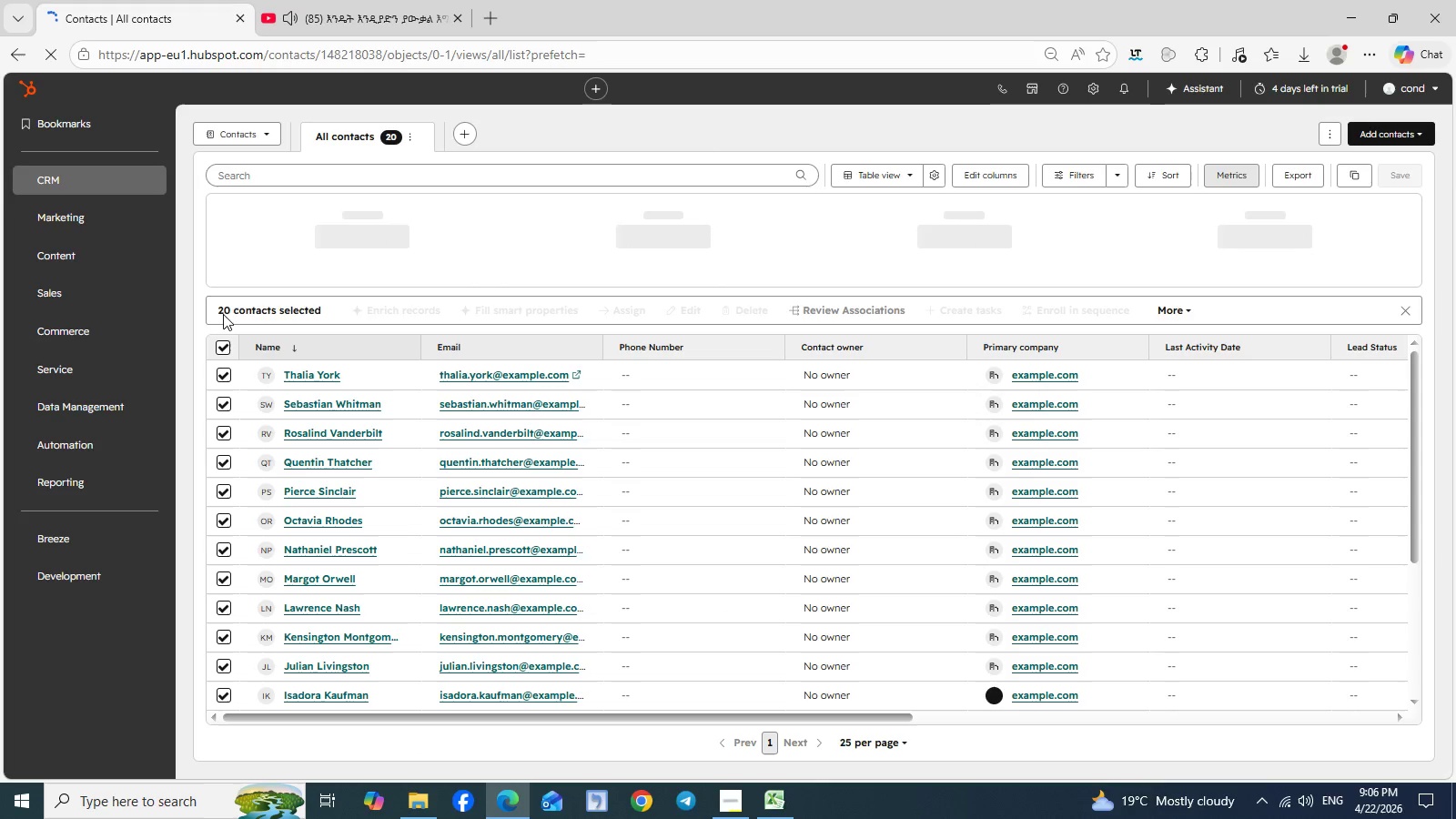 
left_click([751, 317])
 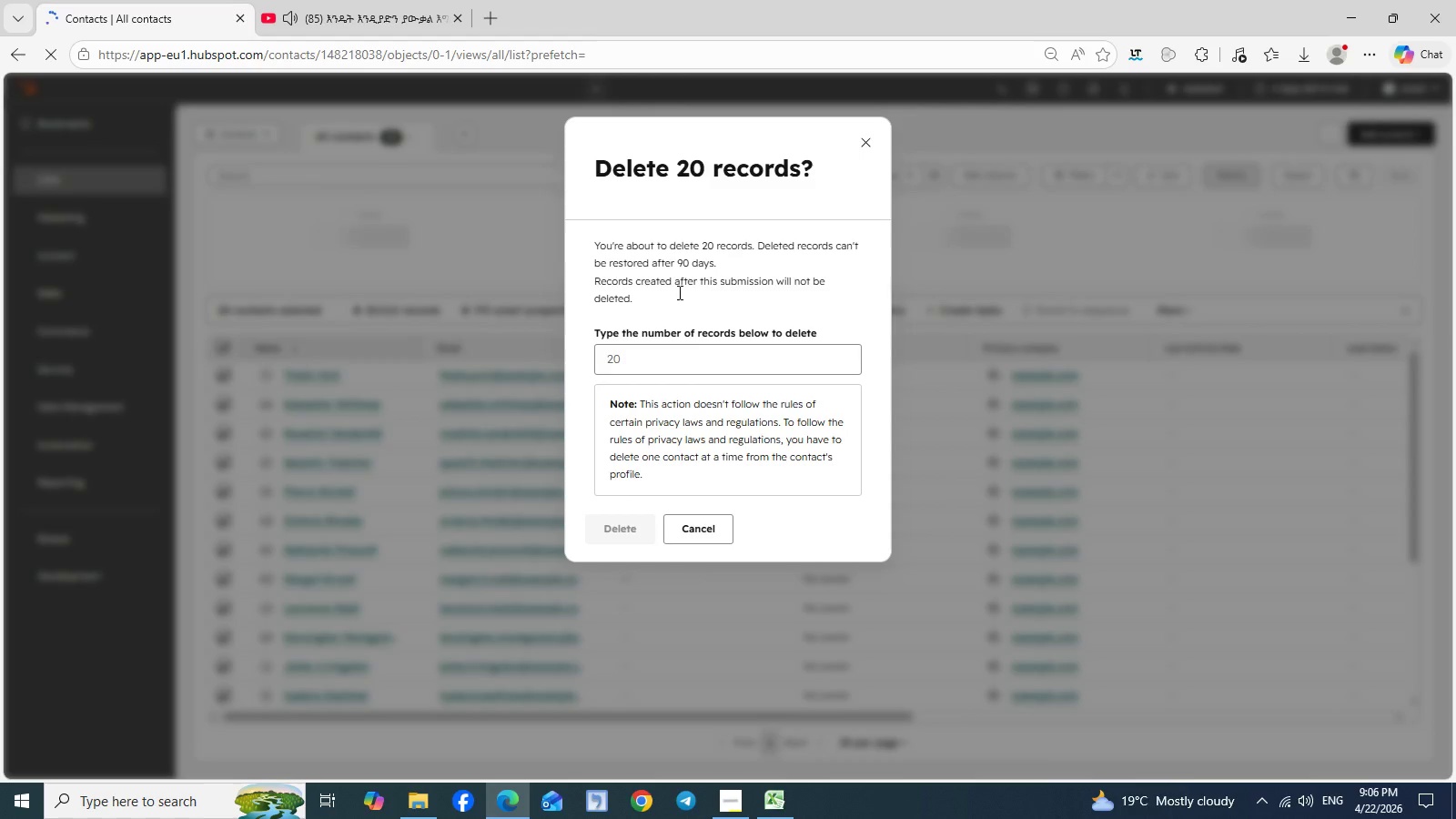 
wait(5.58)
 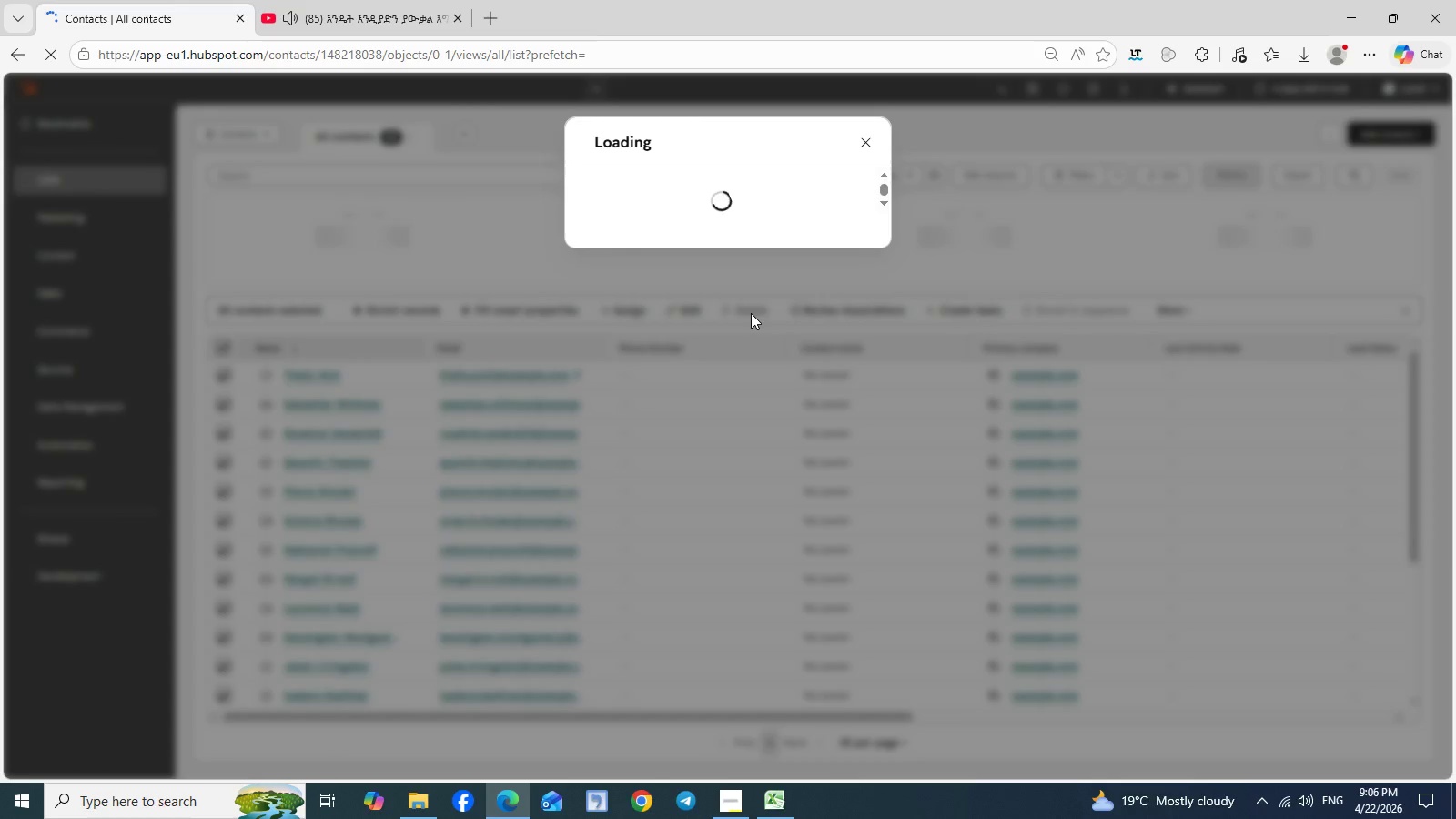 
left_click([644, 357])
 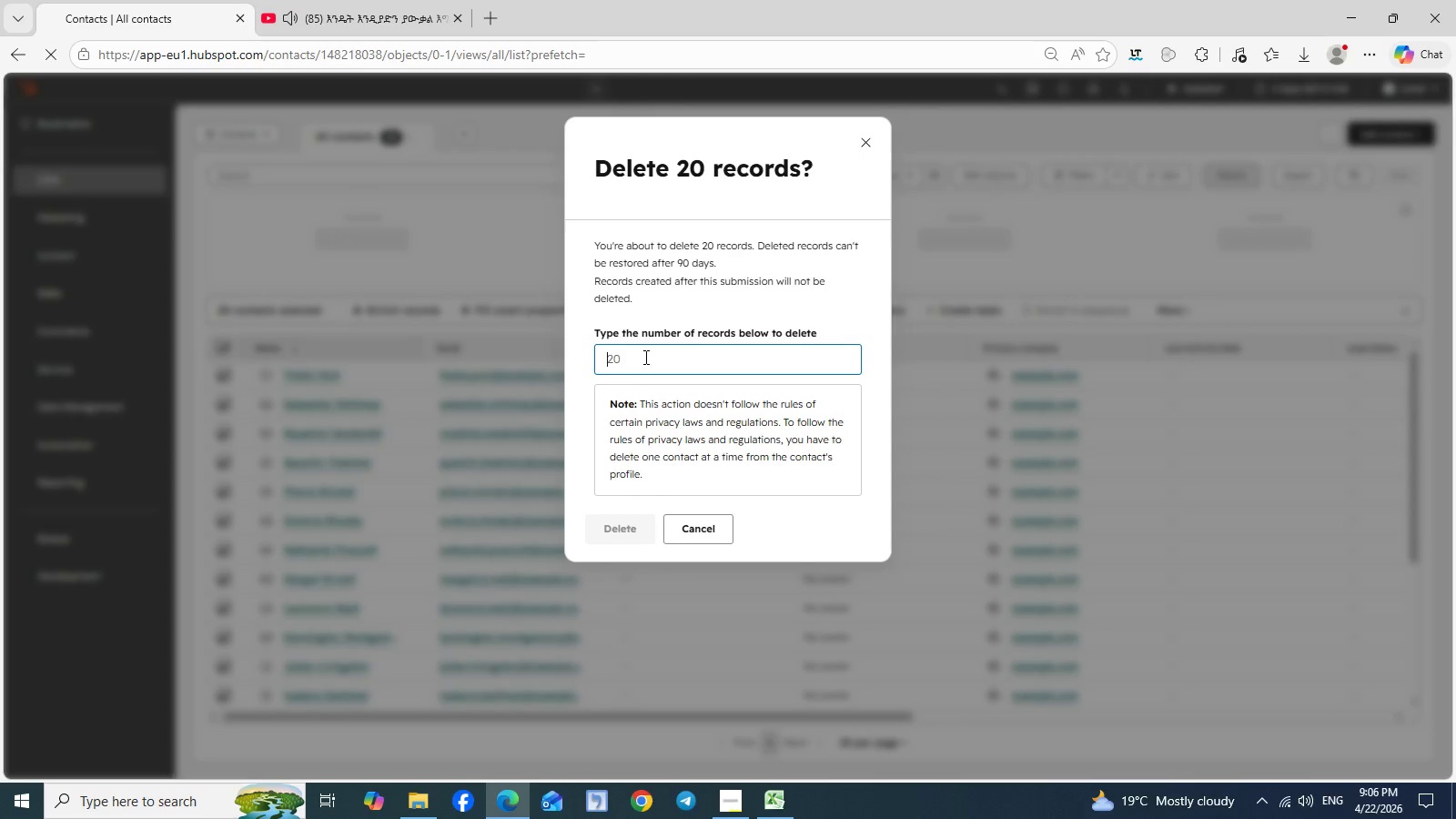 
type(20)
 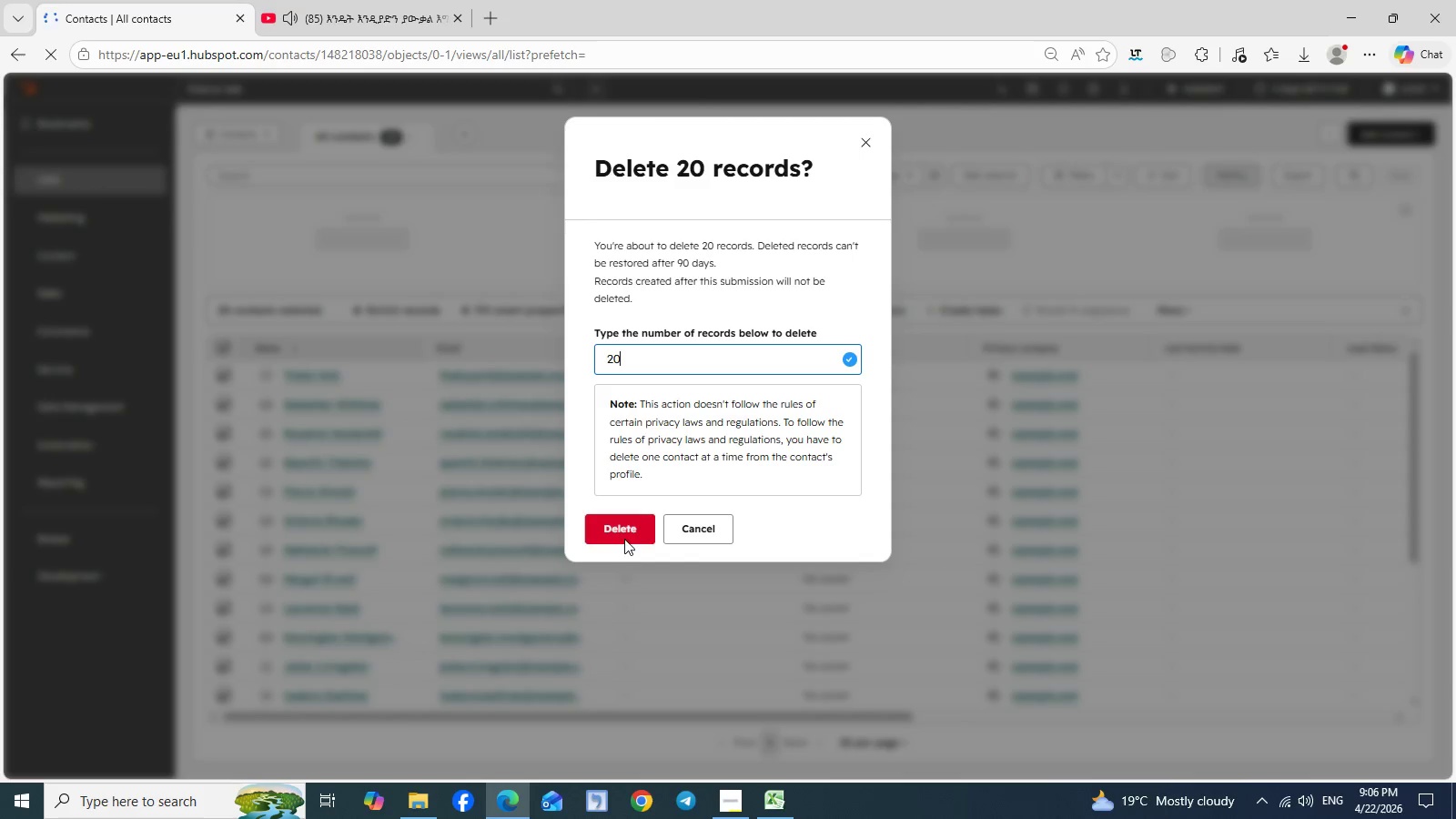 
left_click([624, 539])
 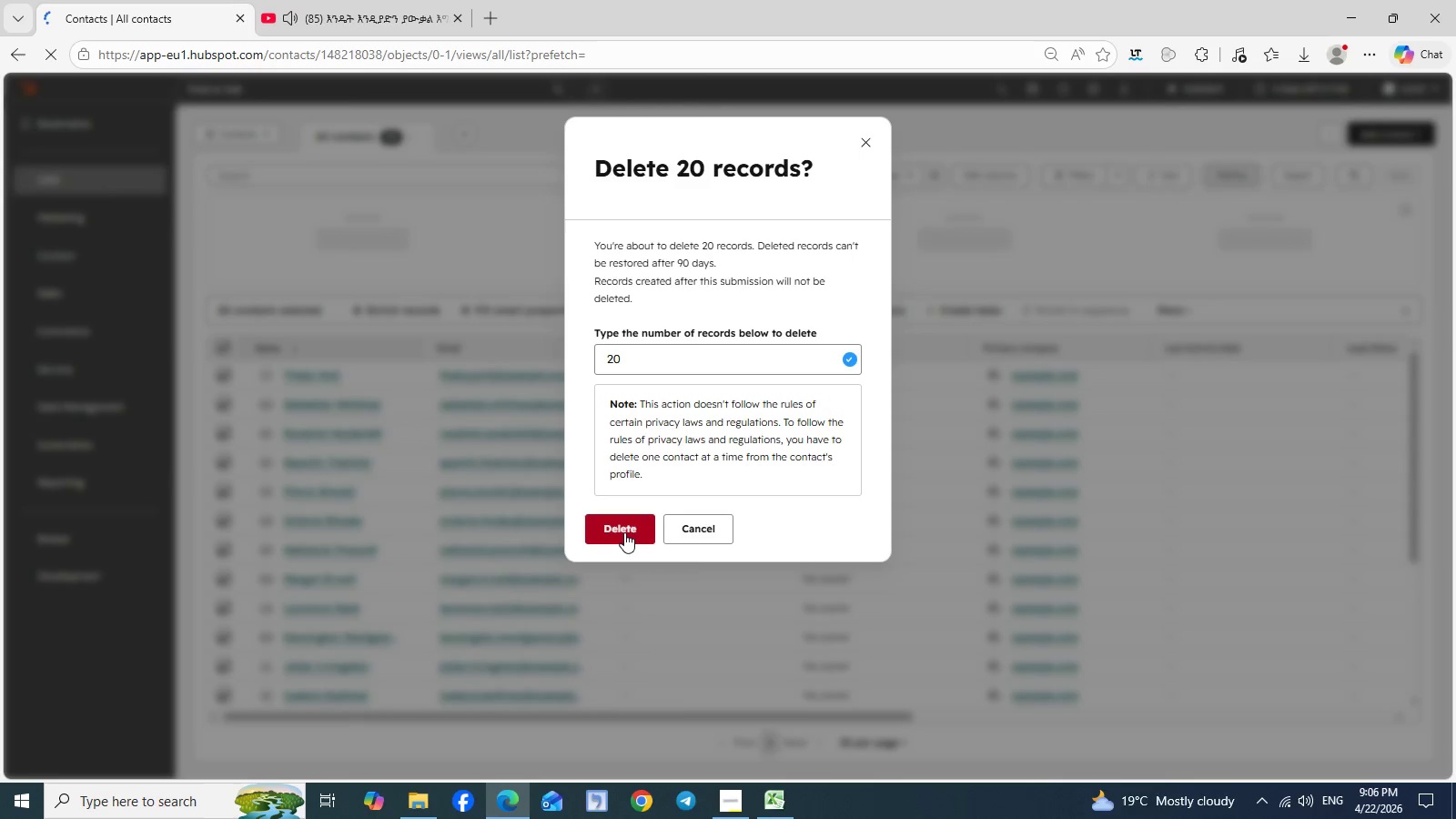 
wait(5.5)
 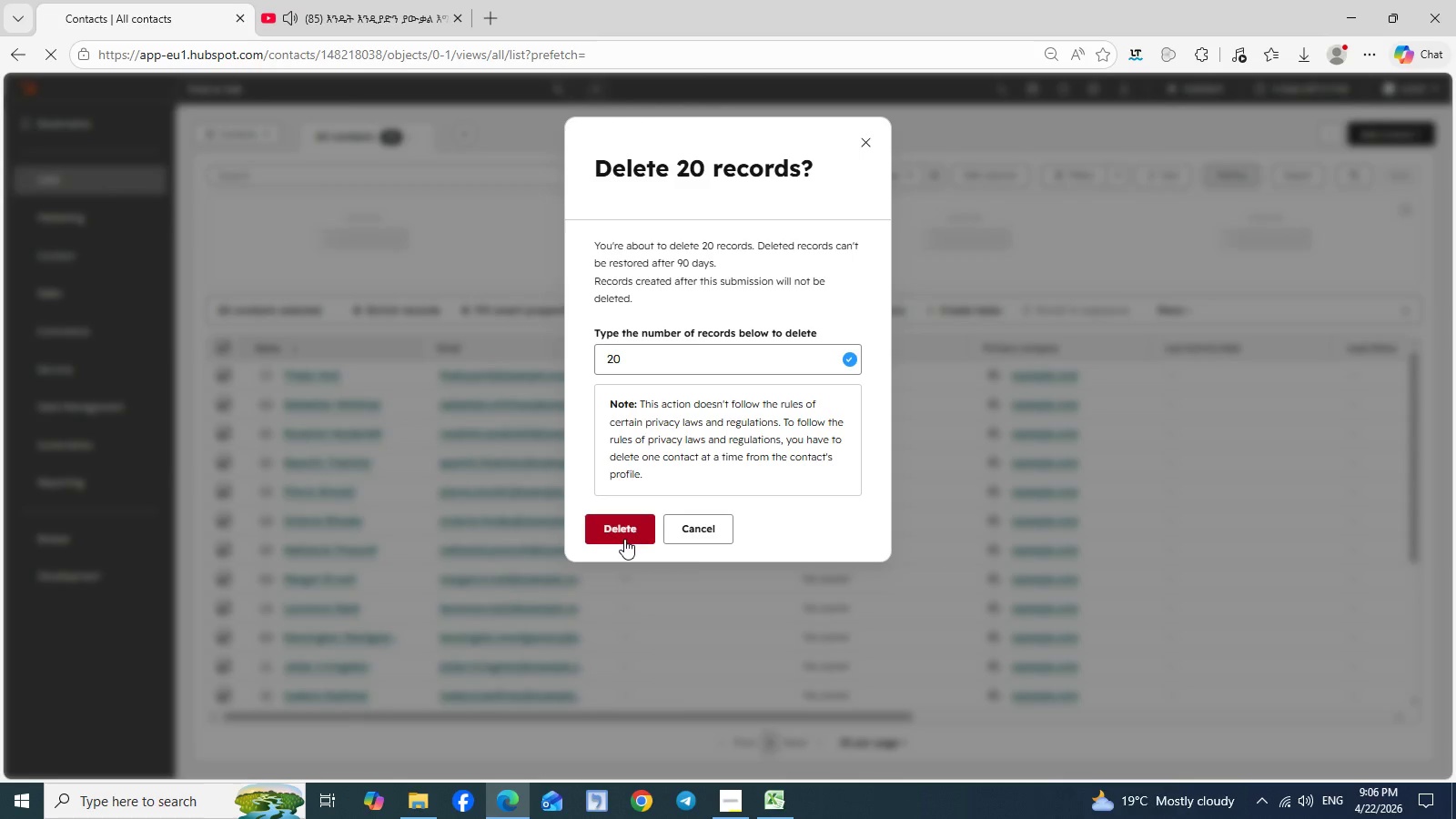 
left_click([624, 532])
 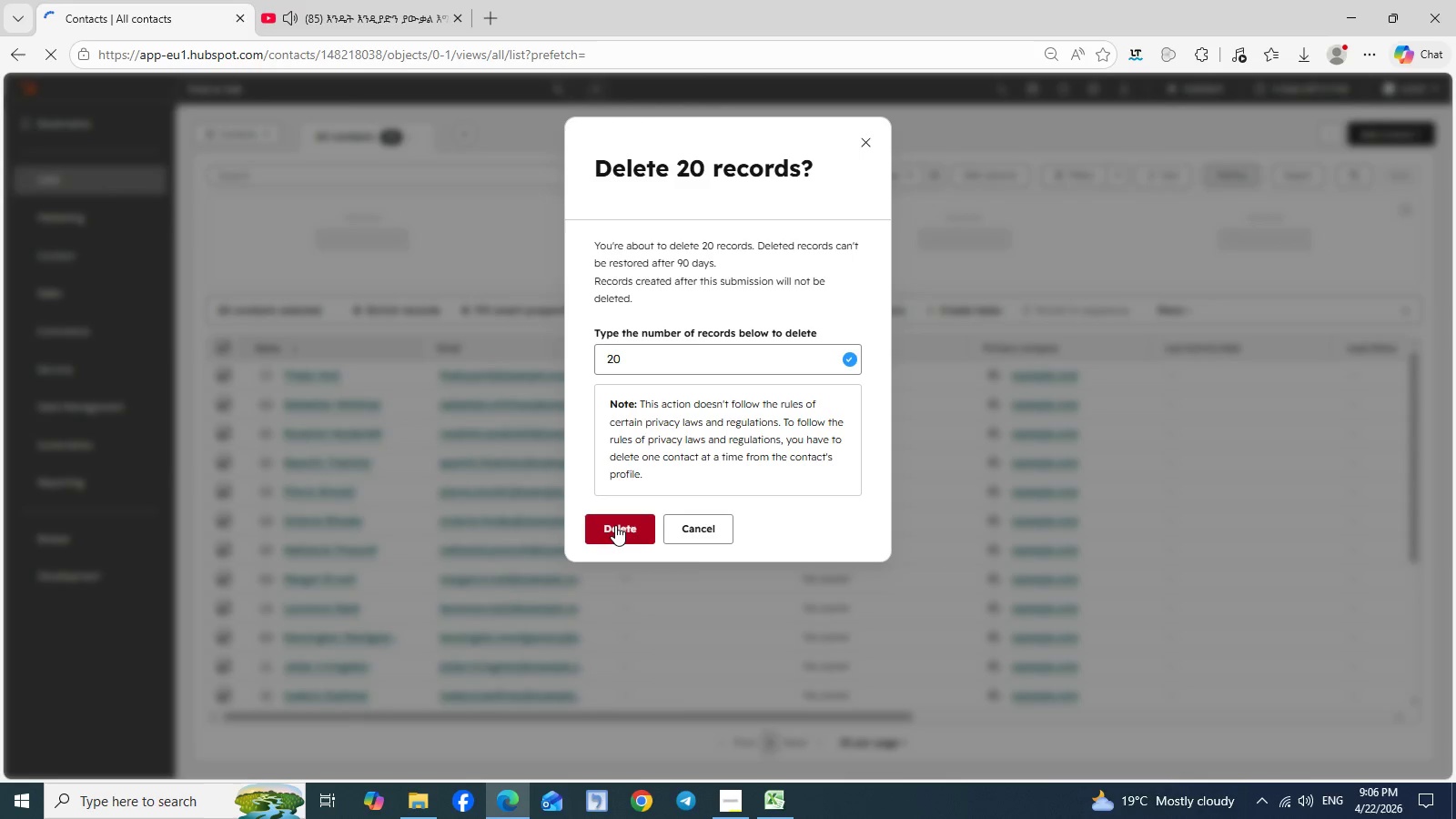 
left_click([615, 525])
 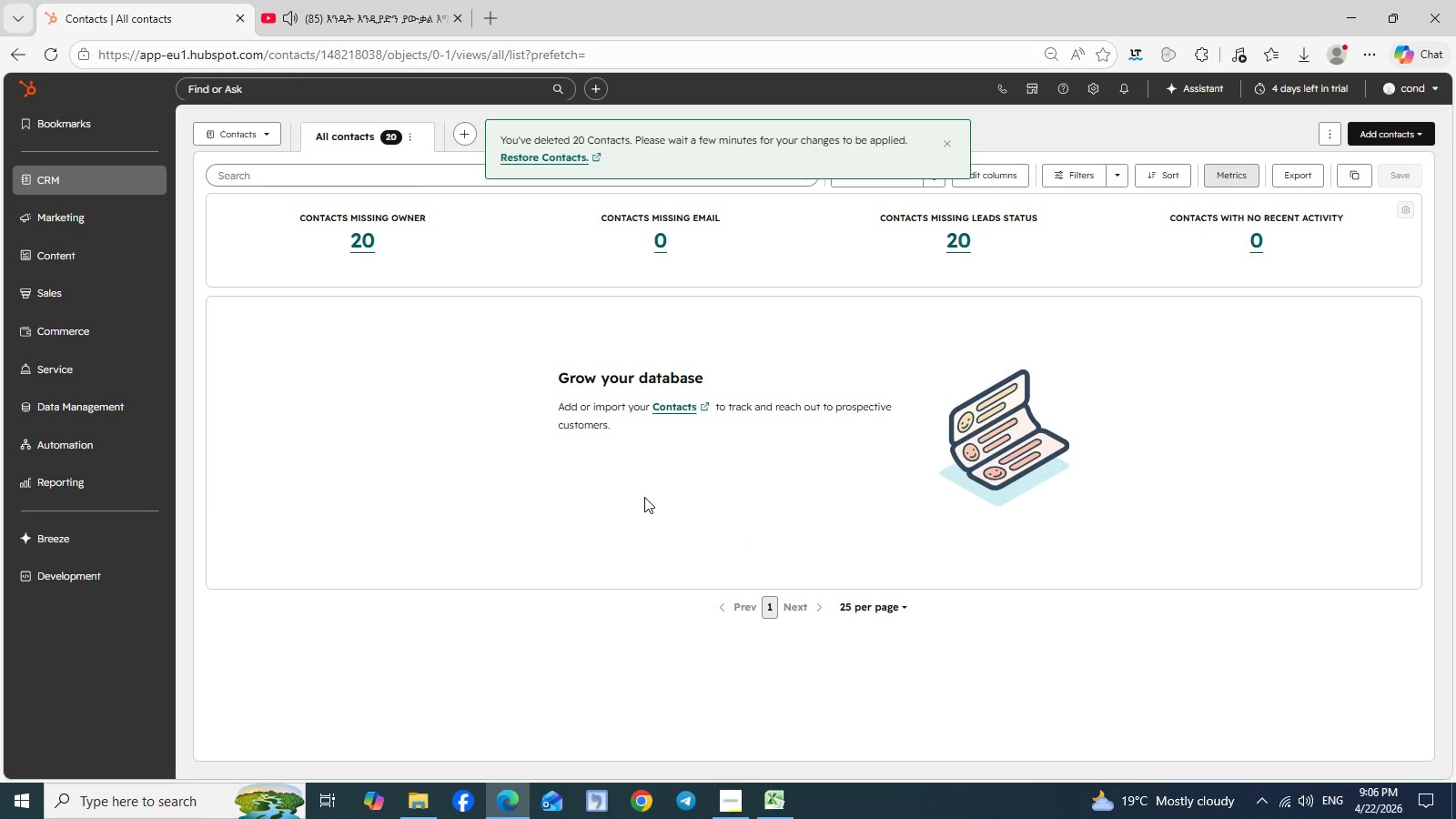 
wait(8.14)
 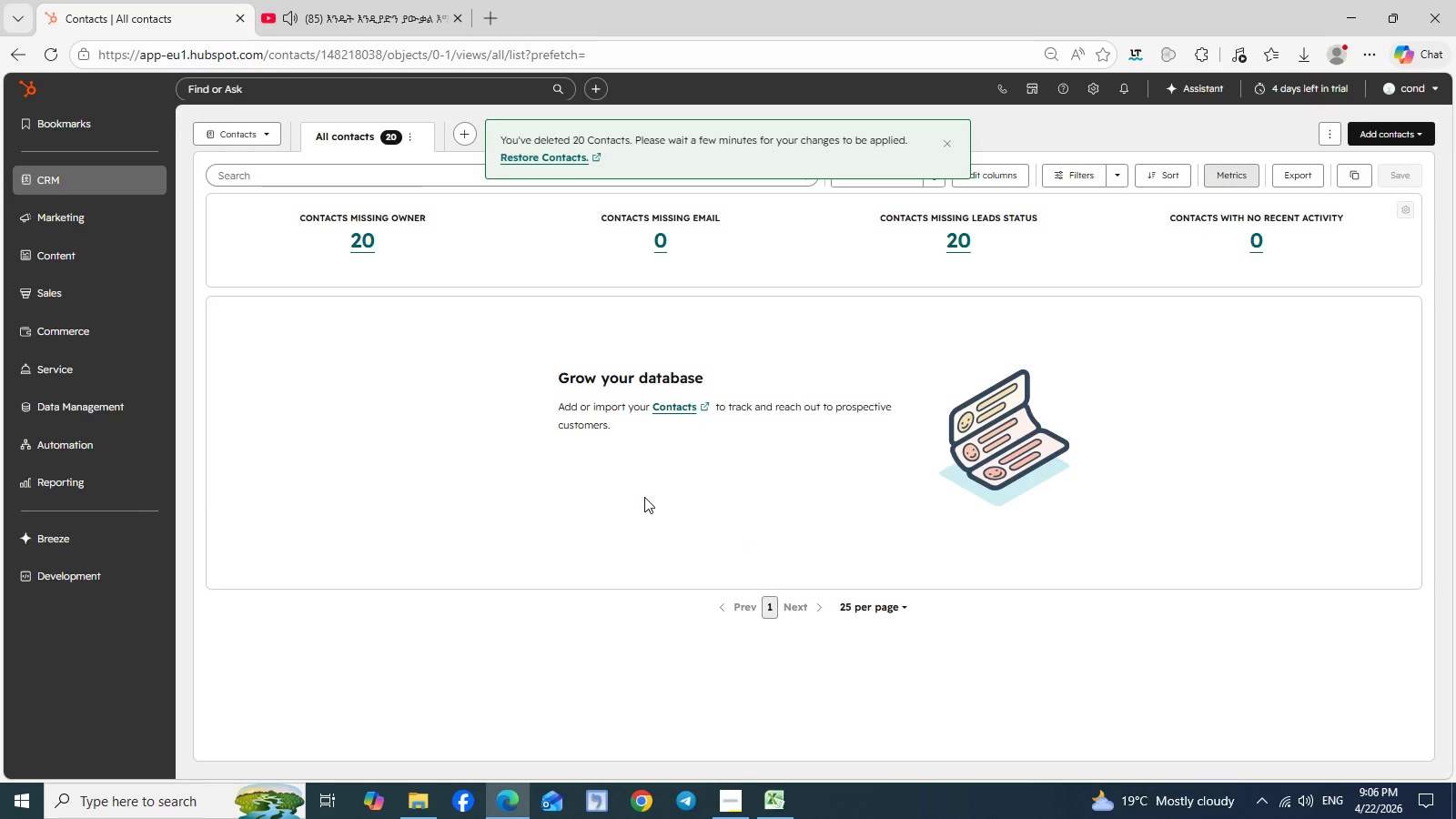 
left_click([147, 173])
 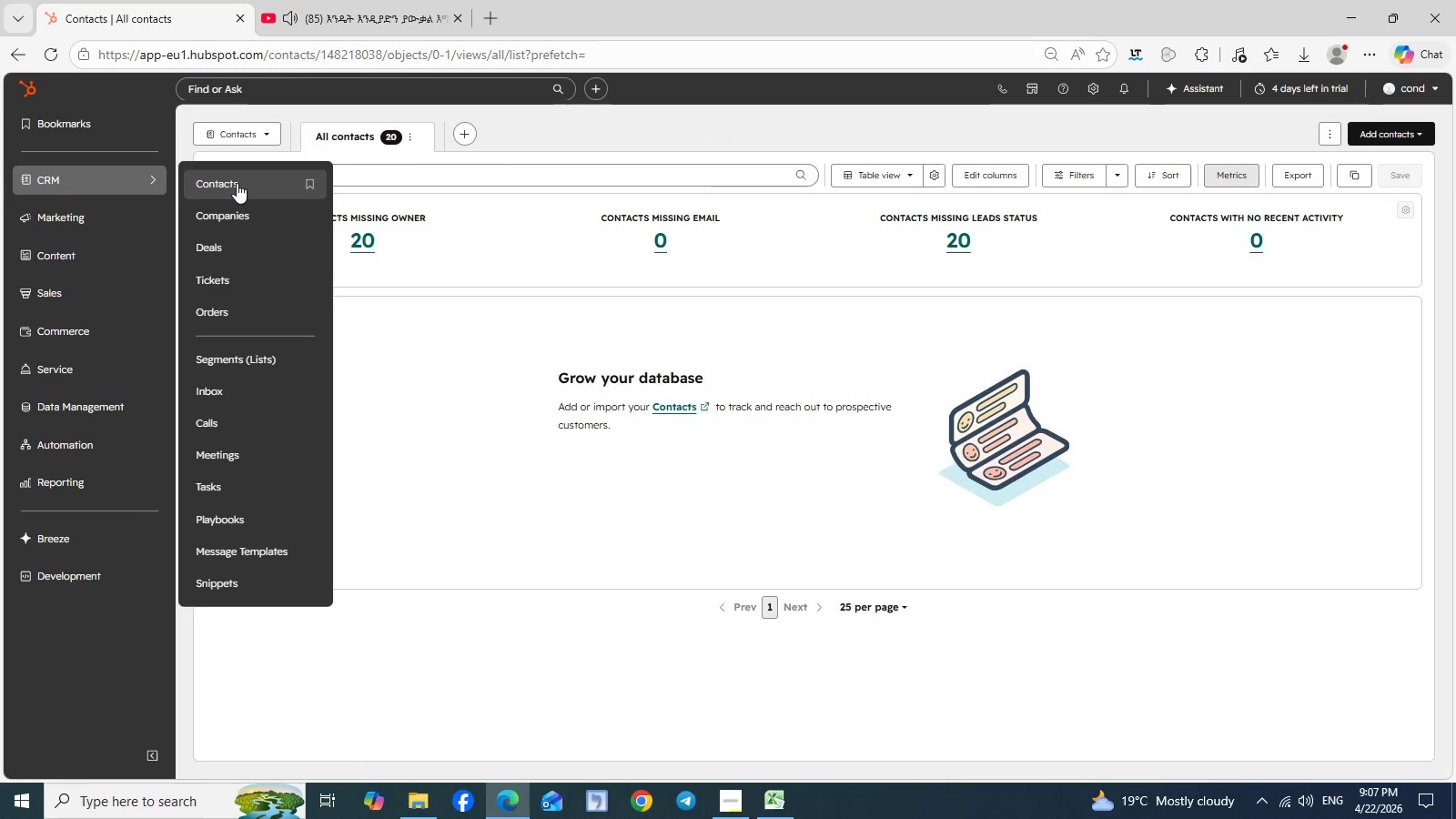 
left_click([237, 183])
 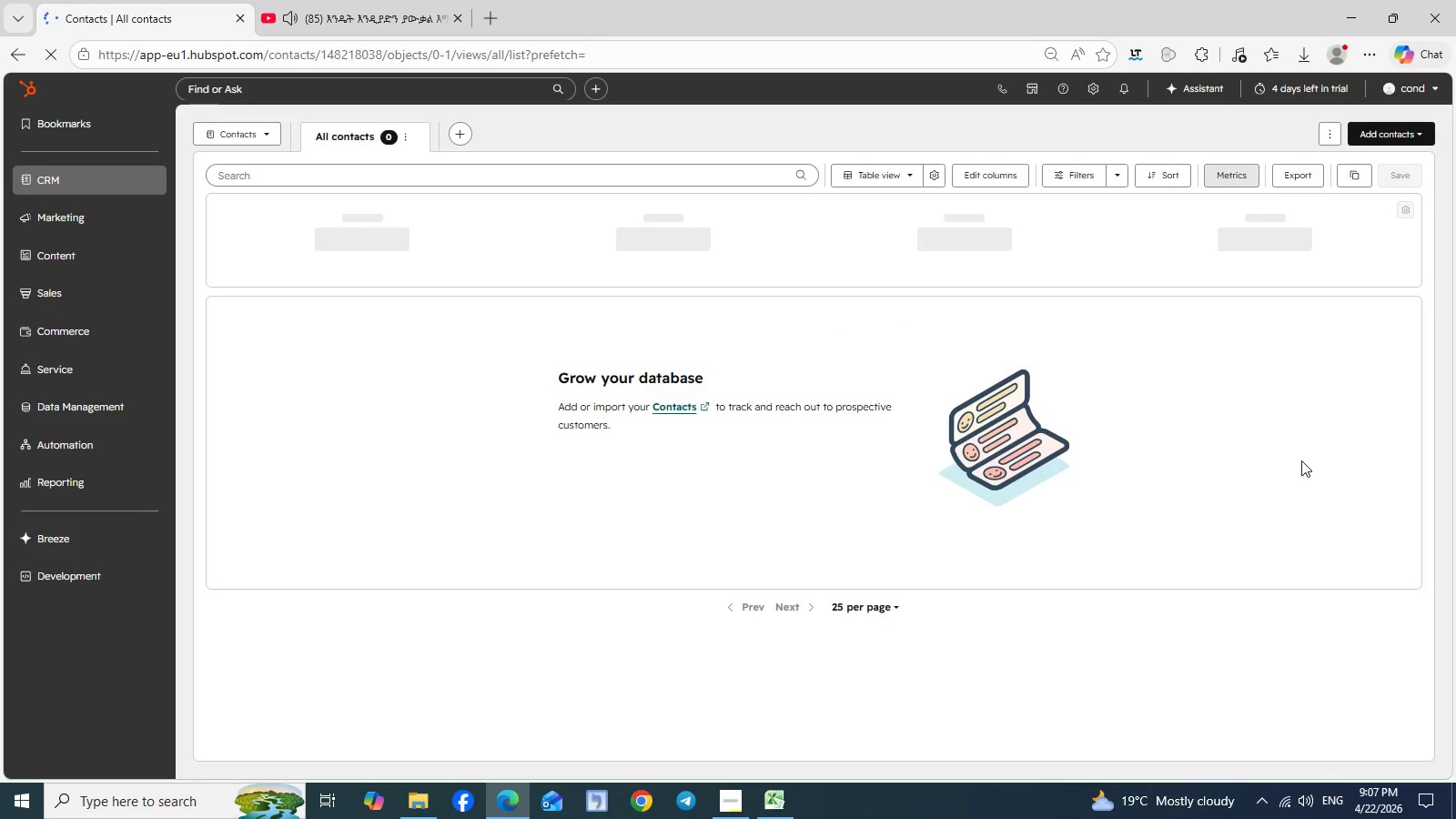 
wait(15.8)
 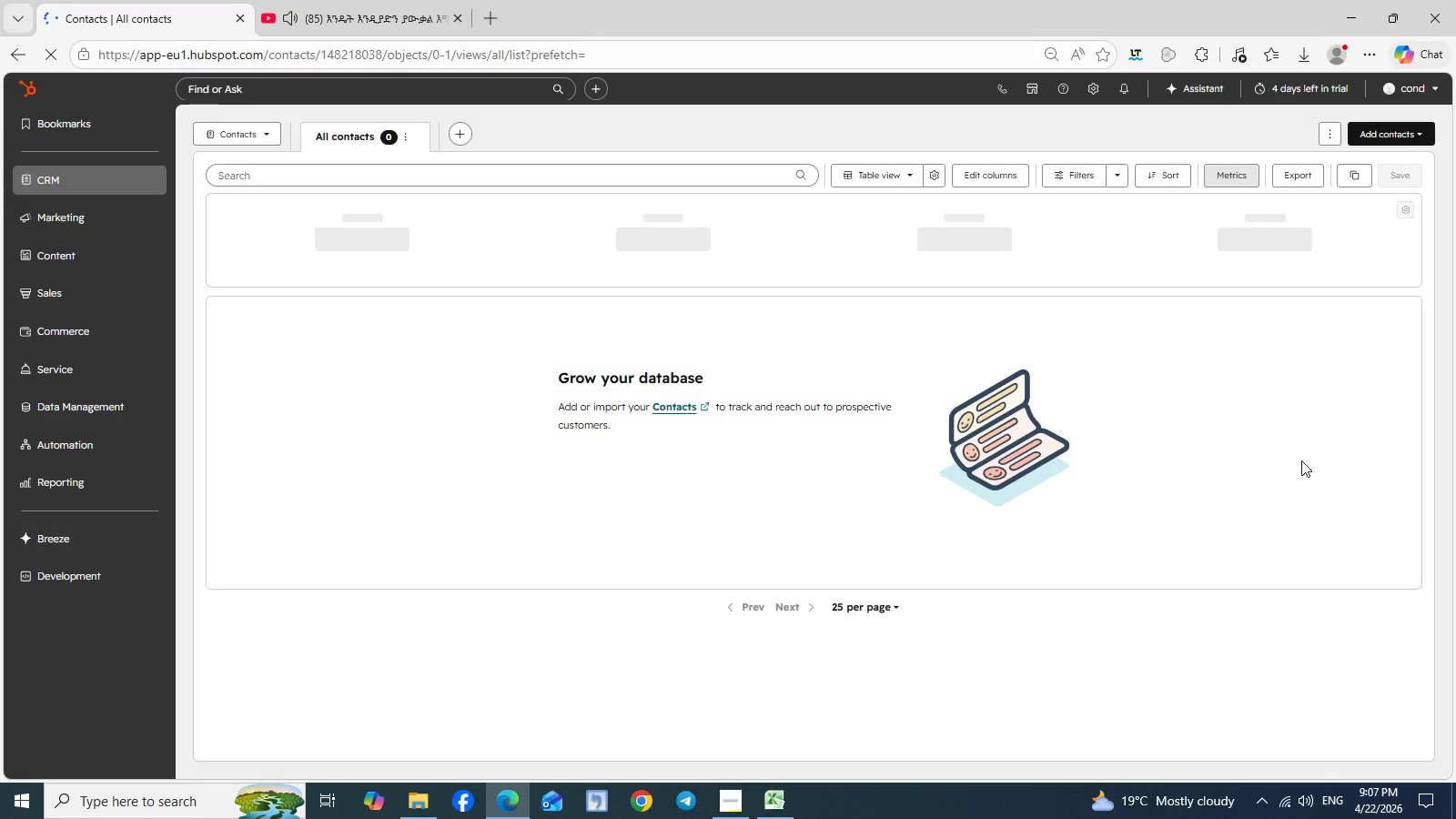 
left_click([1379, 136])
 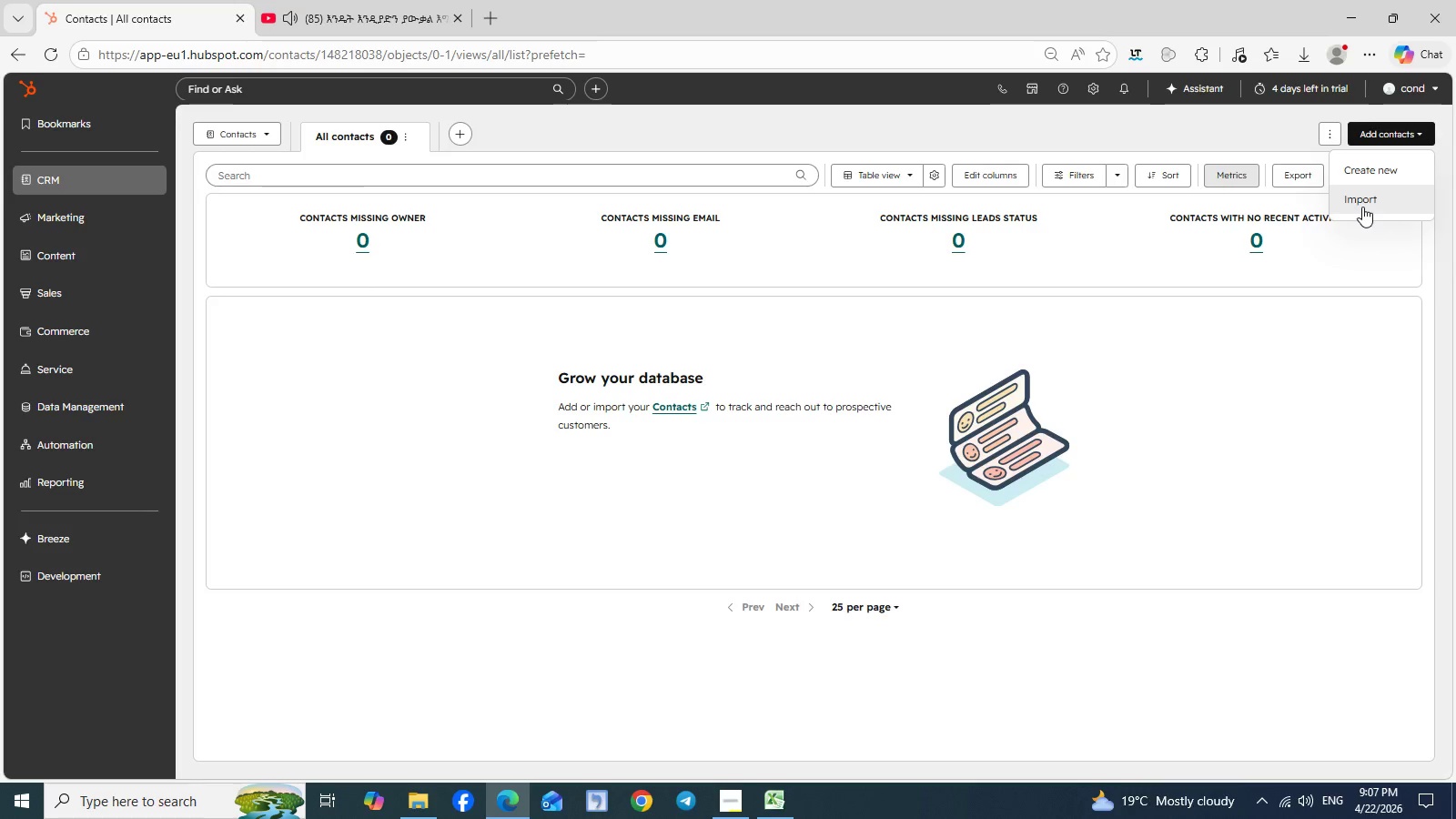 
left_click([1362, 207])
 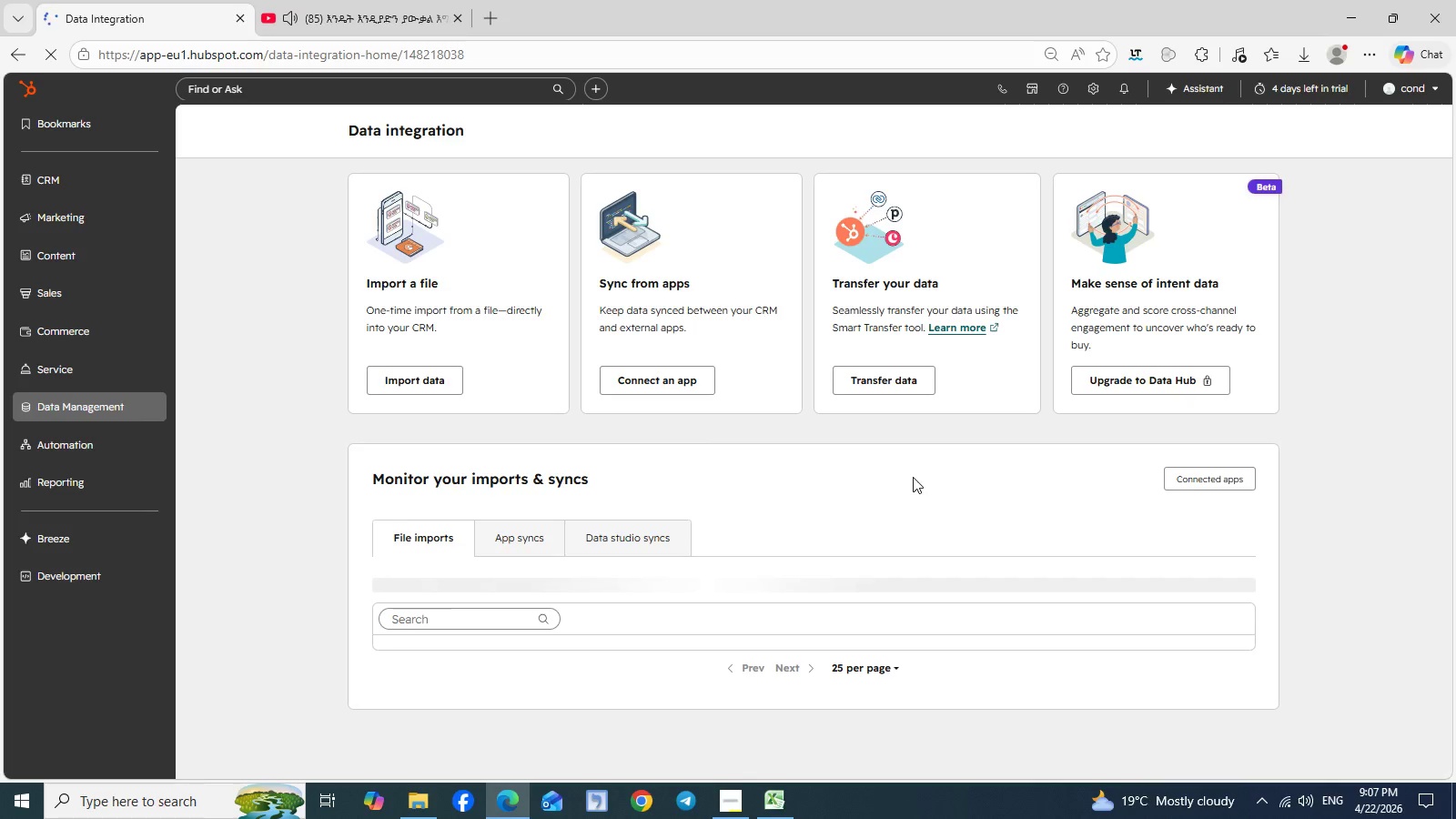 
wait(11.45)
 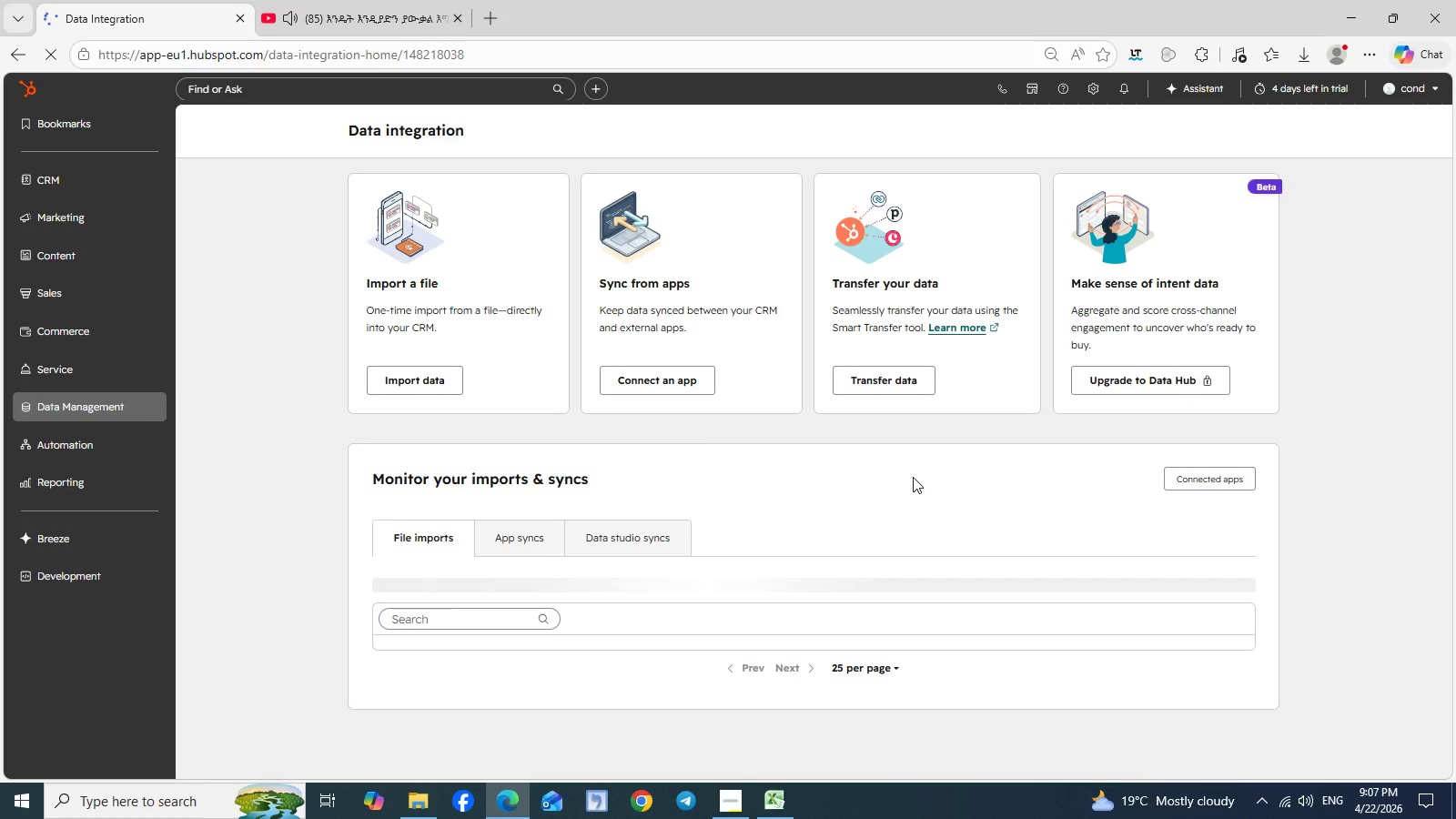 
left_click([425, 384])
 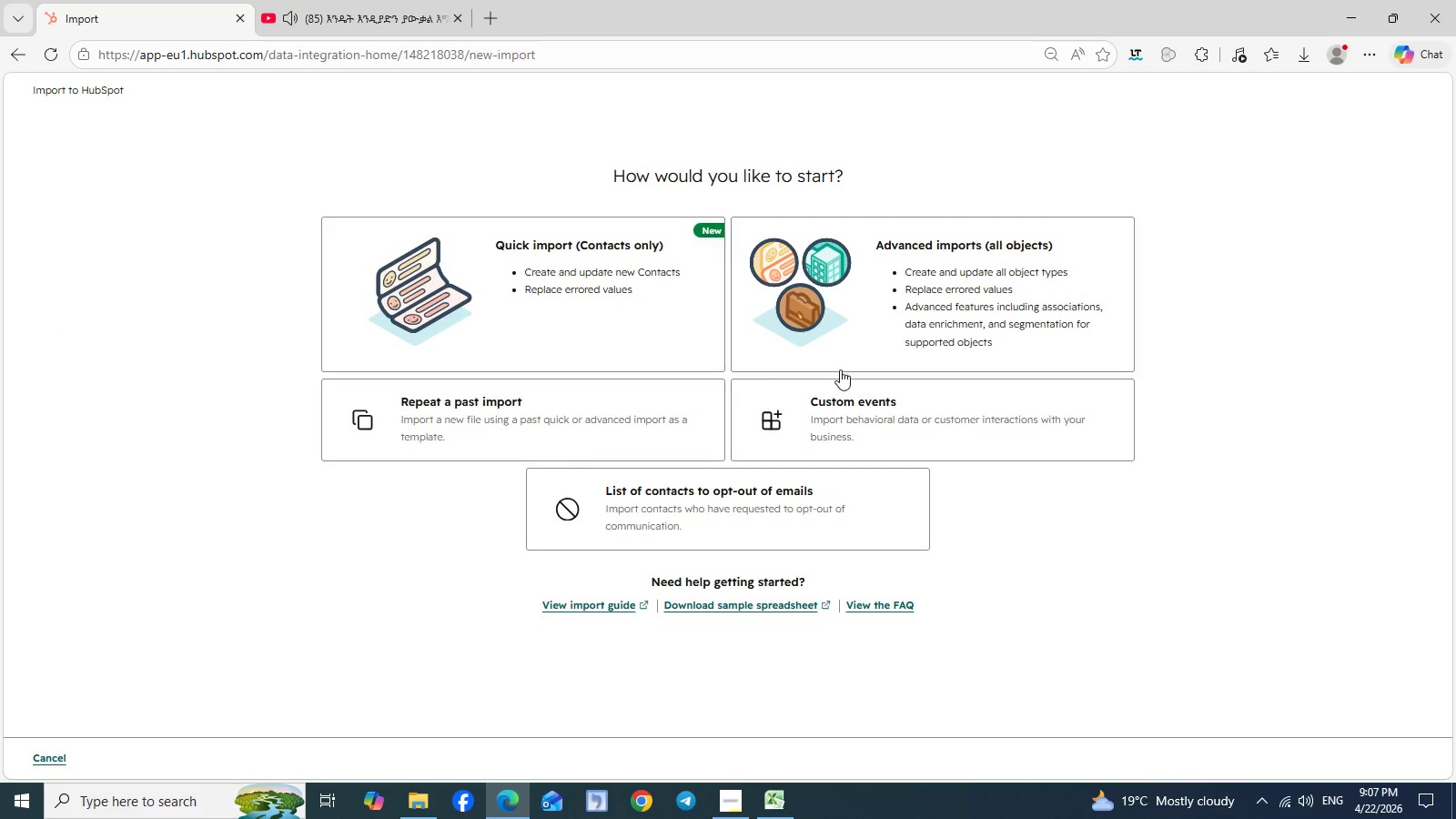 
left_click([840, 369])
 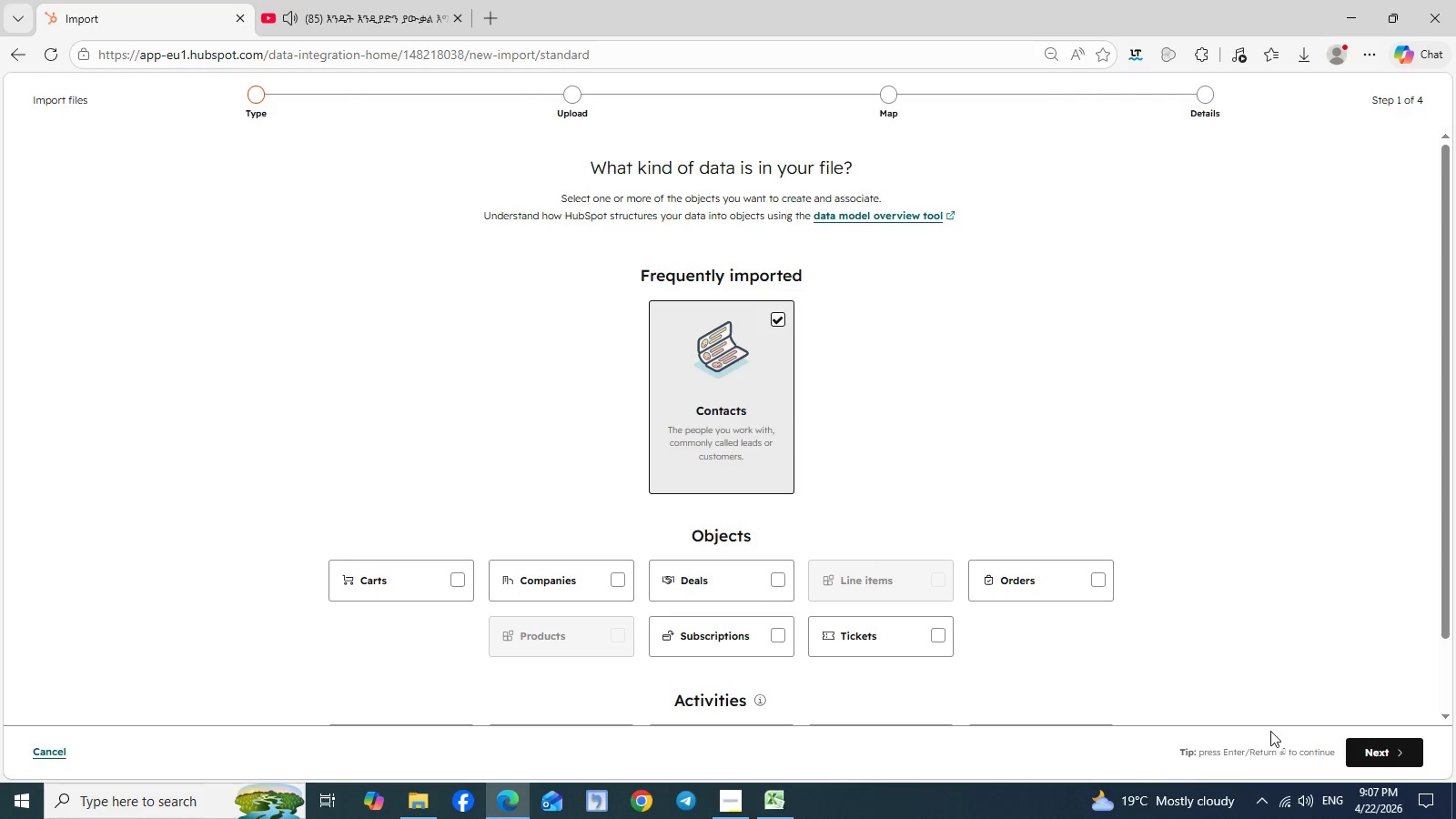 
left_click([1364, 751])
 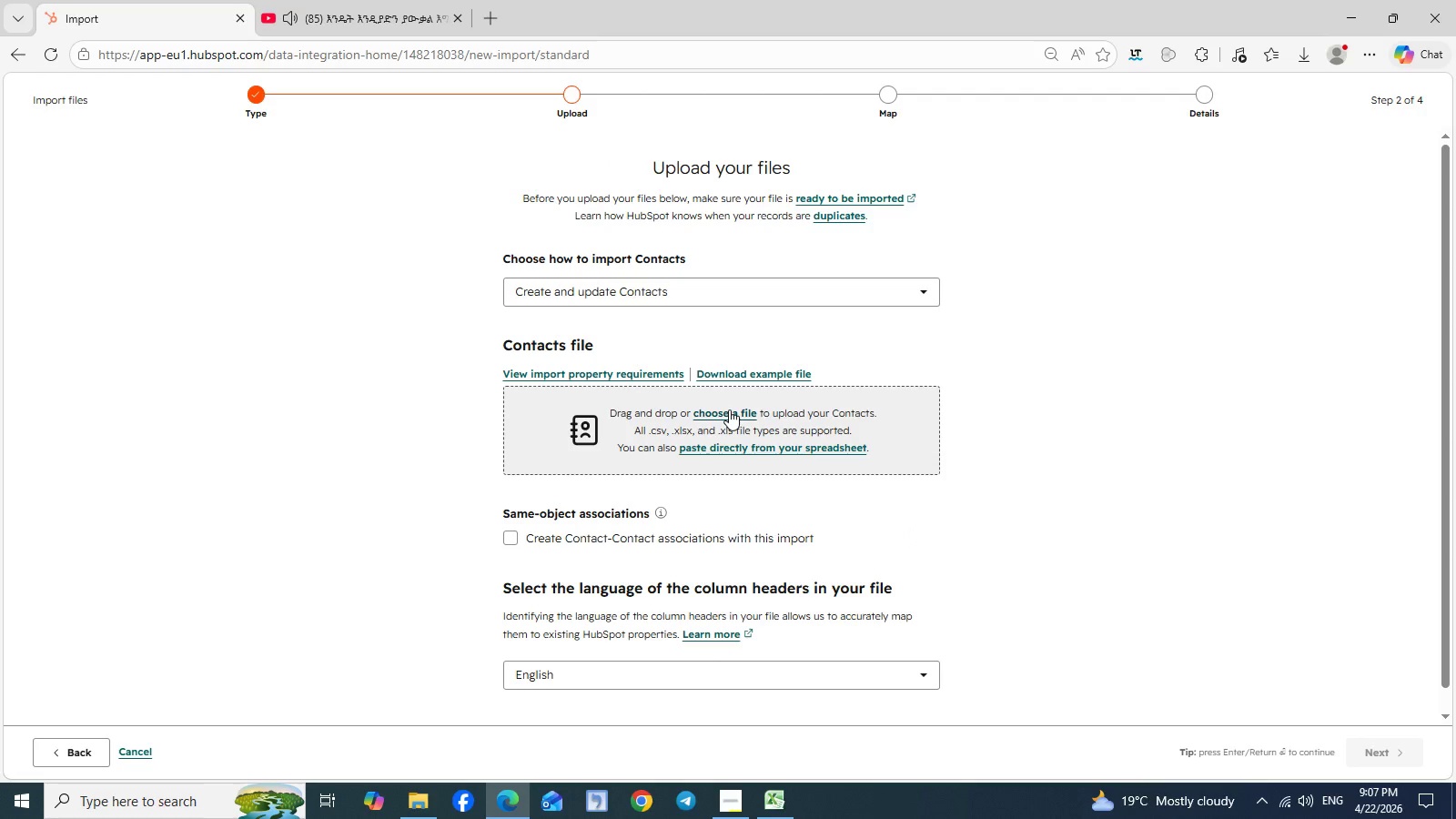 
left_click([729, 410])
 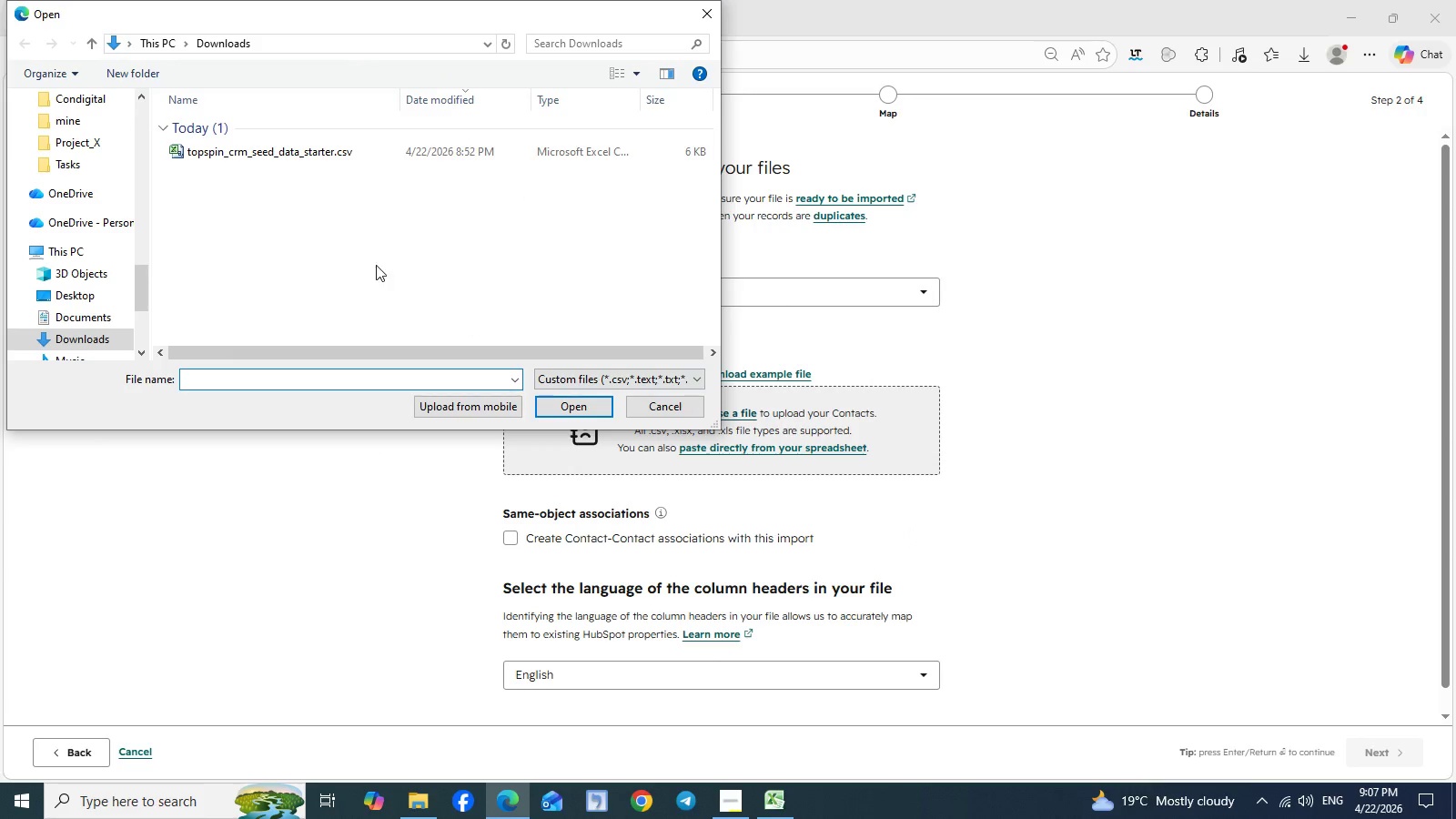 
left_click([385, 148])
 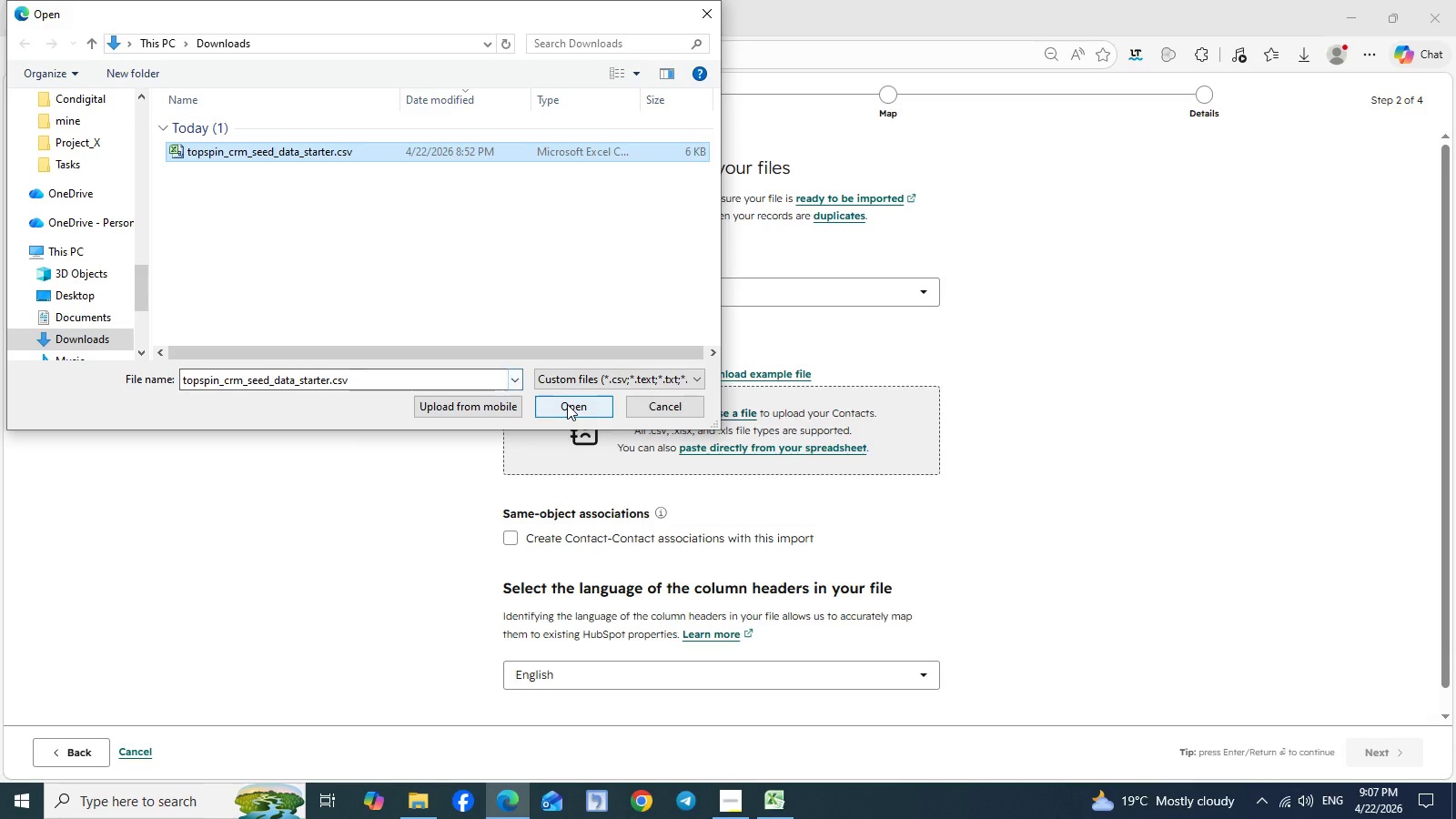 
left_click([567, 404])
 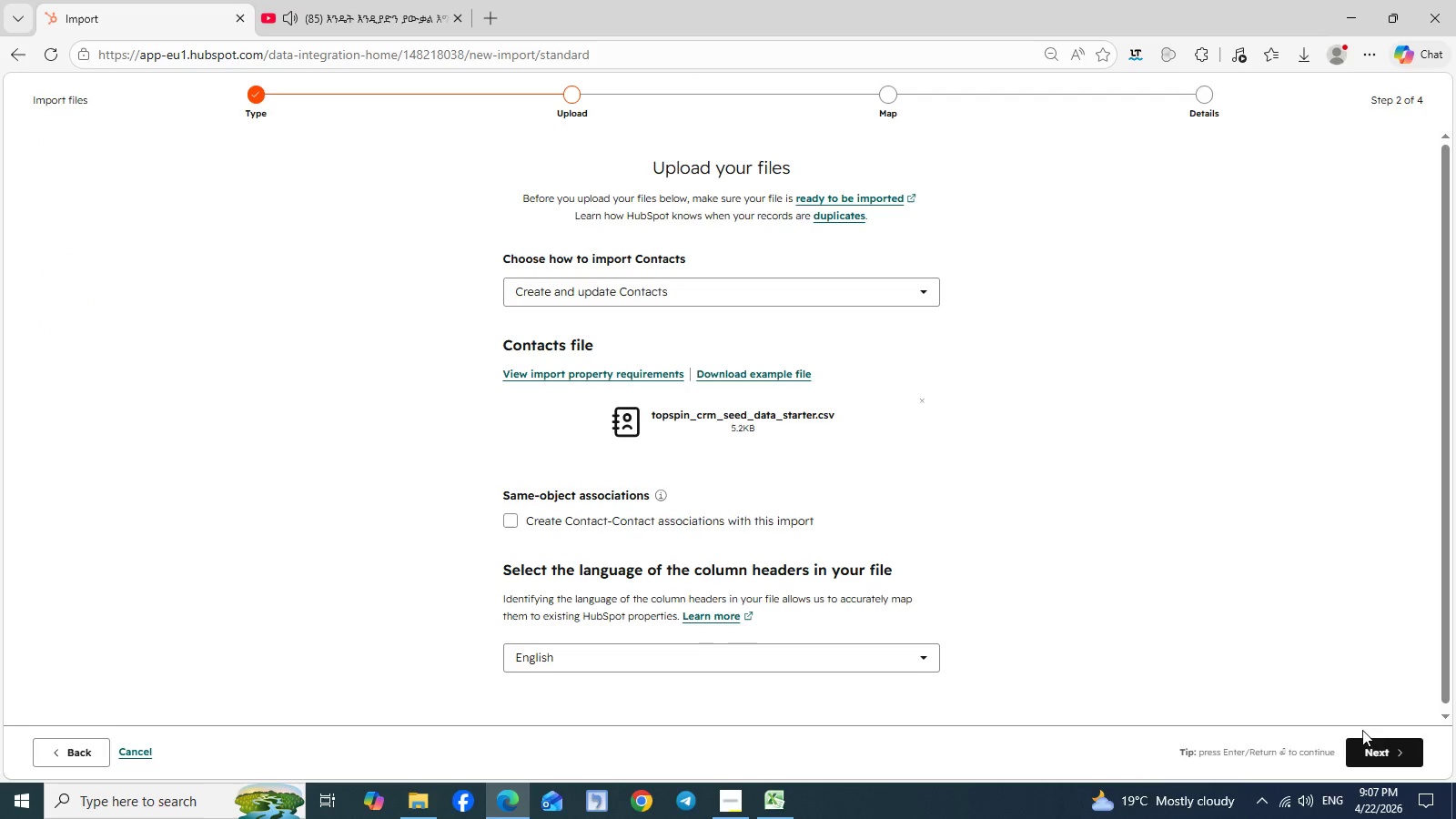 
left_click([1369, 750])
 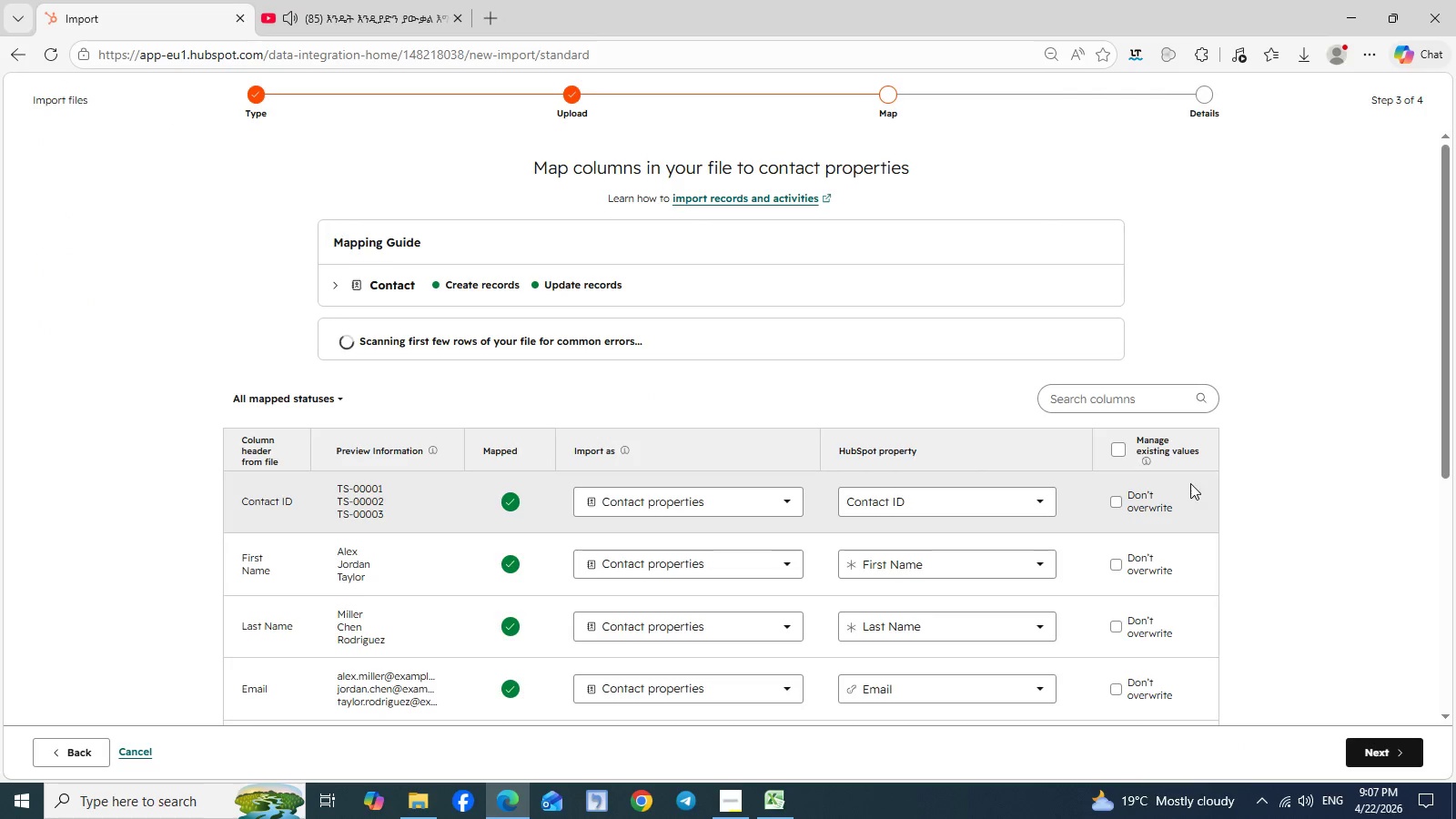 
scroll: coordinate [1254, 518], scroll_direction: down, amount: 2.0
 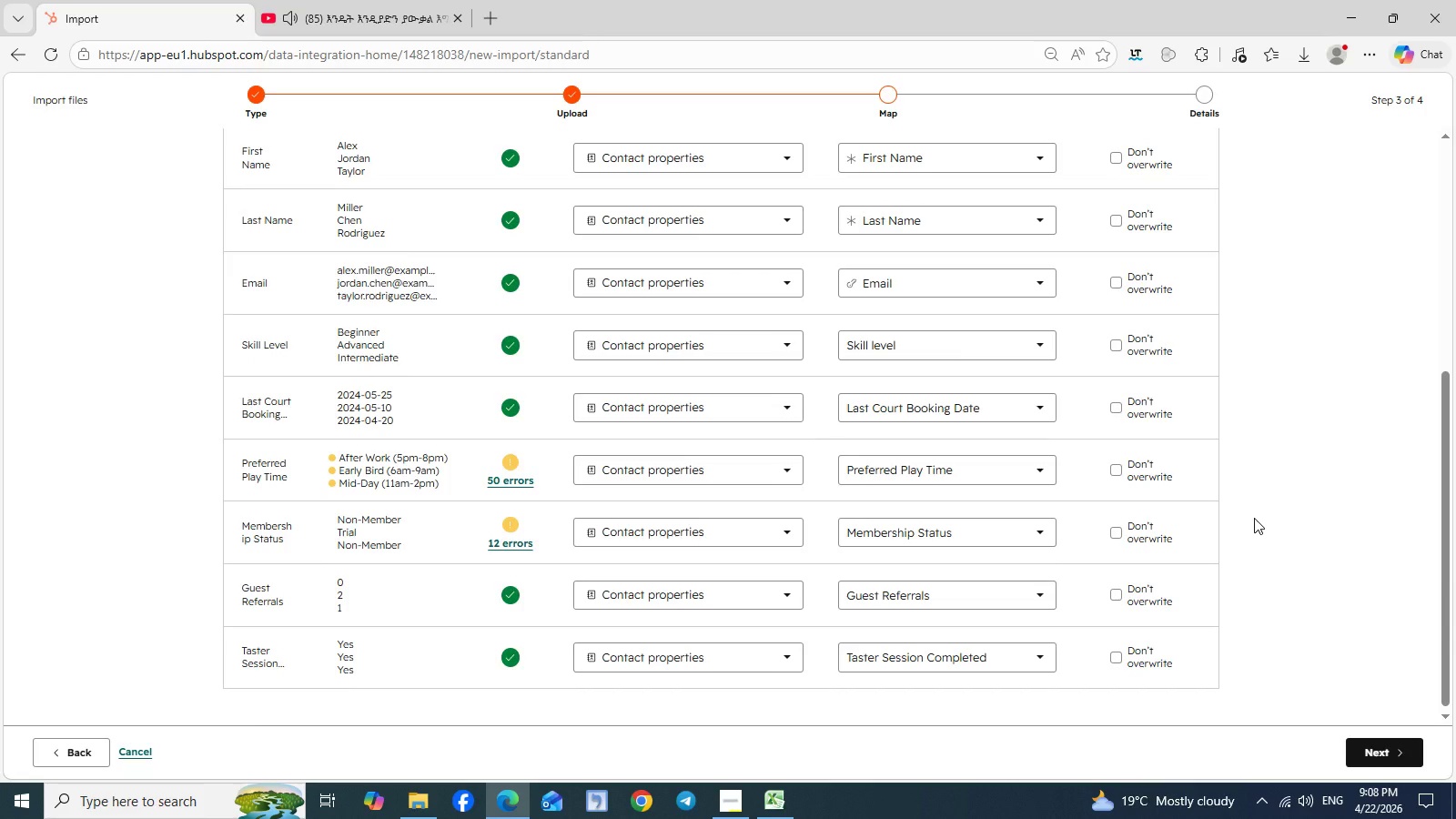 
scroll: coordinate [1254, 518], scroll_direction: none, amount: 0.0
 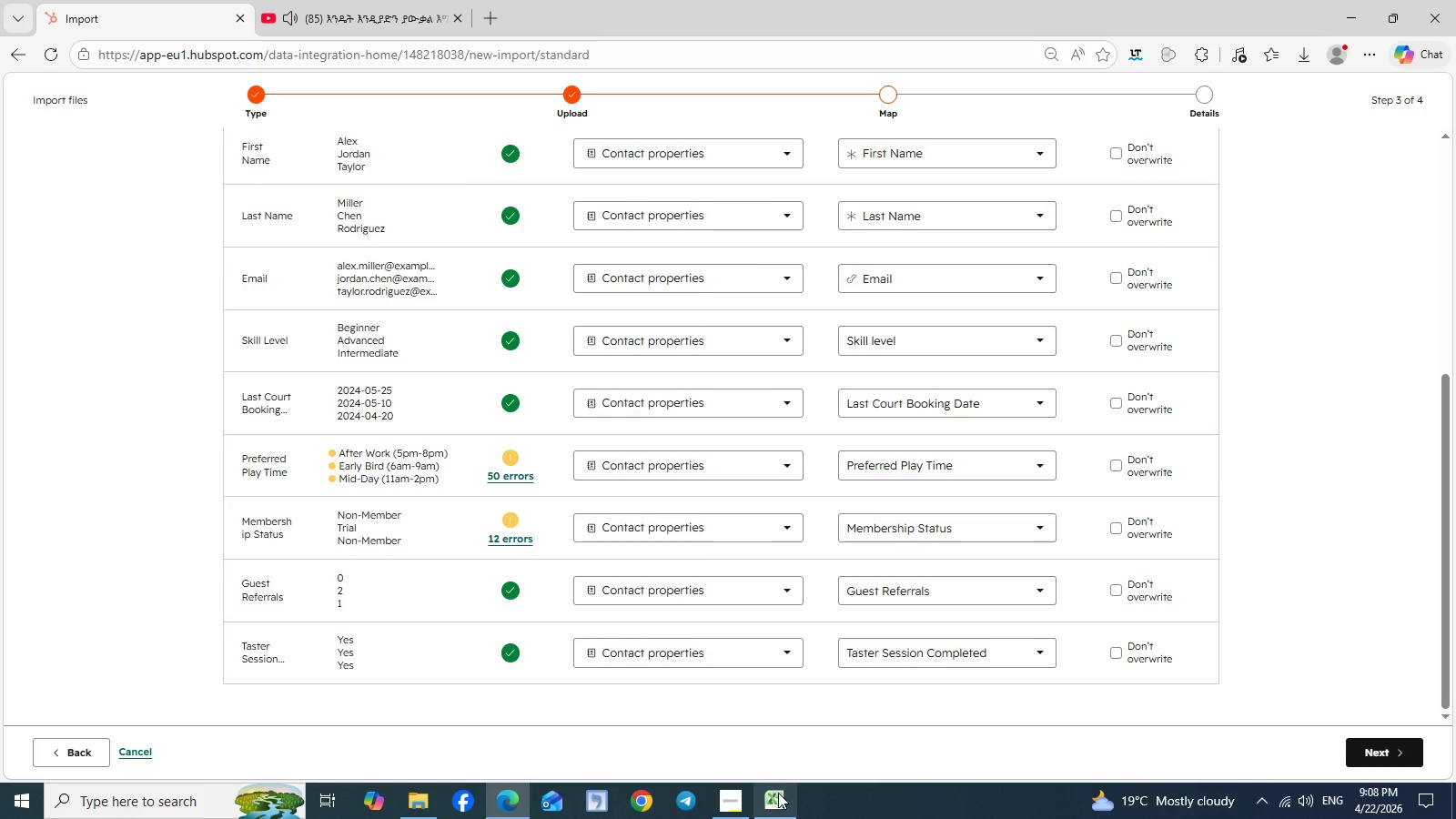 
left_click([774, 800])
 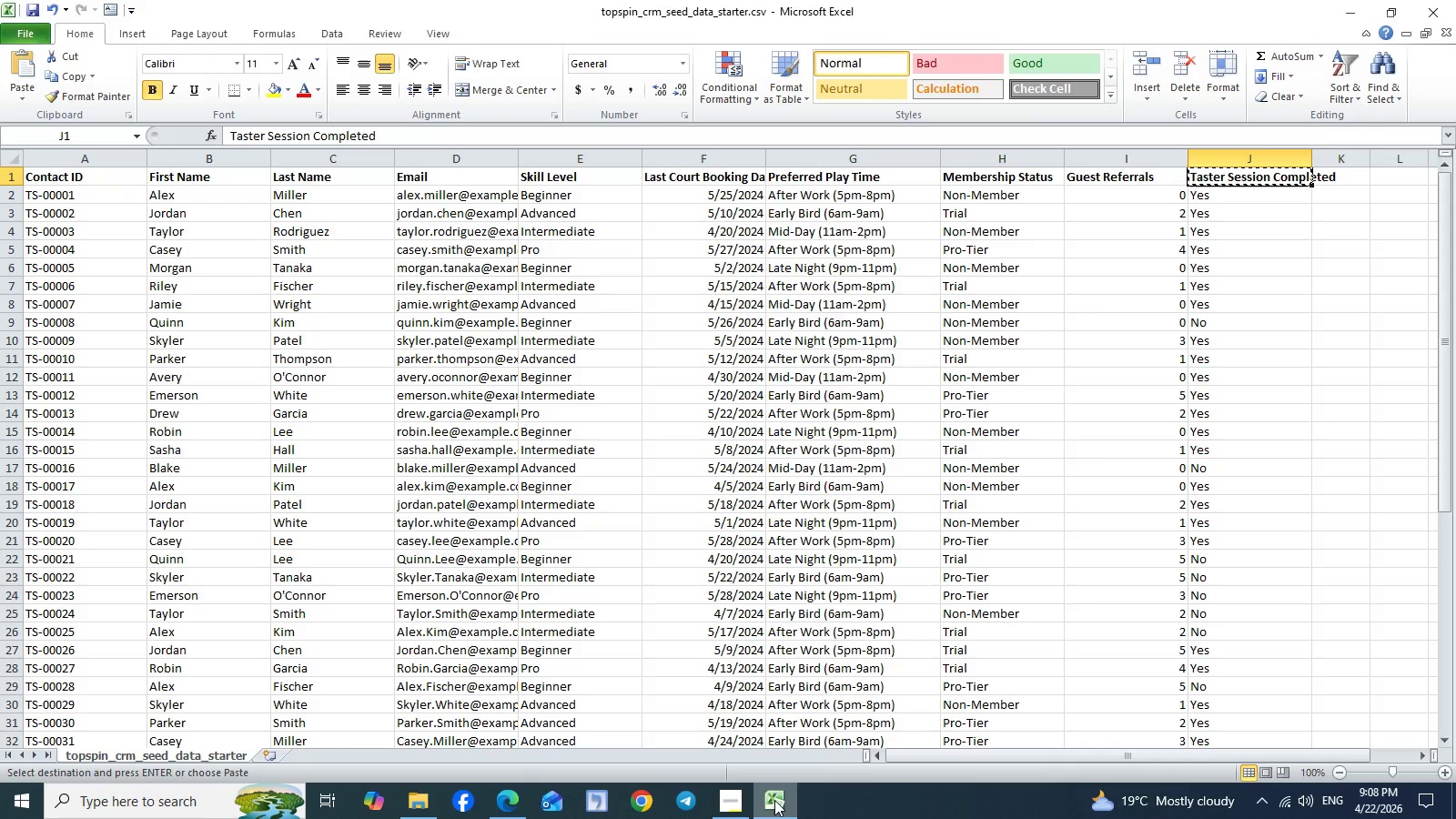 
wait(9.16)
 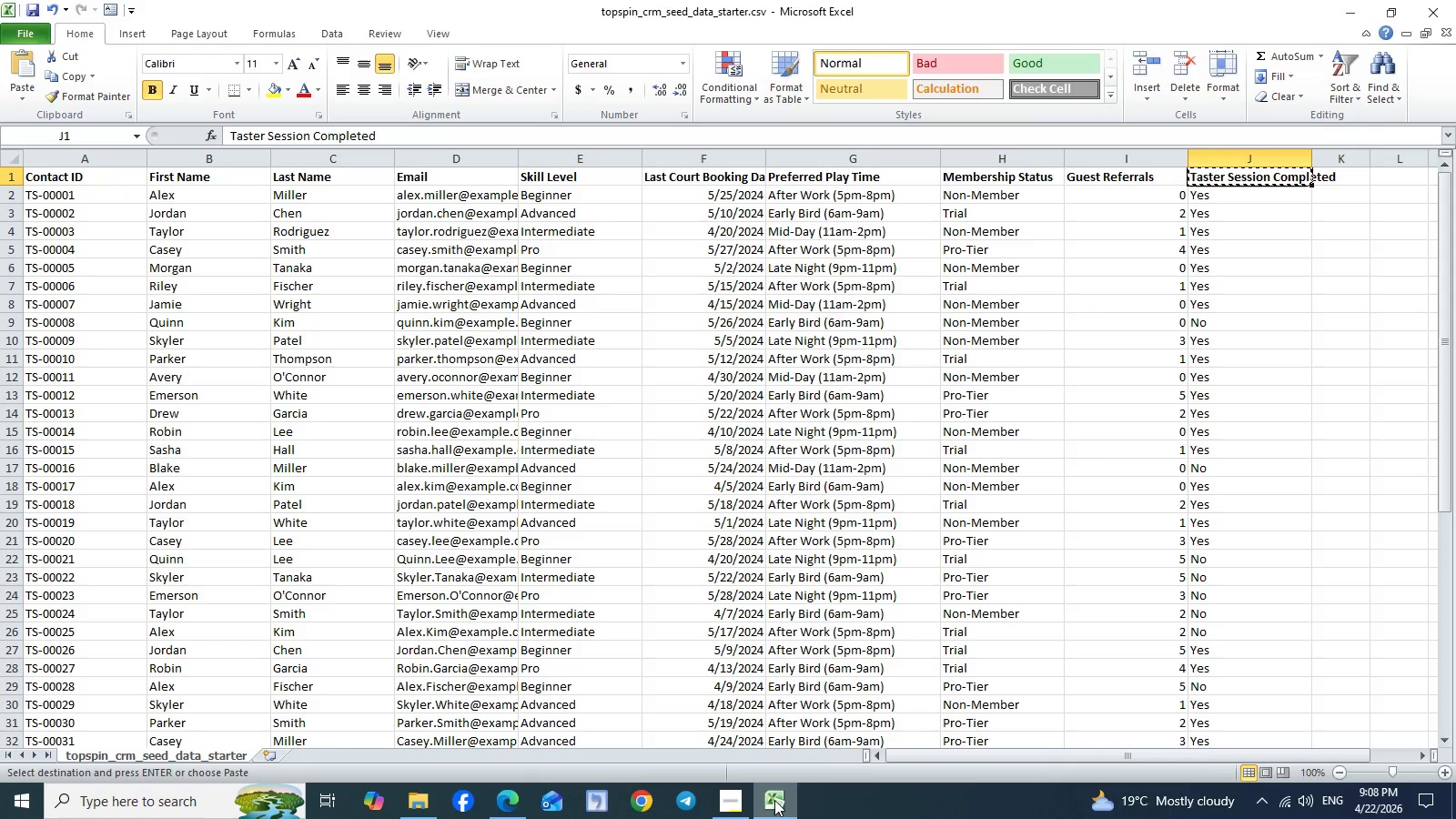 
left_click([876, 479])
 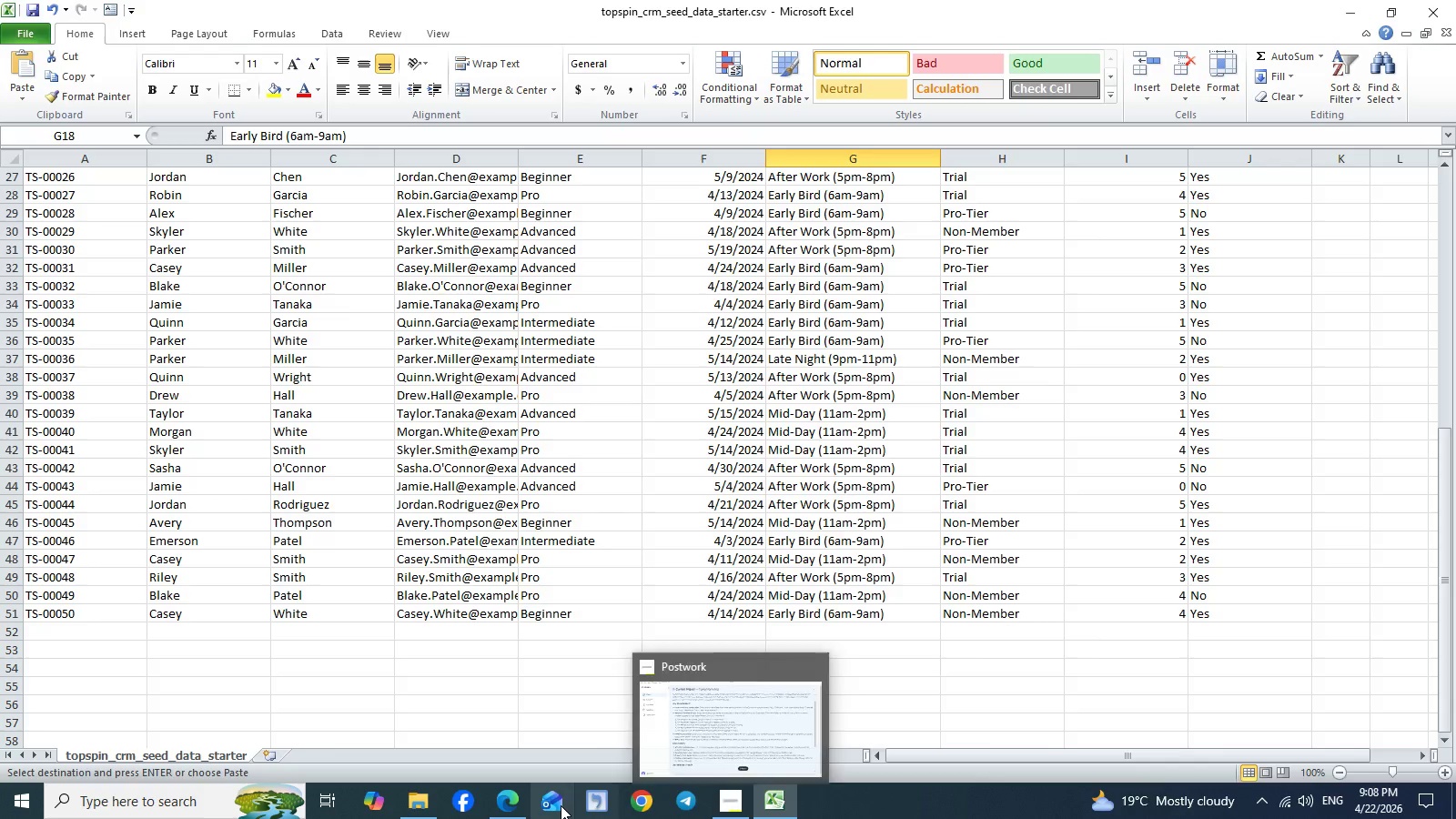 
wait(6.66)
 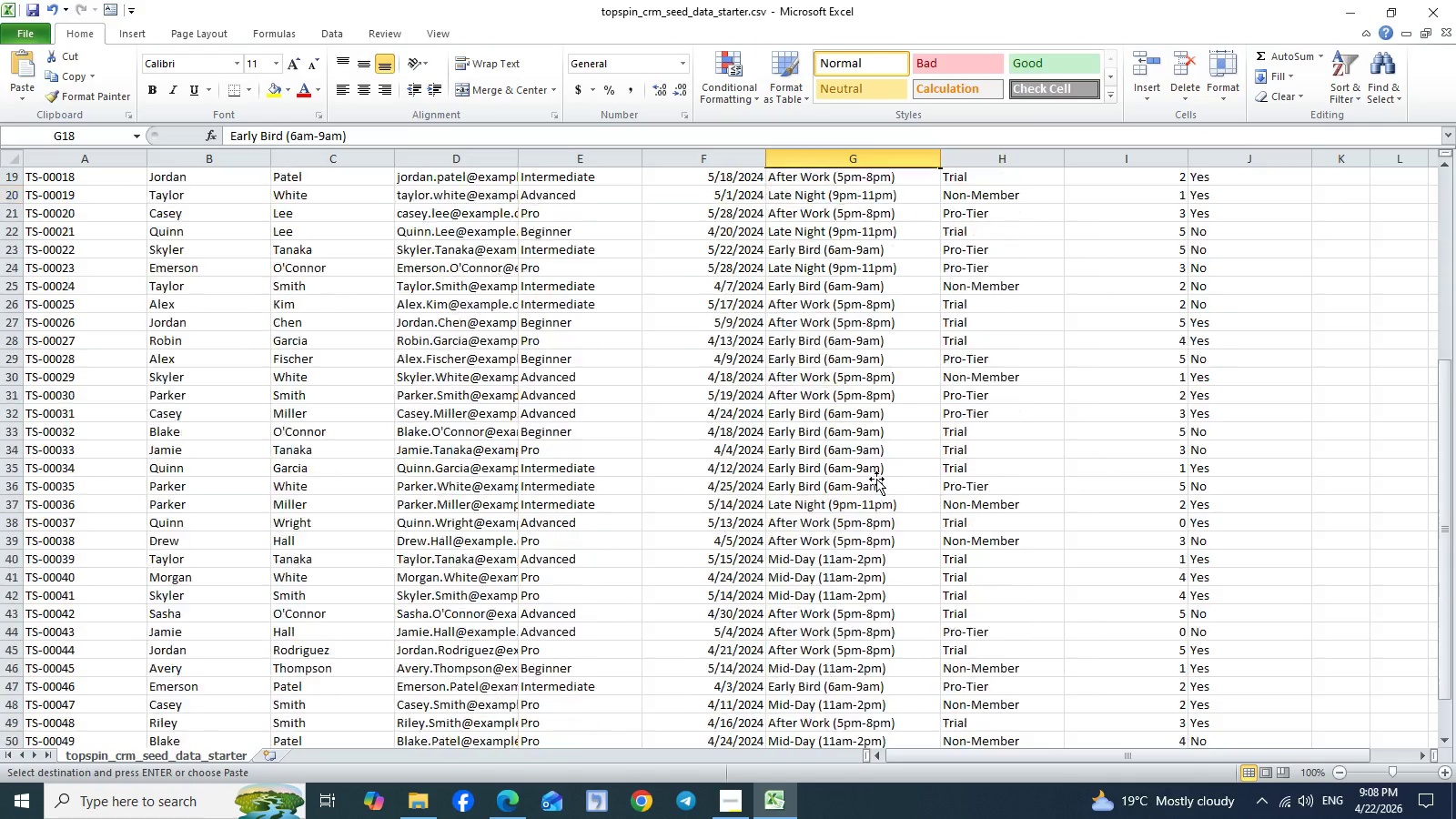 
left_click([513, 804])
 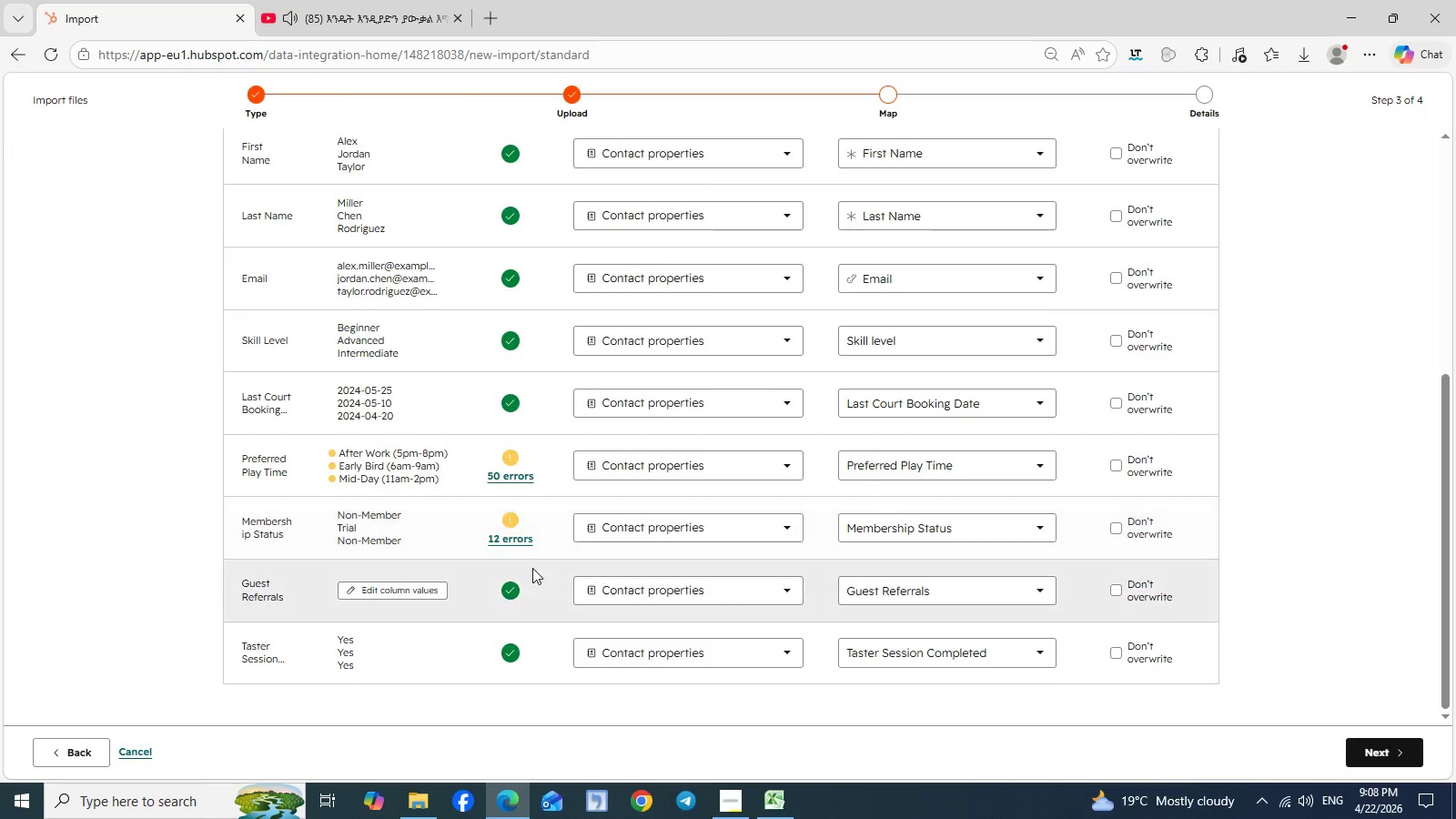 
left_click([517, 545])
 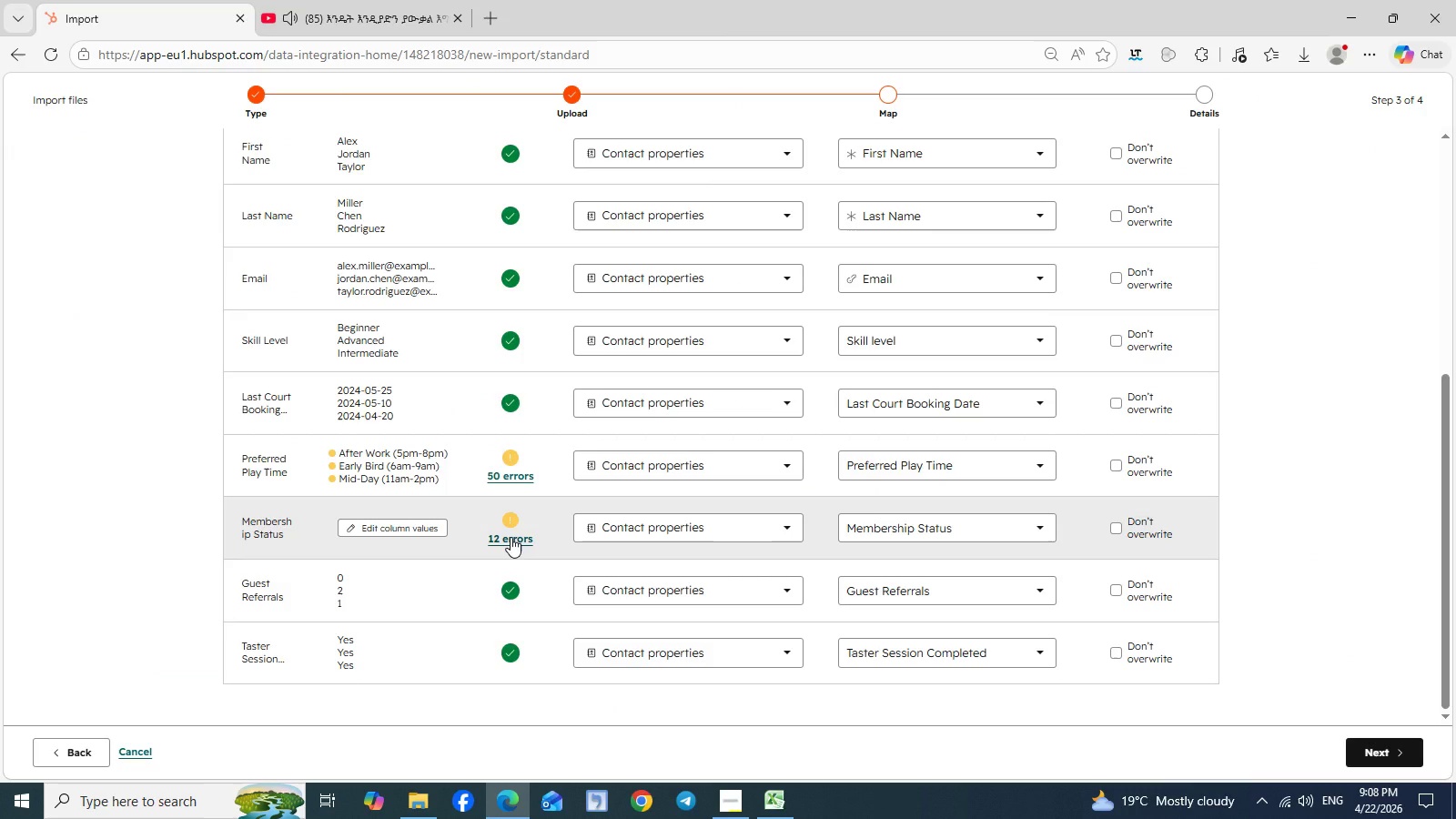 
left_click([511, 537])
 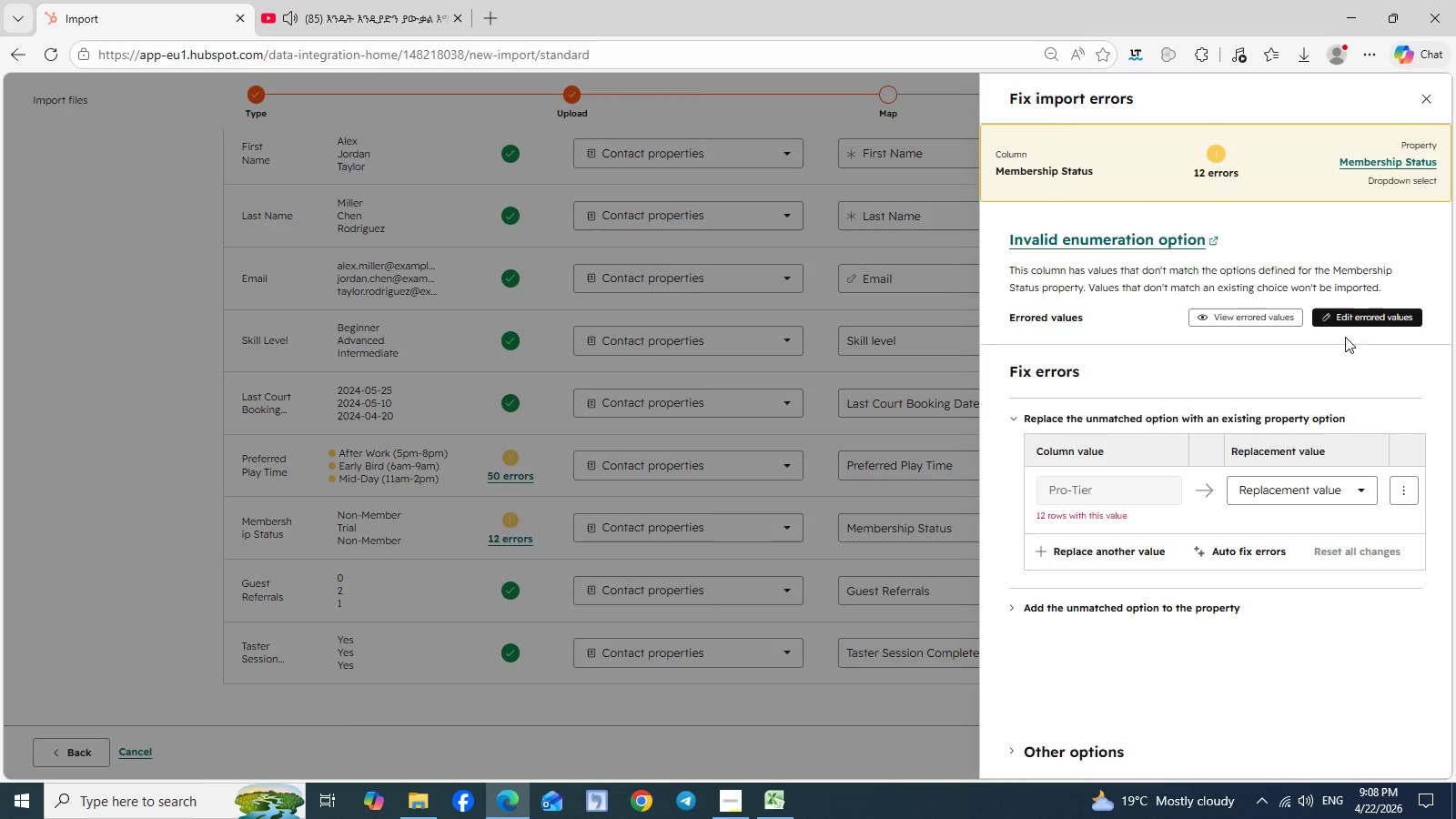 
left_click([1356, 314])
 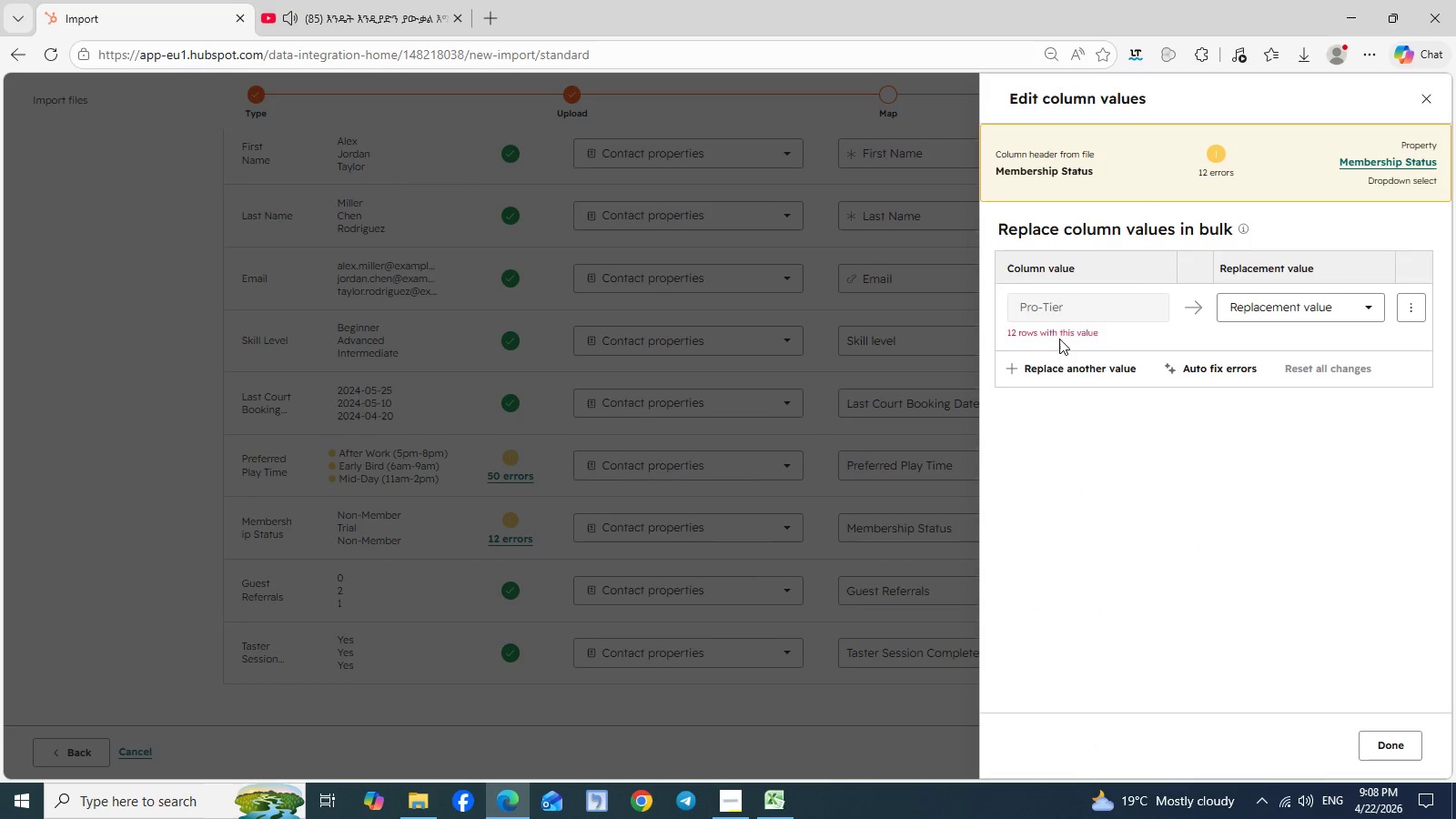 
left_click([1062, 330])
 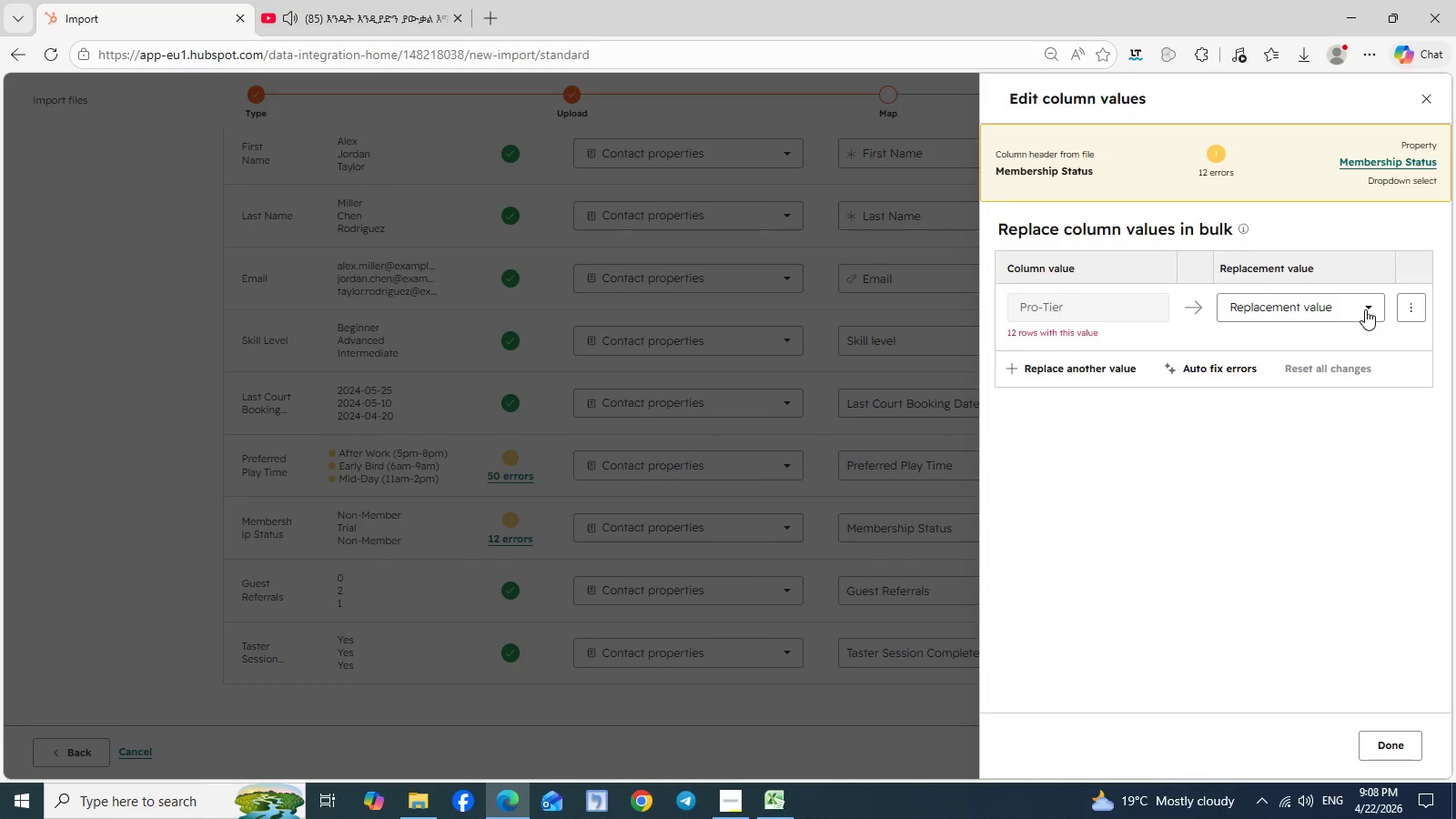 
left_click([1365, 309])
 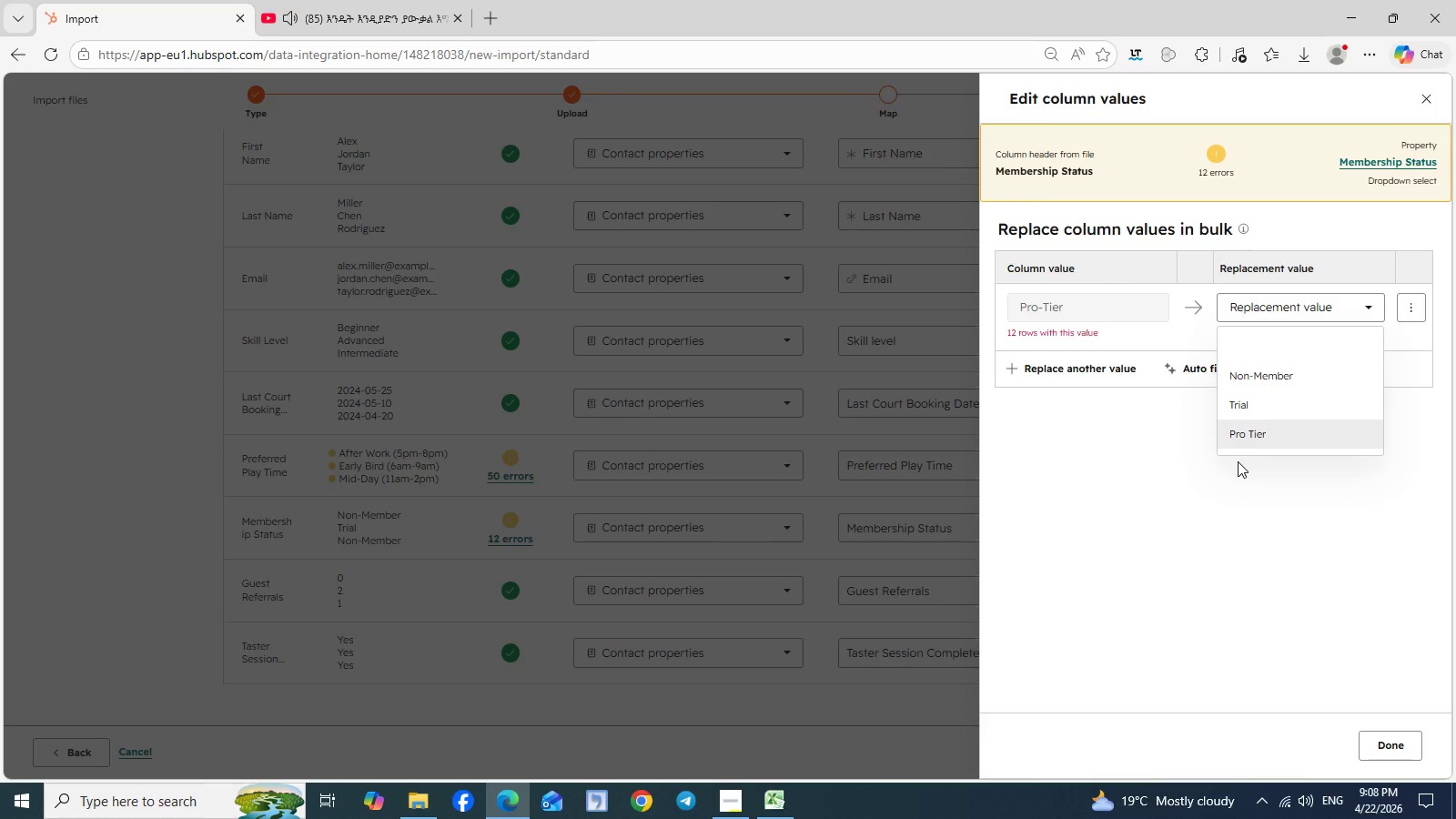 
wait(8.77)
 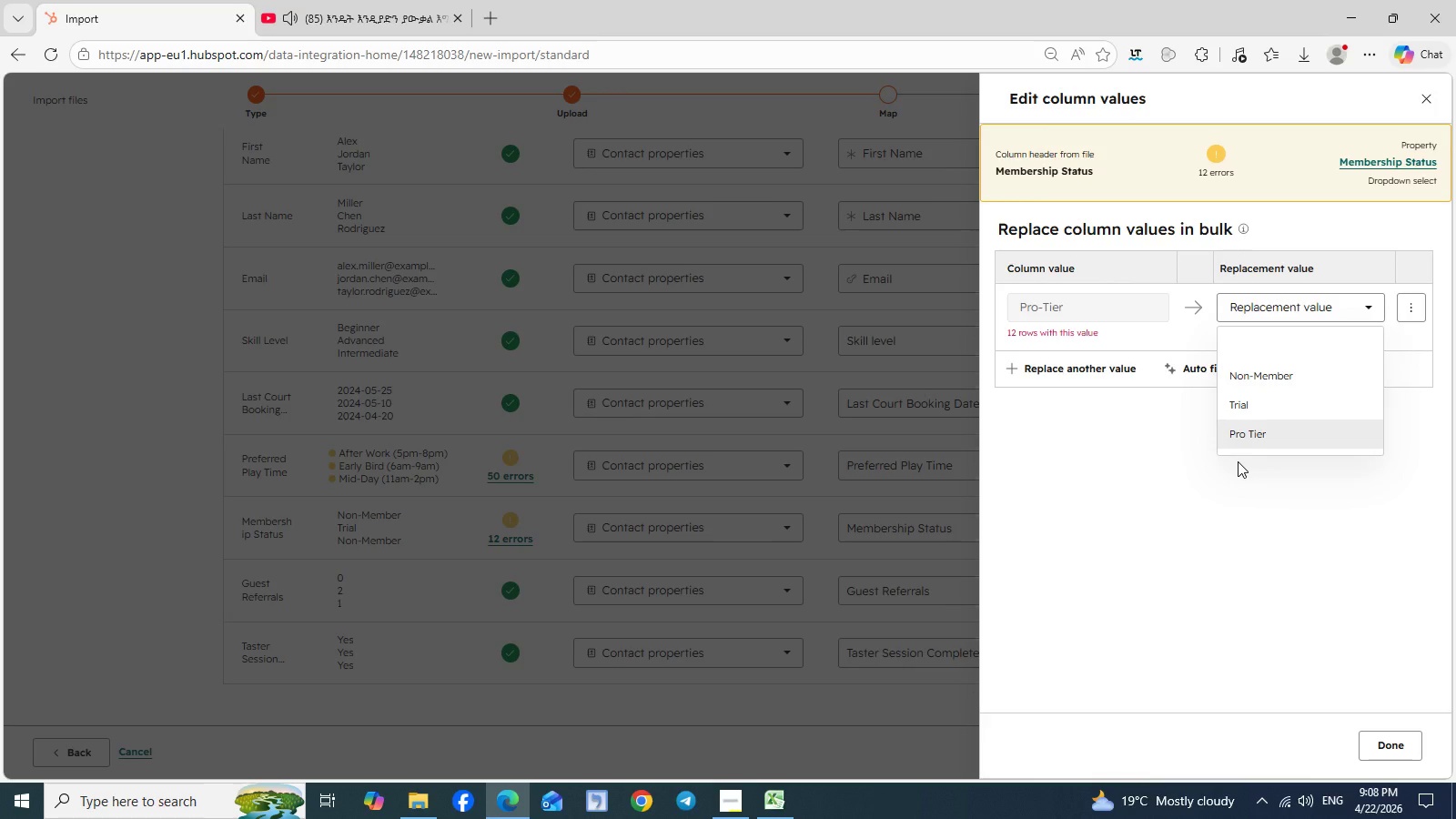 
left_click([1135, 461])
 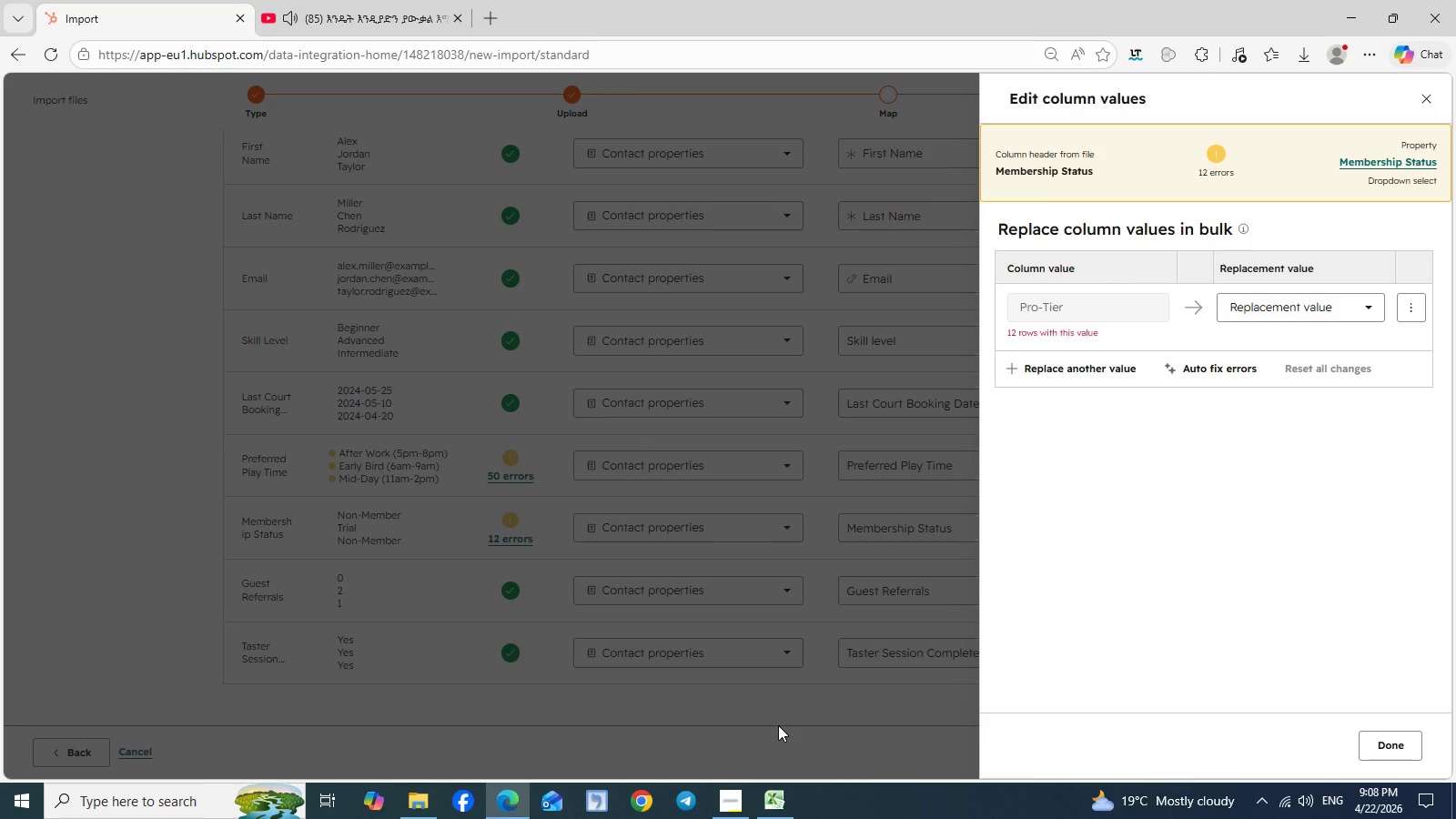 
left_click([778, 725])
 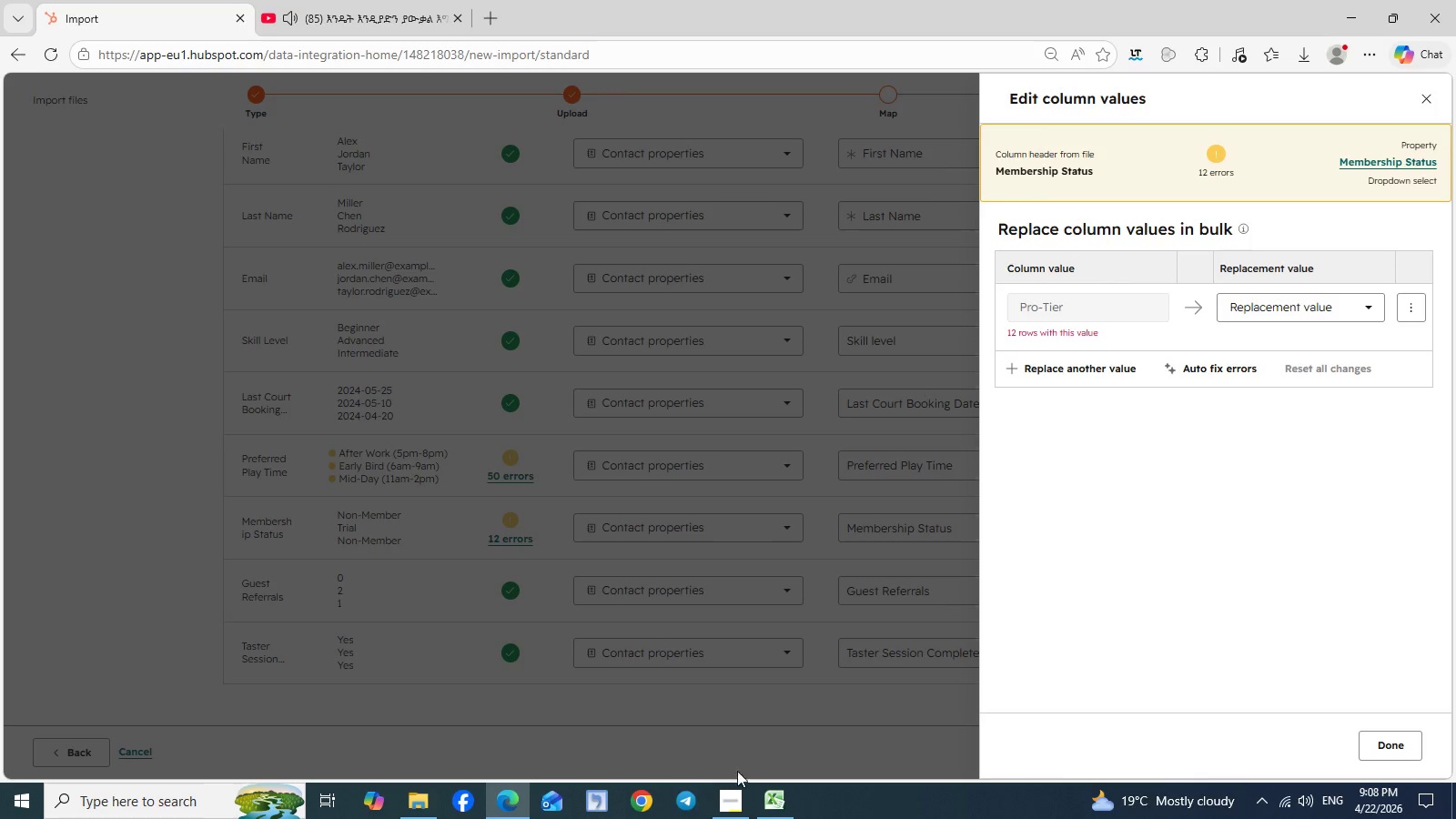 
mouse_move([759, 804])
 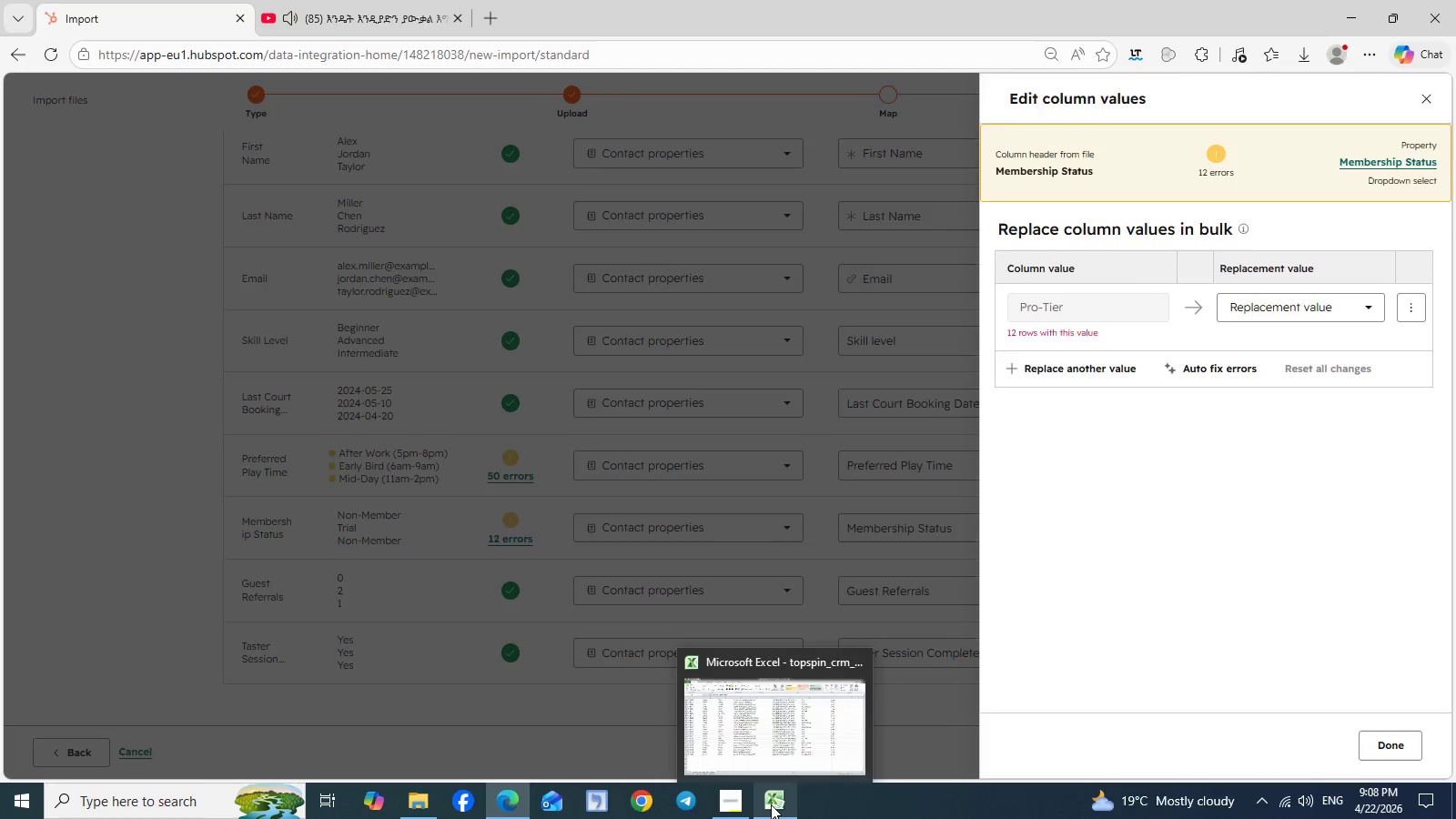 
left_click([771, 804])
 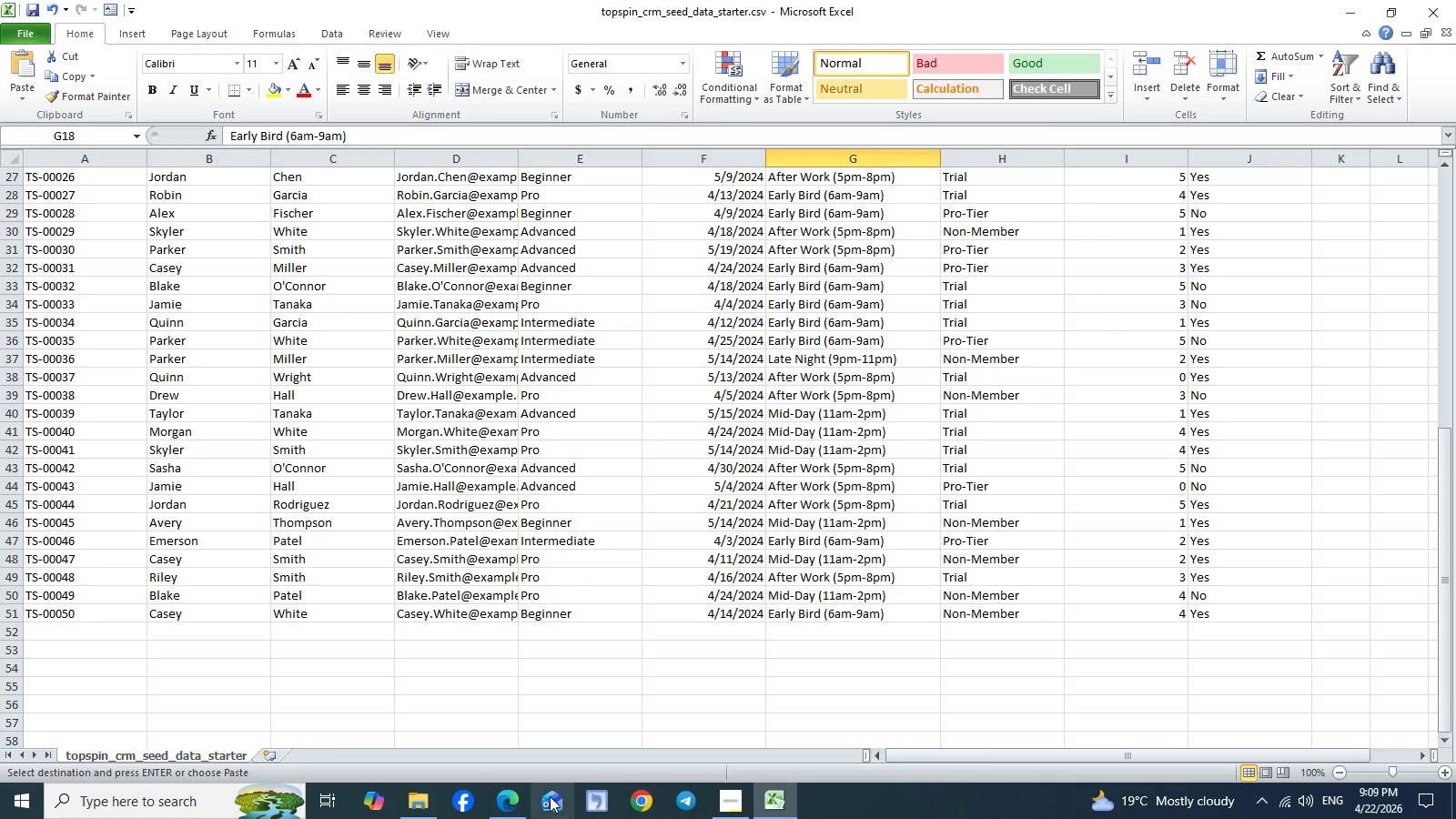 
left_click([515, 802])
 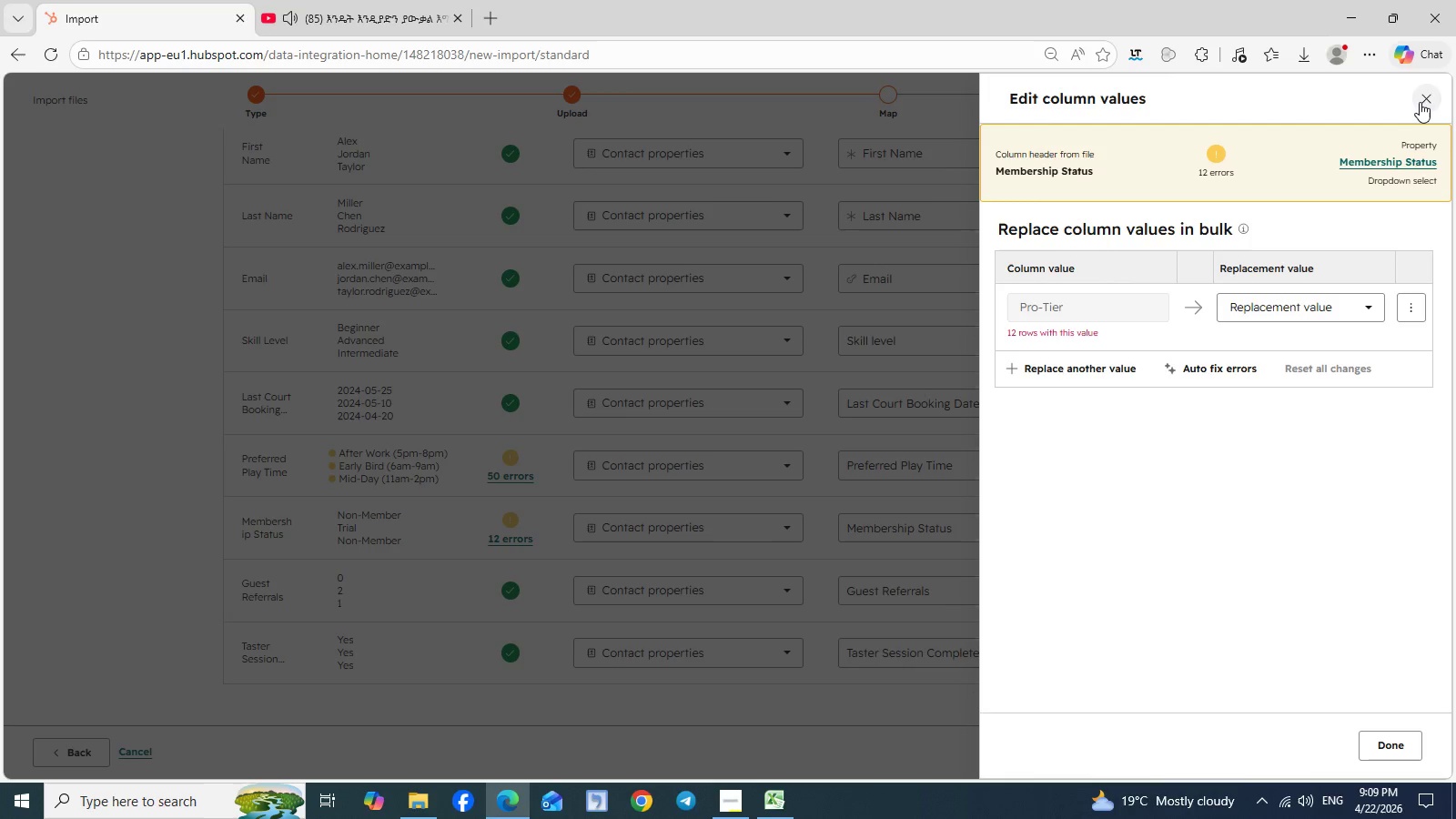 
left_click([1420, 103])
 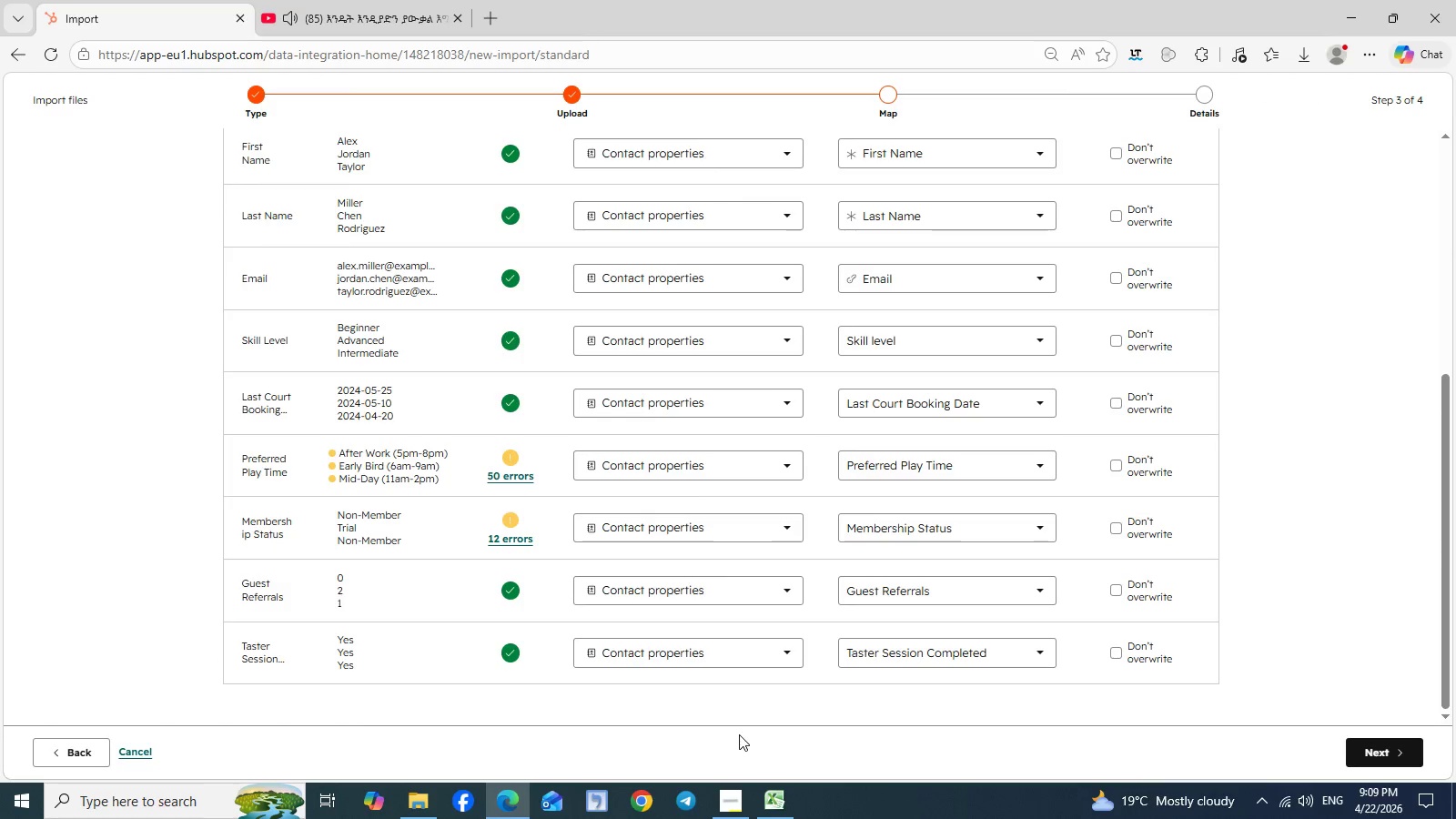 
wait(14.78)
 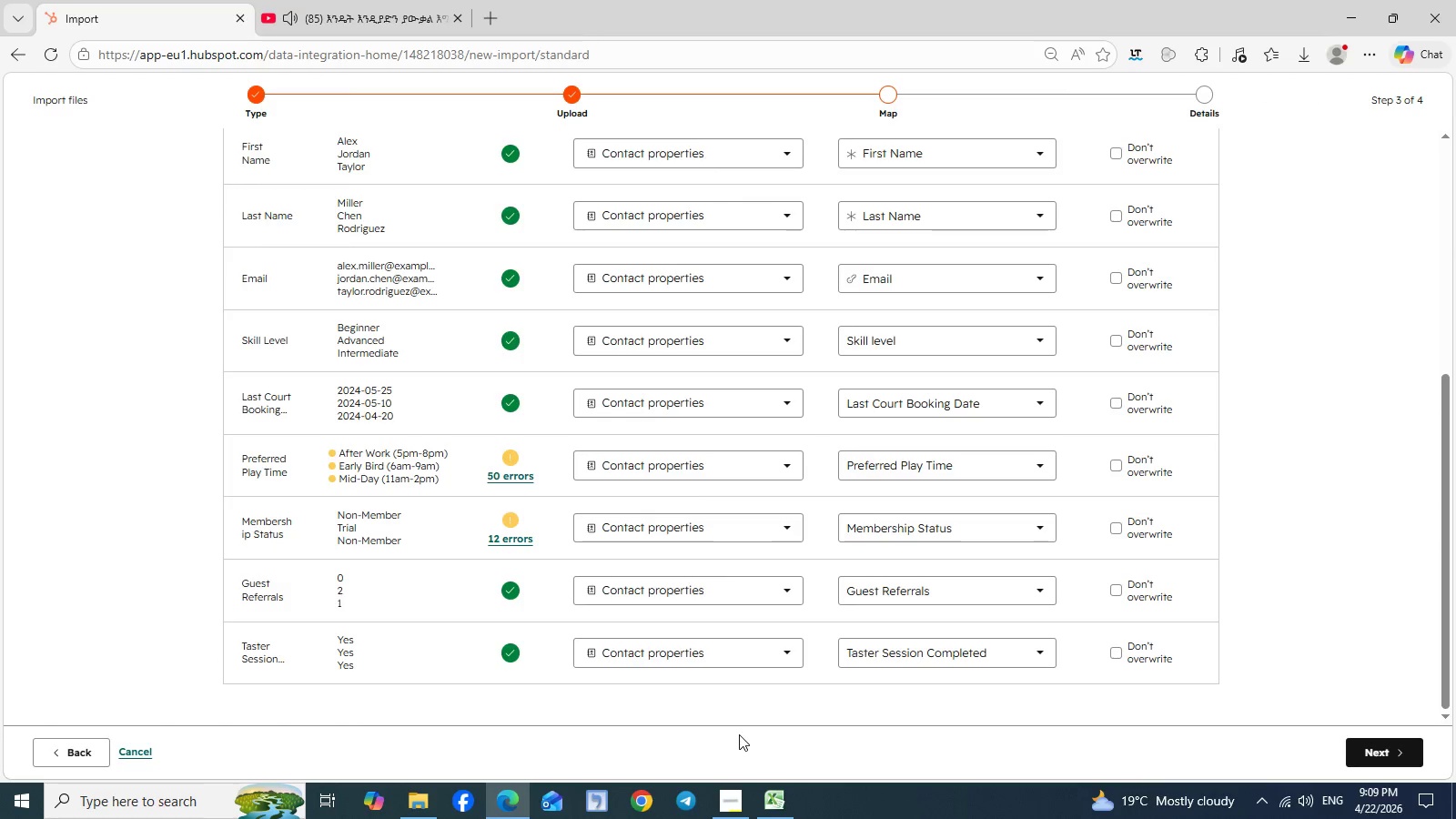 
left_click([779, 806])
 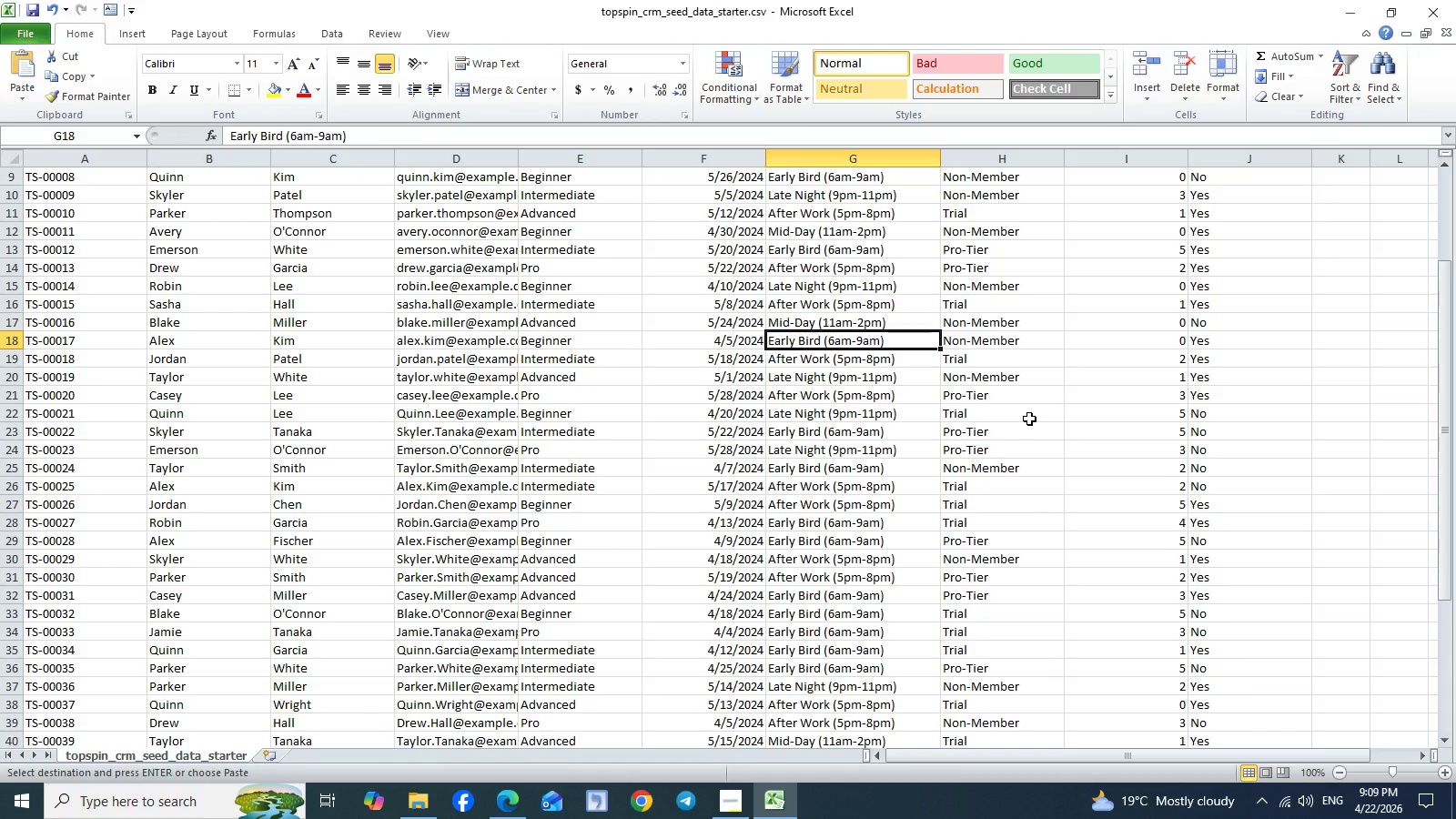 
wait(11.73)
 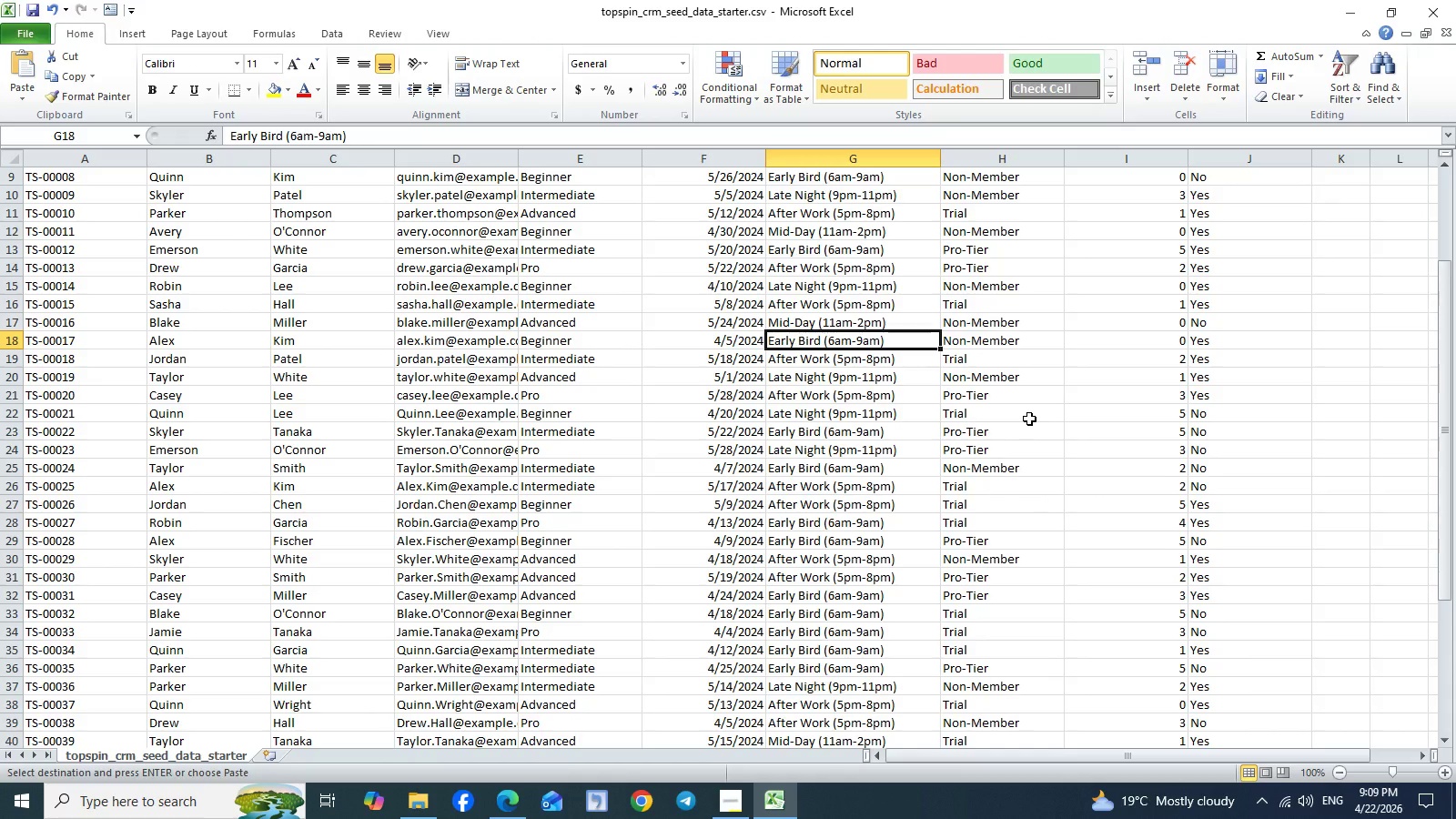 
left_click([507, 810])
 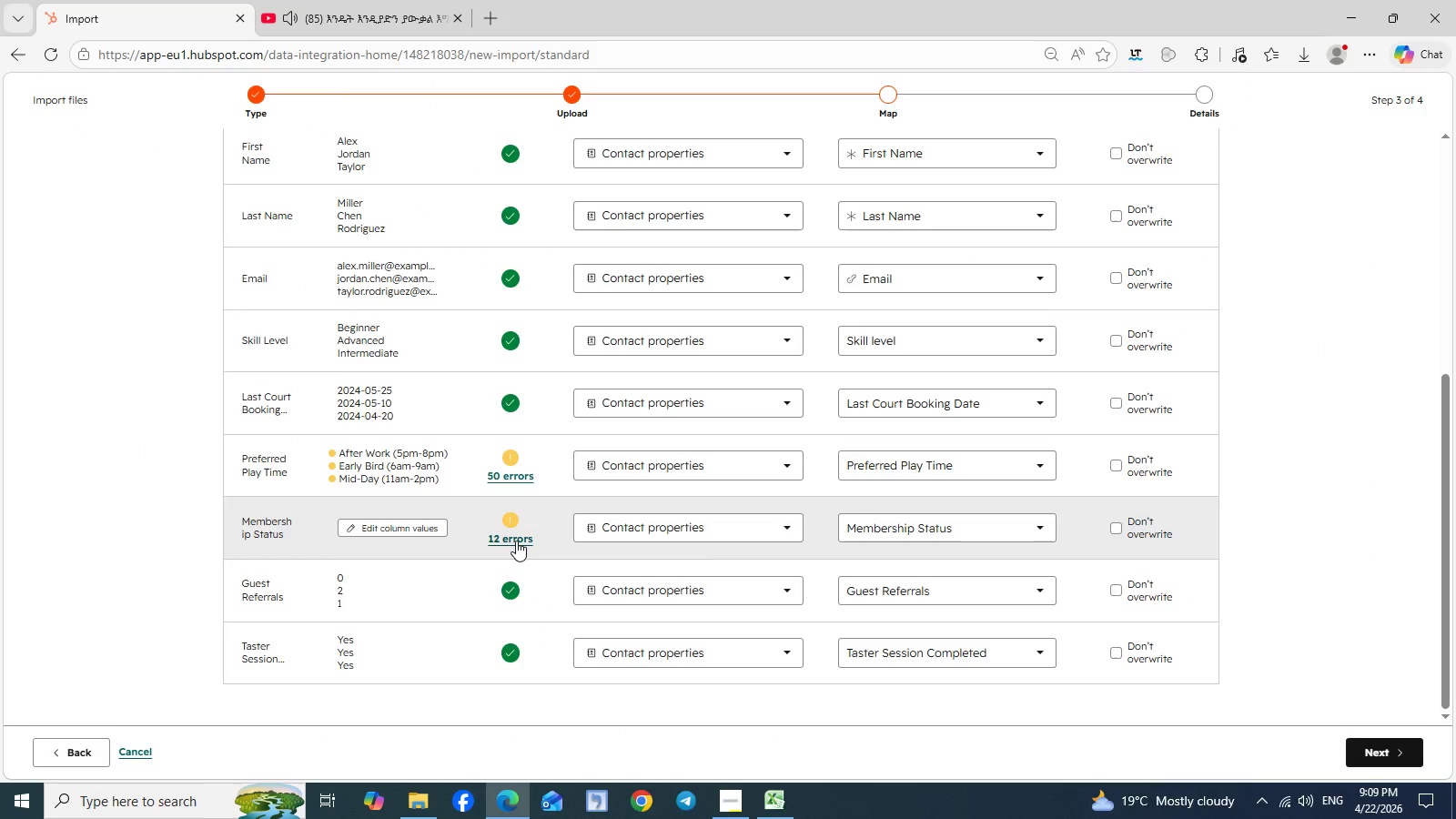 
left_click([516, 541])
 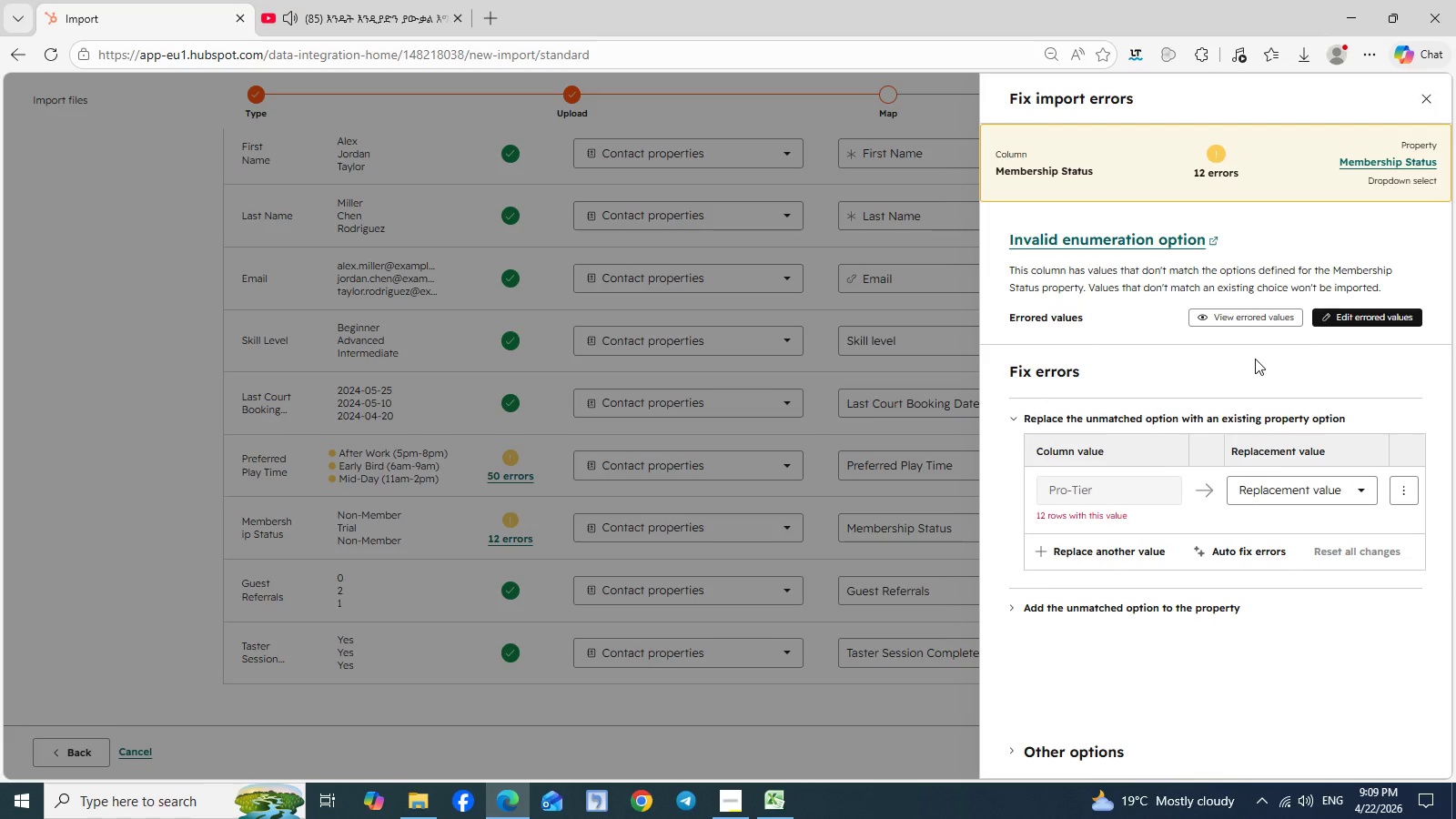 
wait(6.33)
 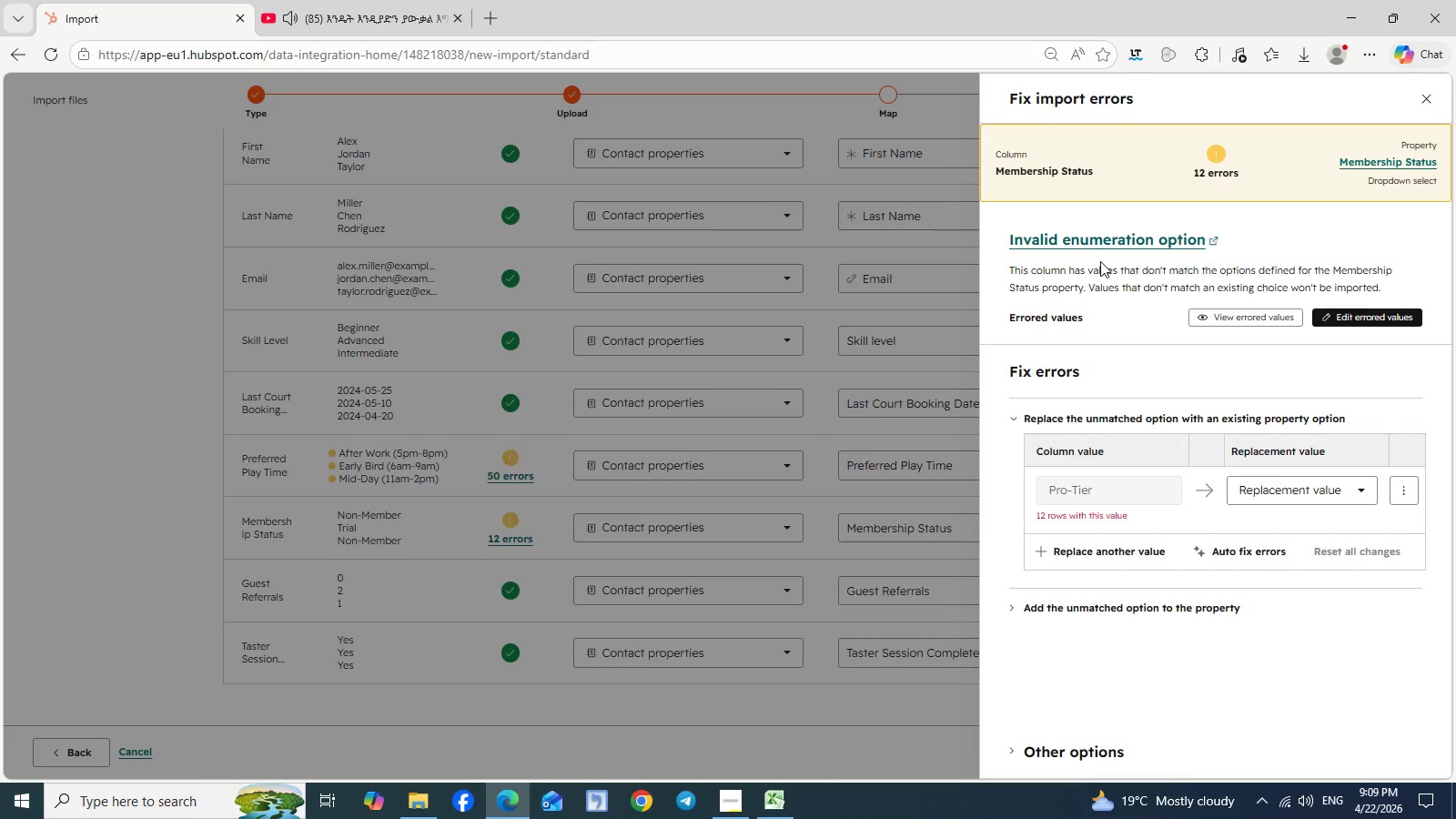 
left_click([1262, 317])
 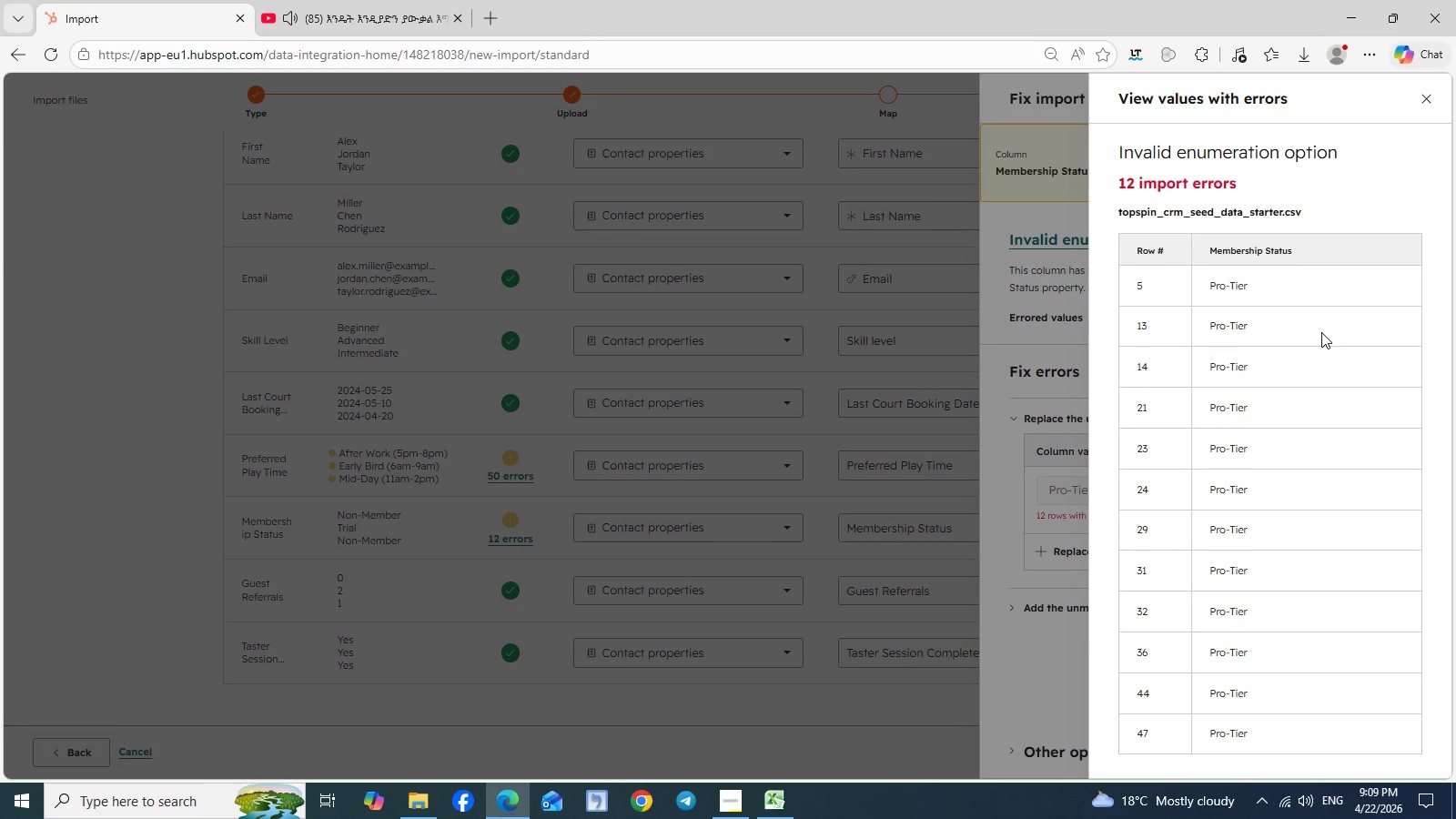 
scroll: coordinate [1321, 332], scroll_direction: down, amount: 2.0
 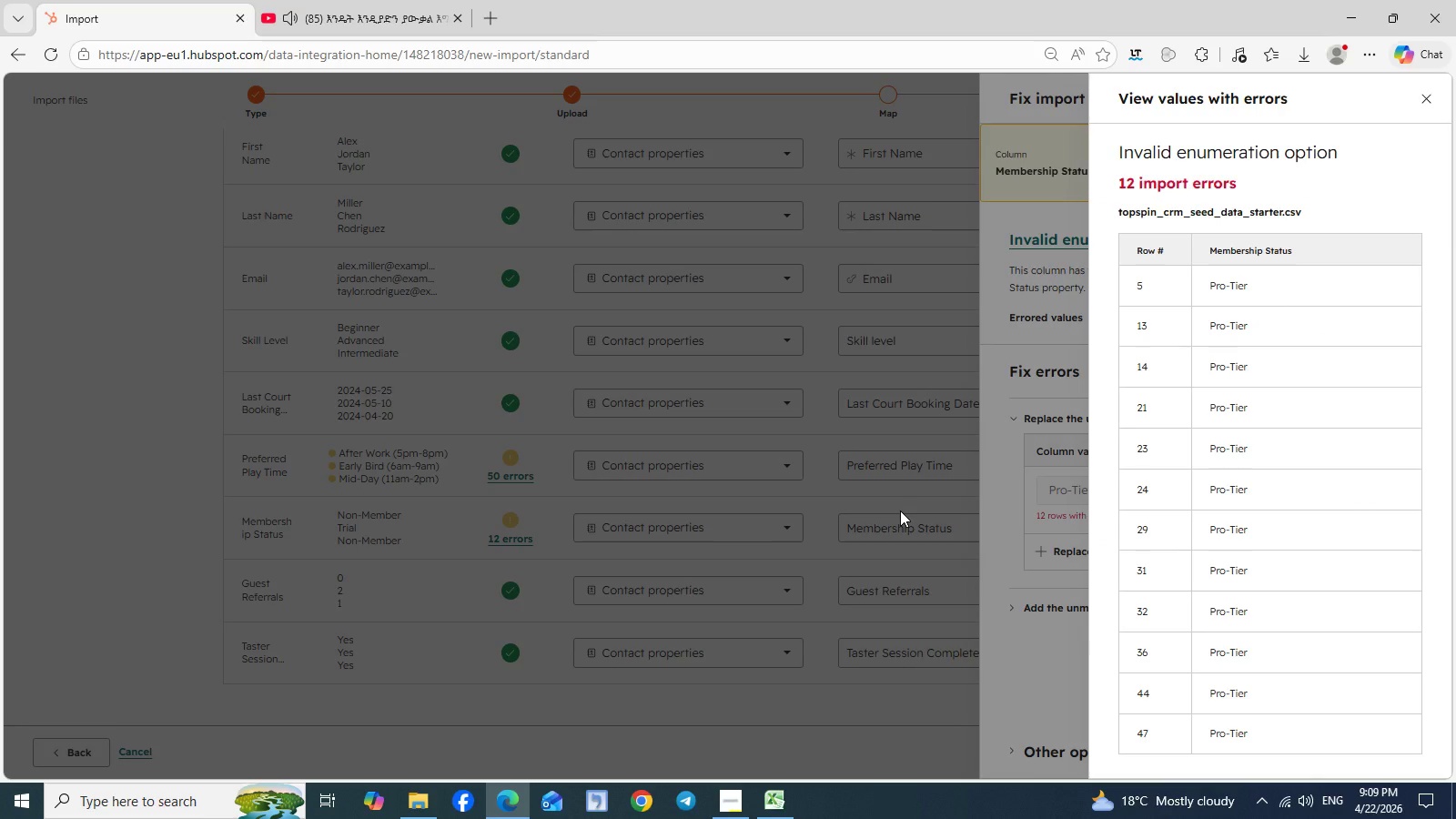 
wait(6.05)
 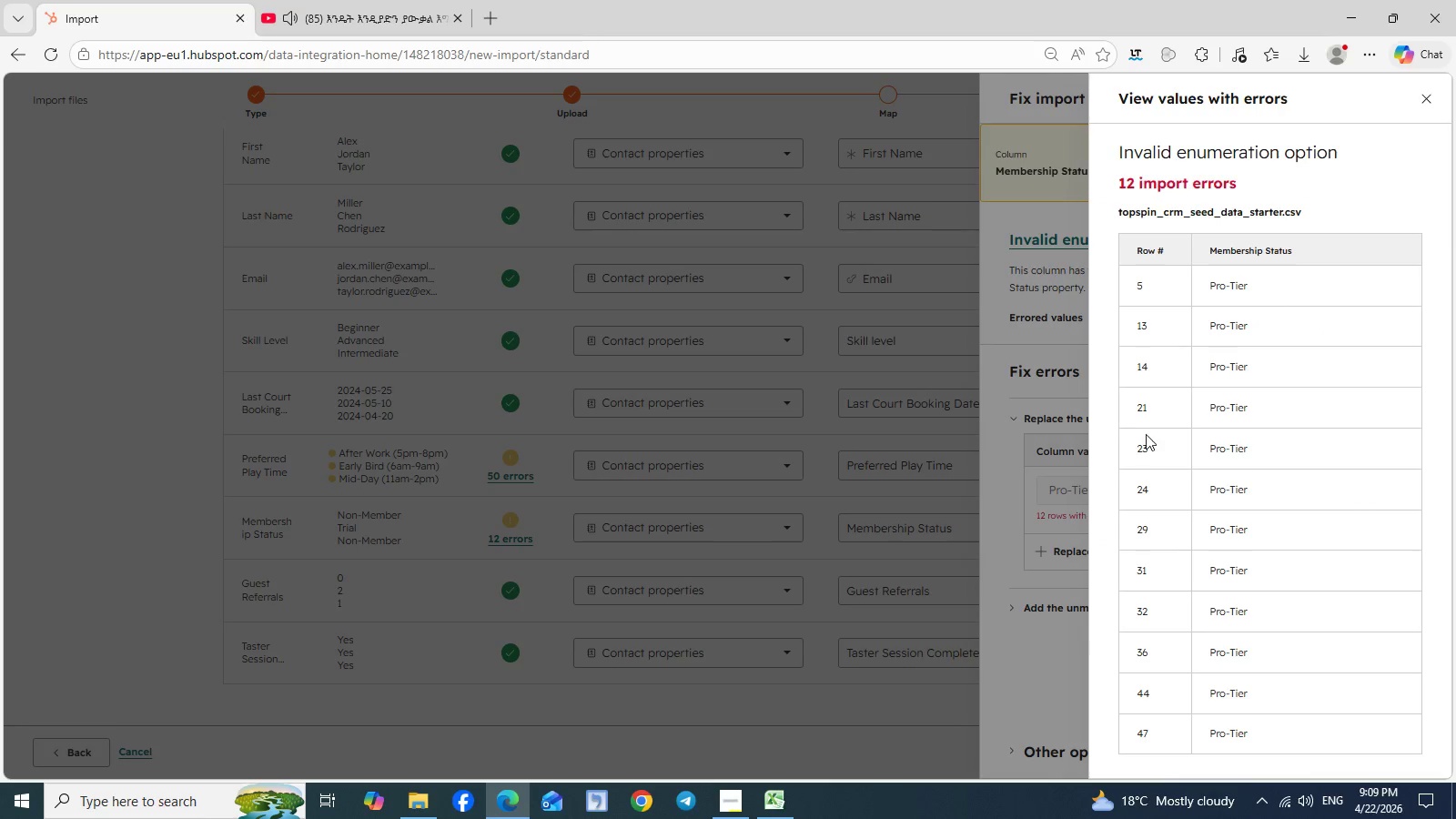 
left_click([905, 493])
 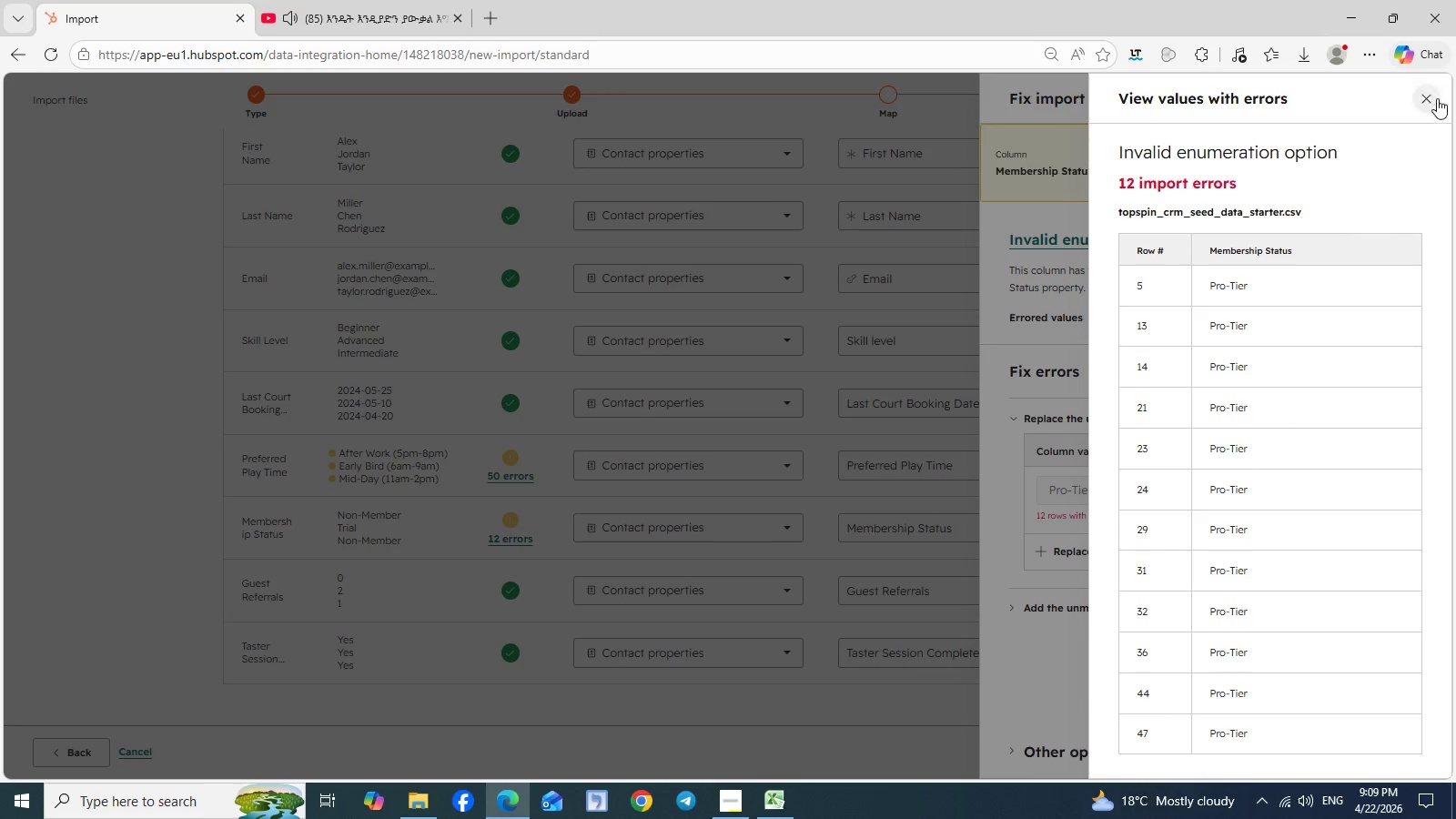 
left_click([1438, 100])
 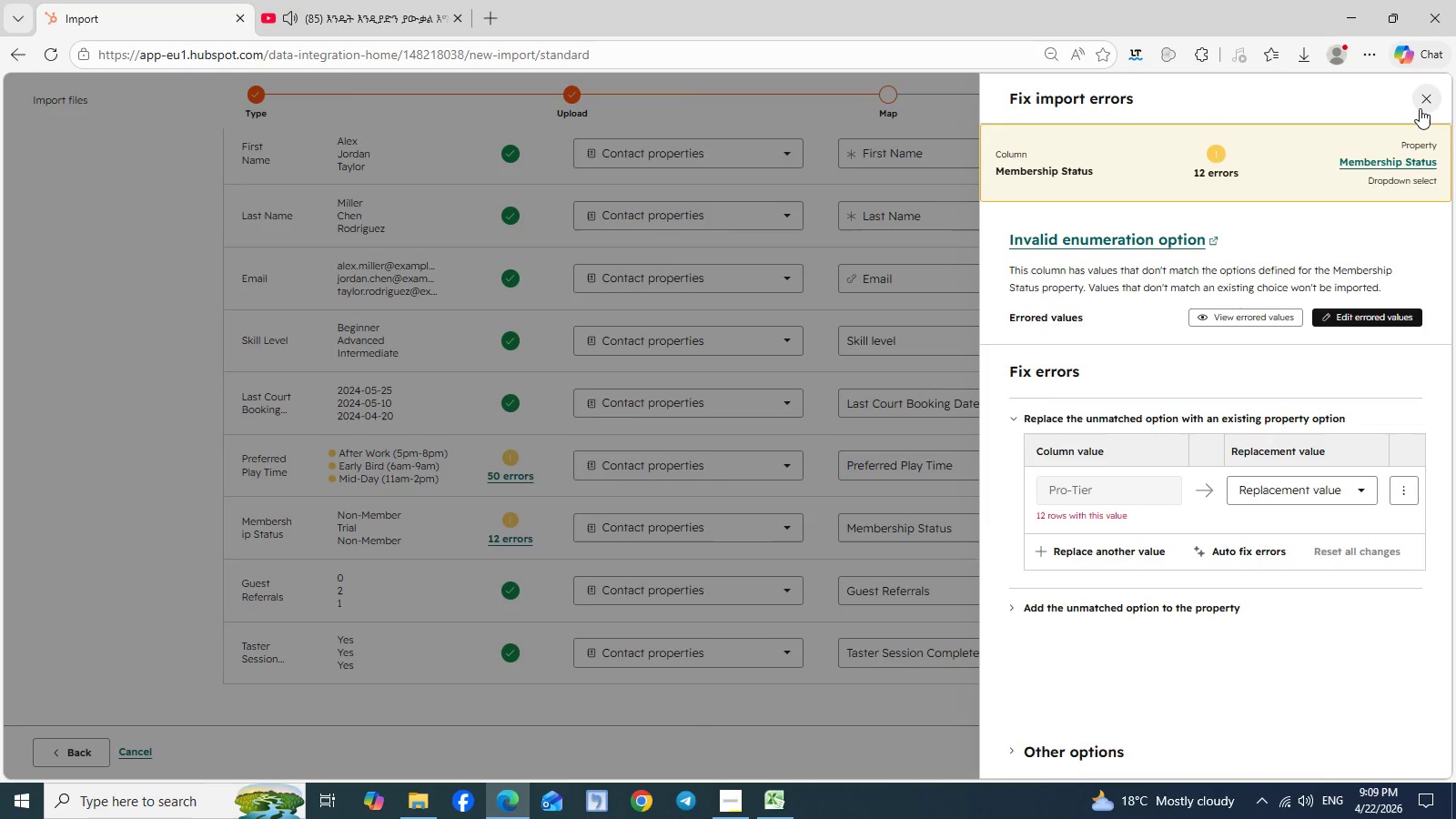 
left_click([1420, 108])
 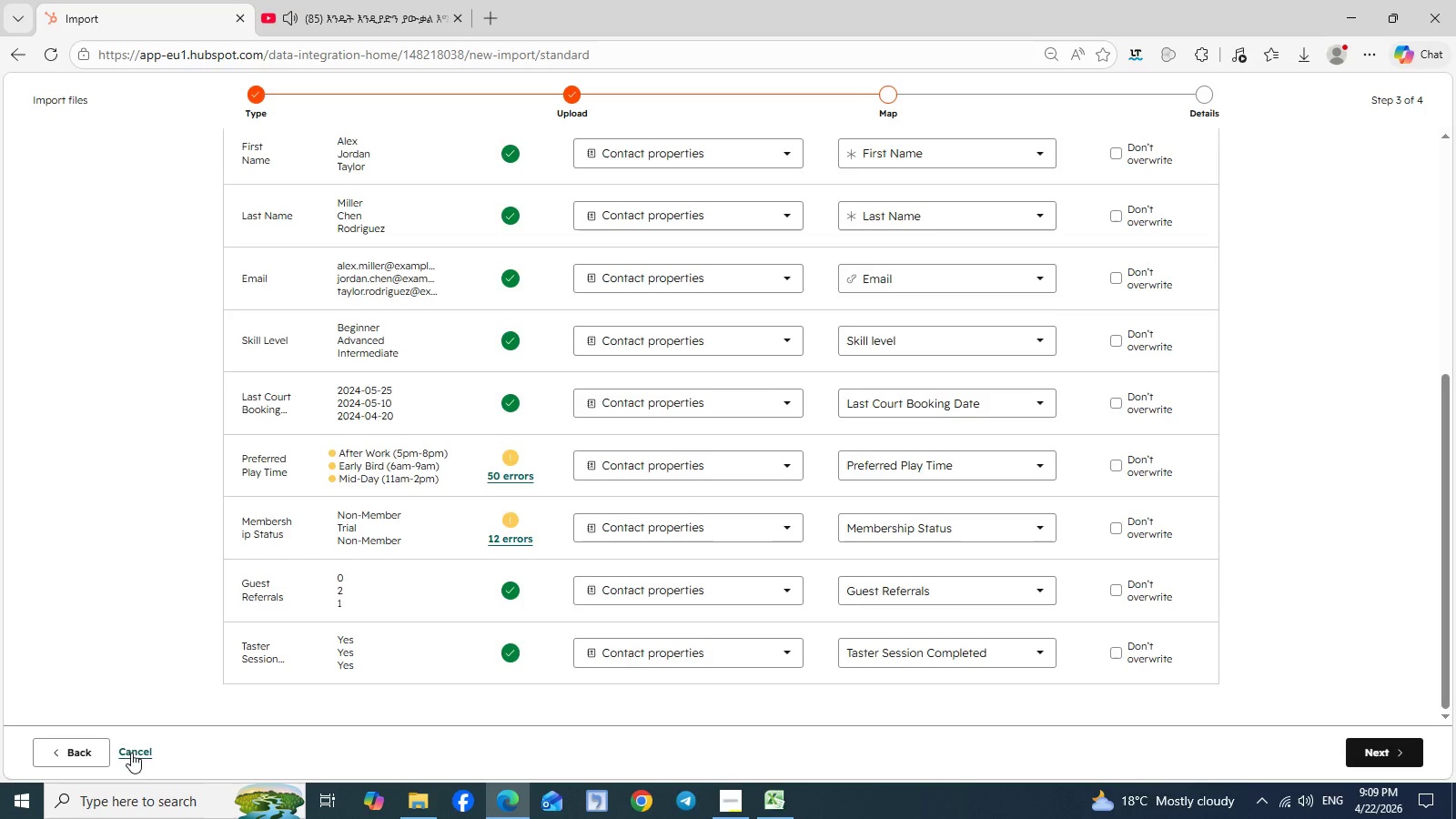 
left_click([130, 752])
 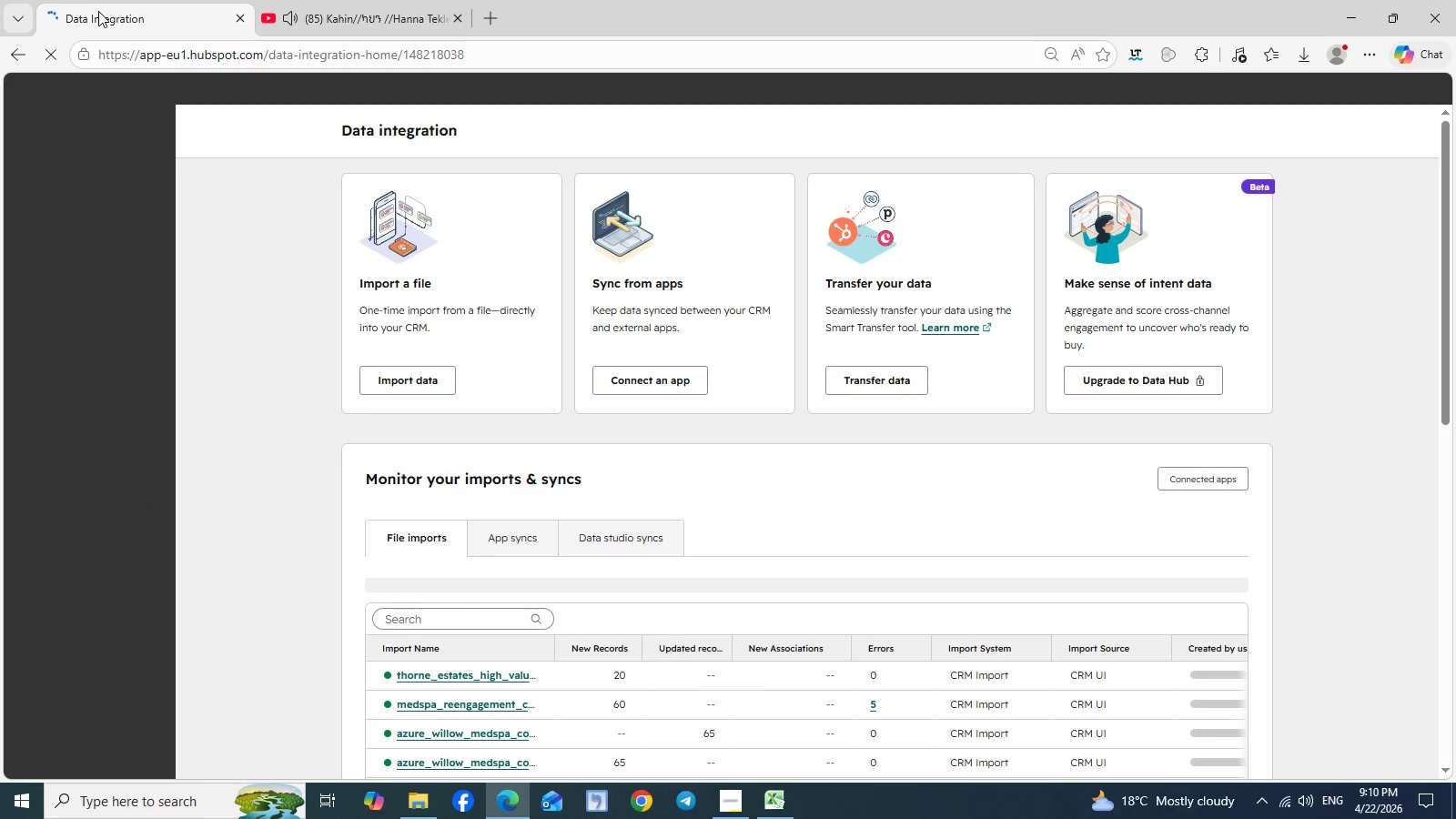 
wait(12.55)
 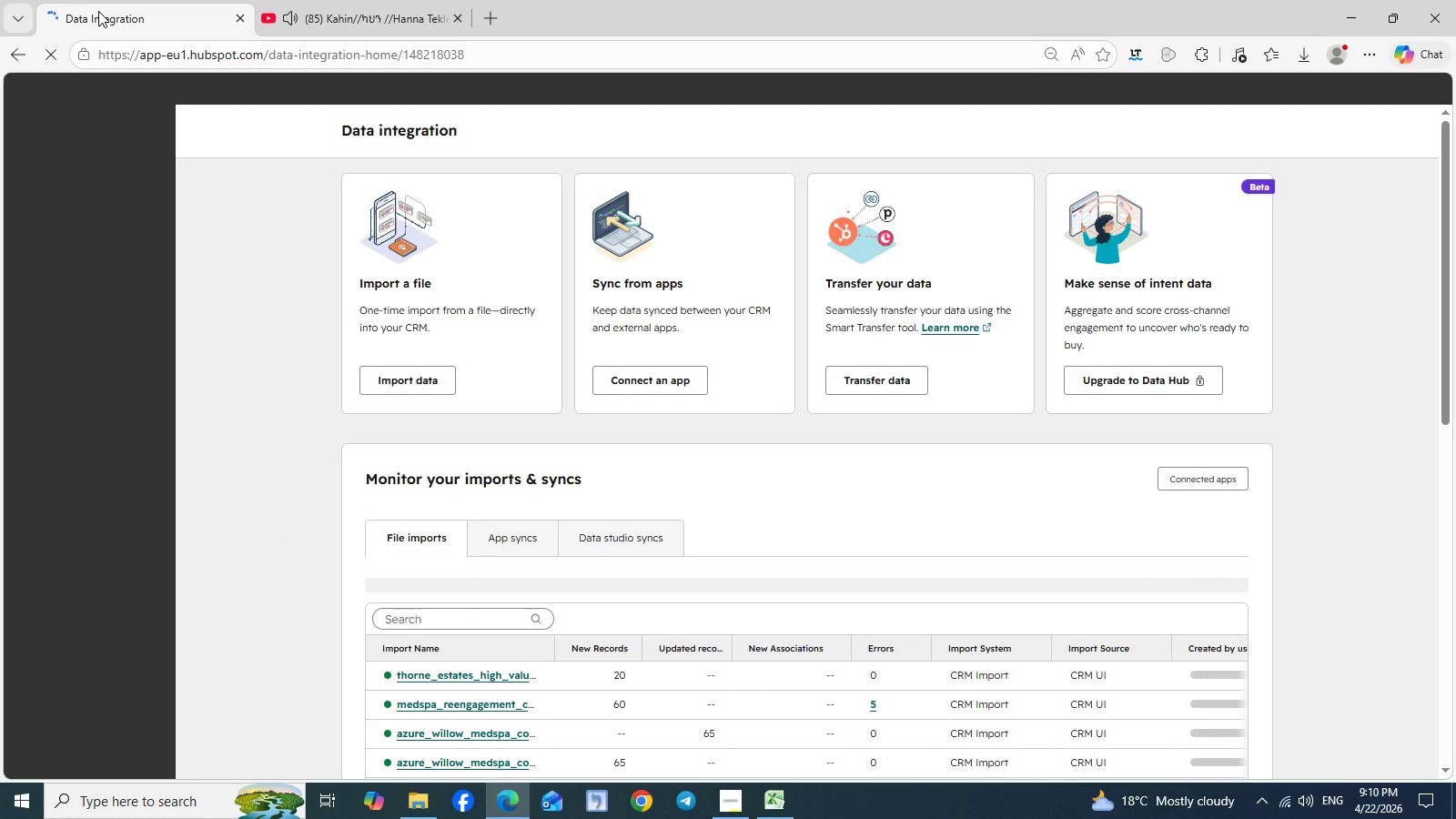 
left_click([1097, 87])
 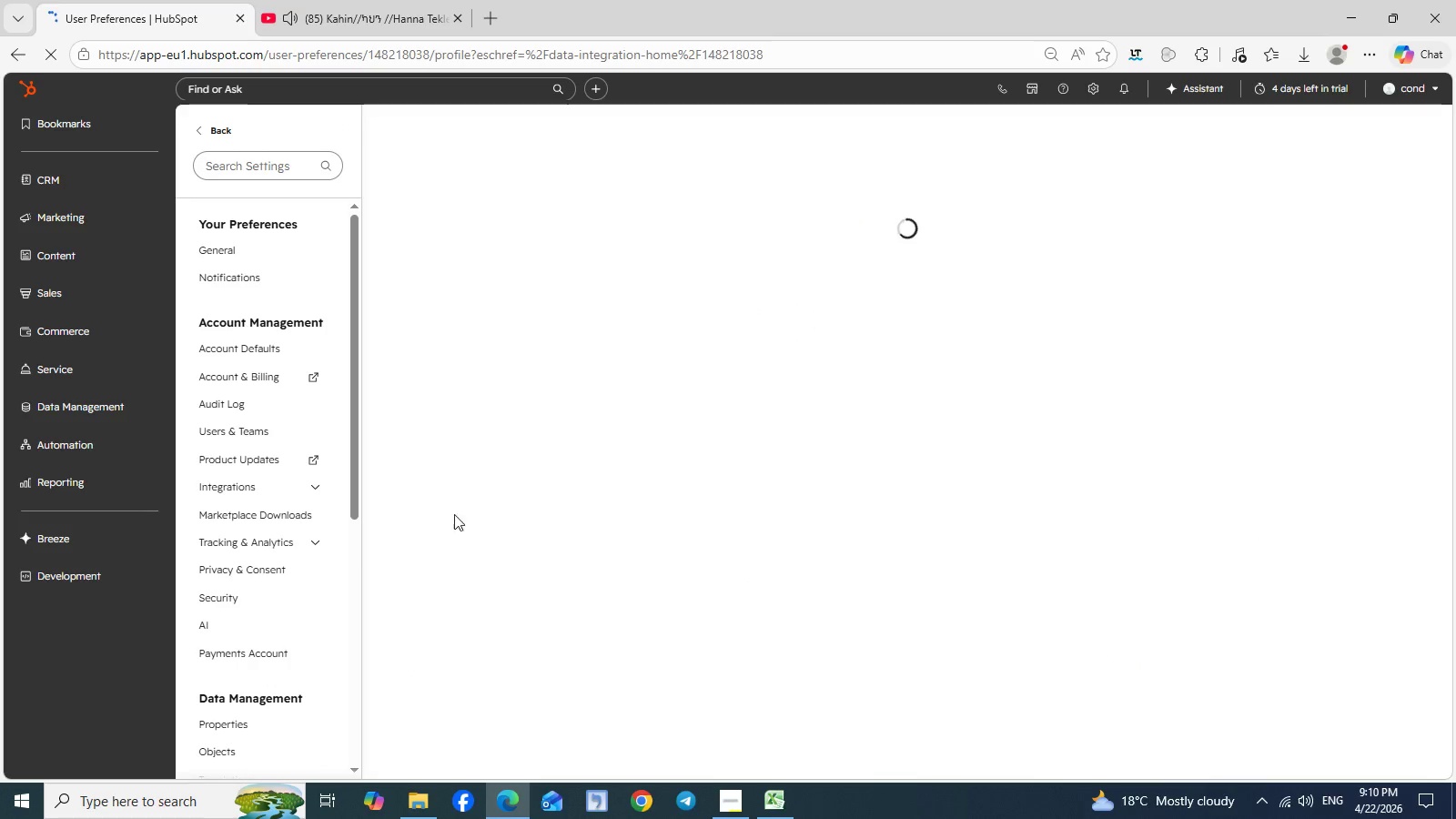 
scroll: coordinate [255, 693], scroll_direction: down, amount: 2.0
 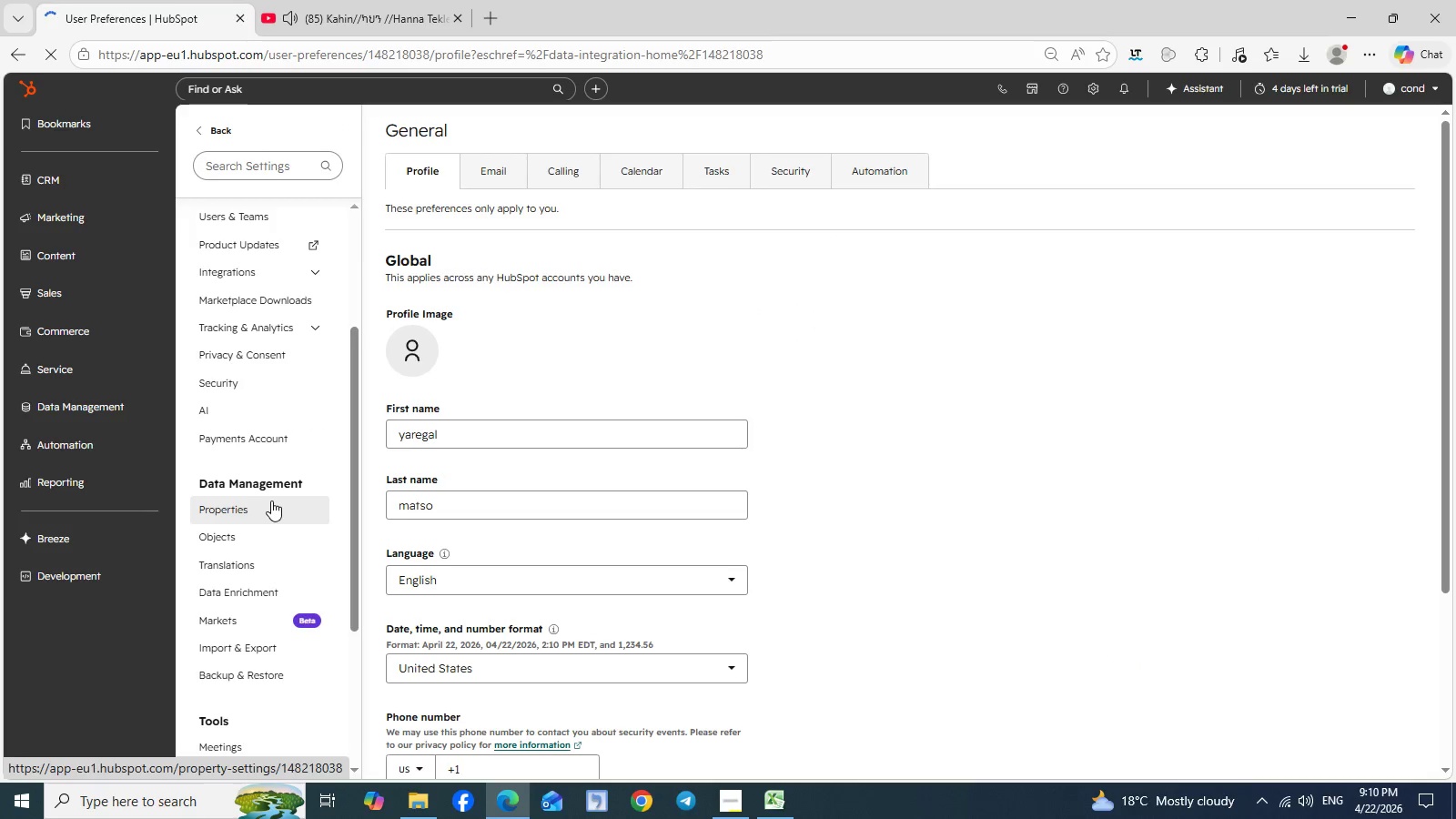 
left_click([271, 500])
 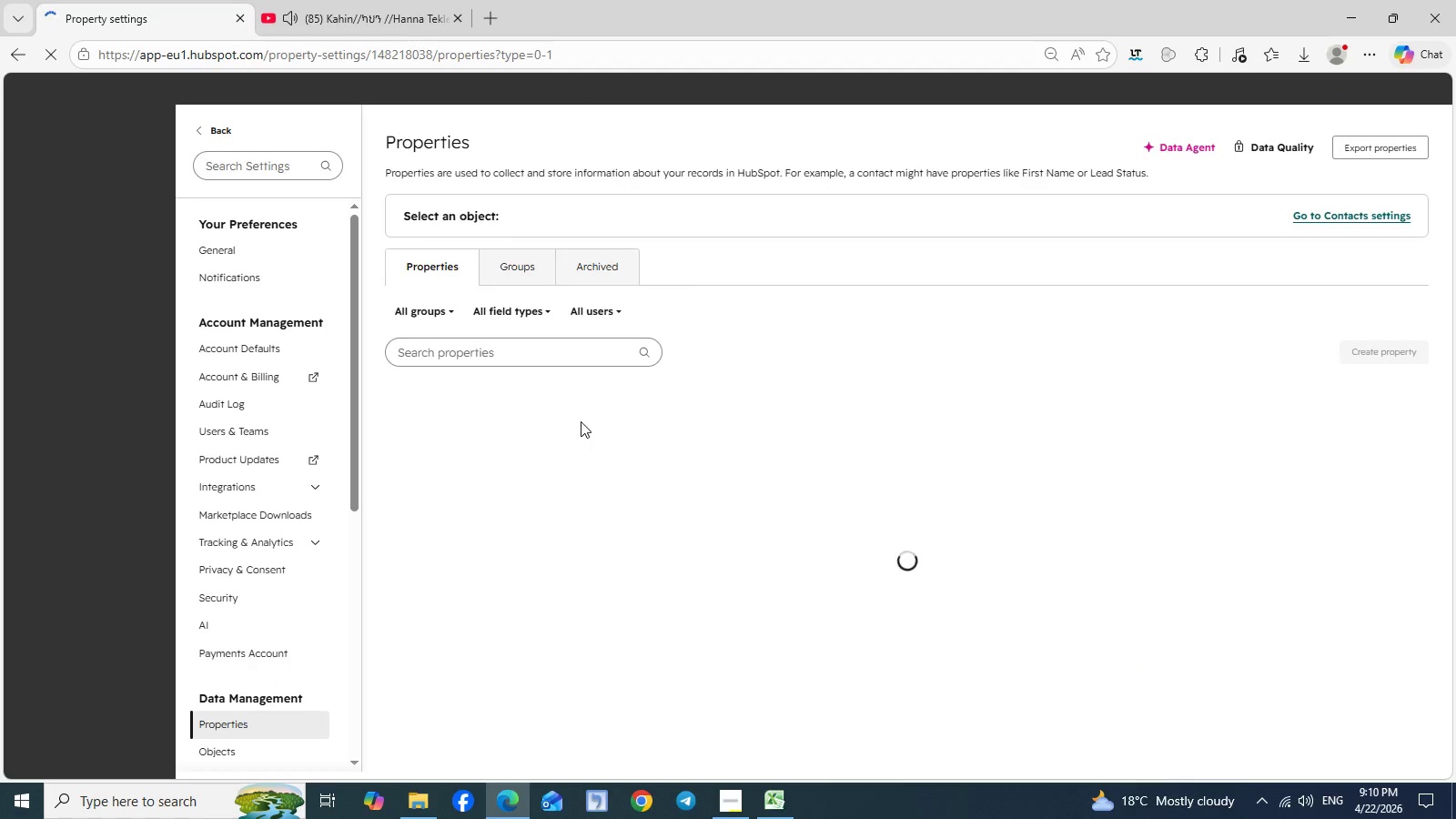 
wait(5.24)
 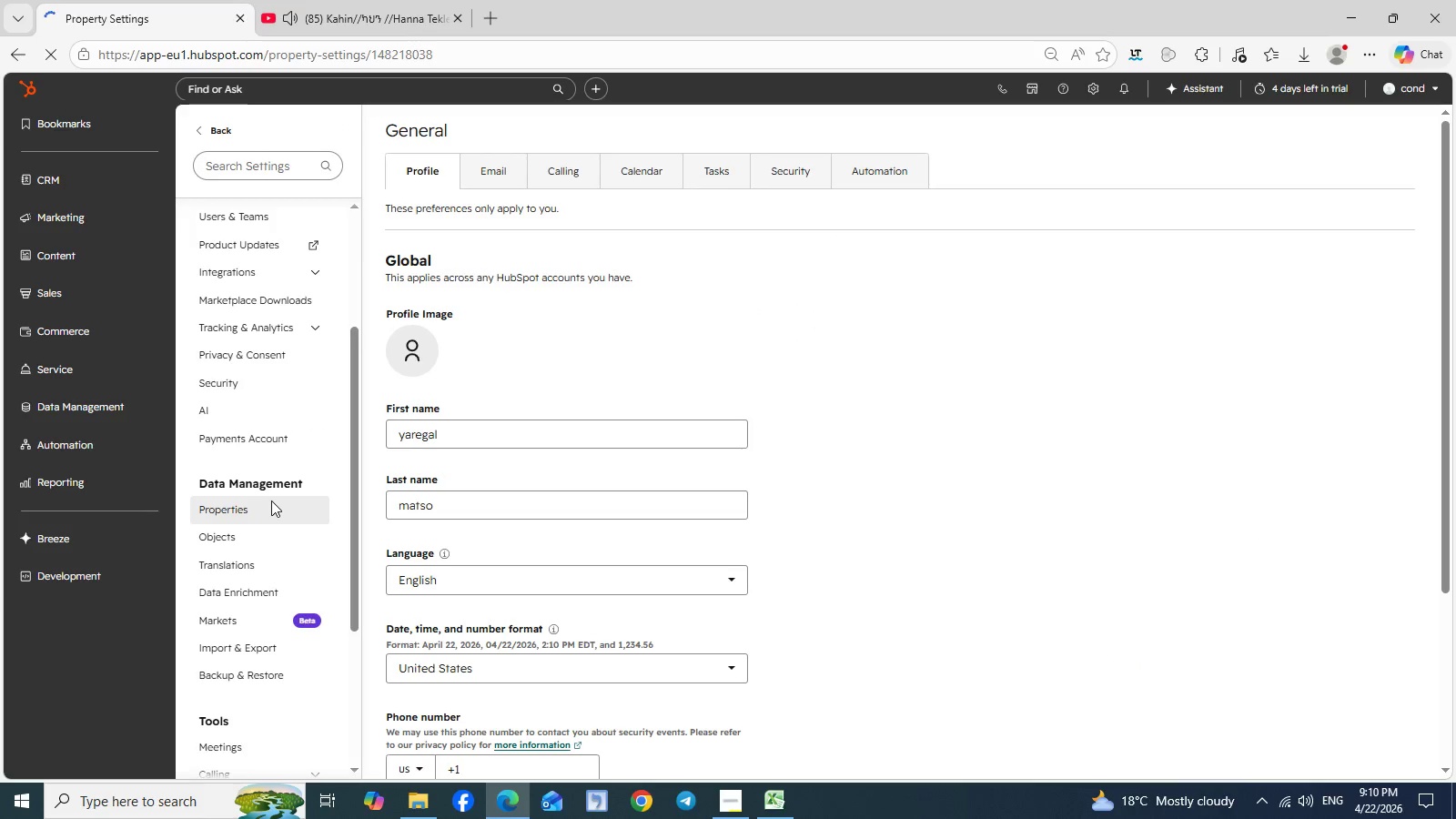 
left_click([505, 347])
 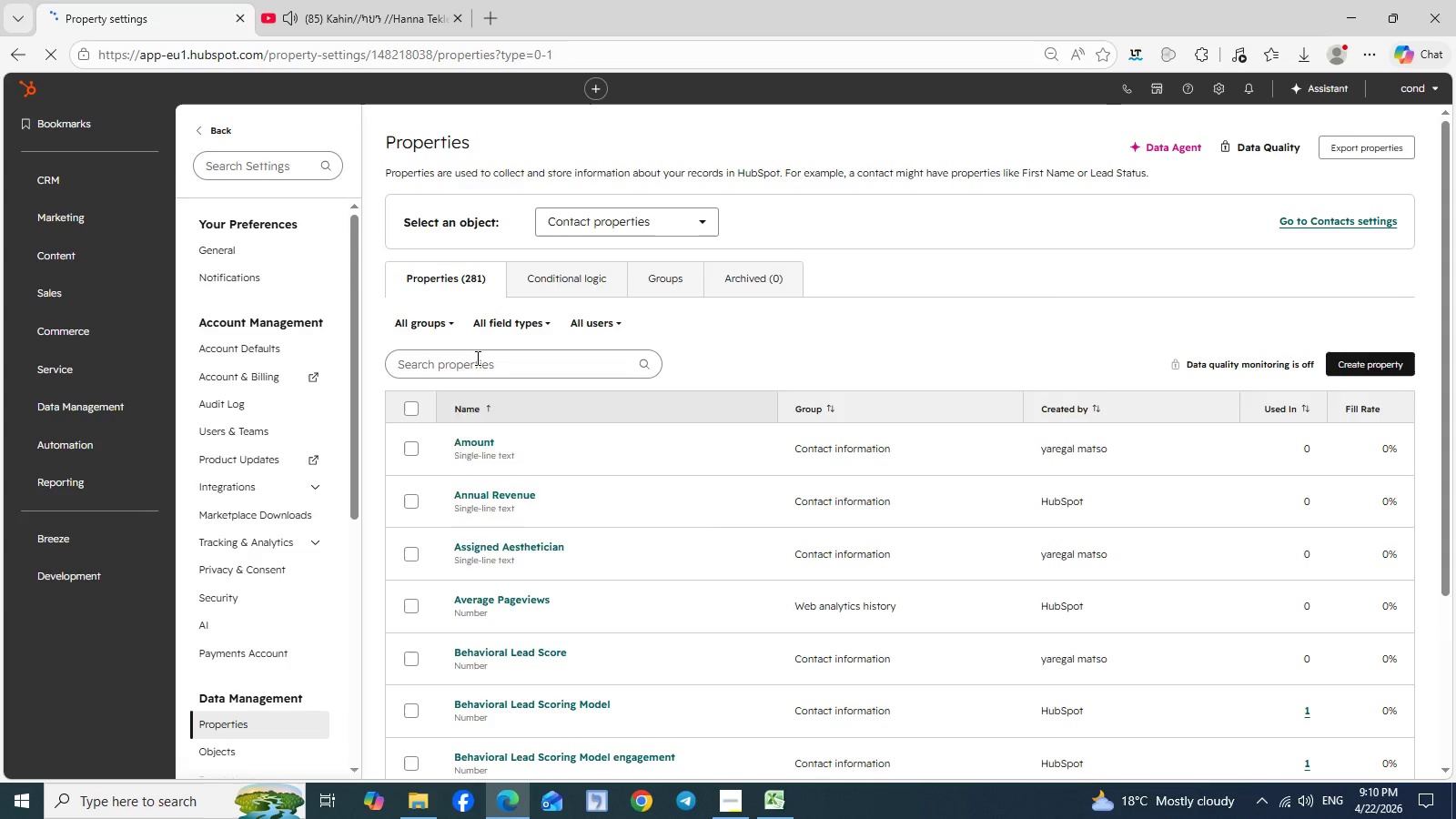 
left_click([476, 358])
 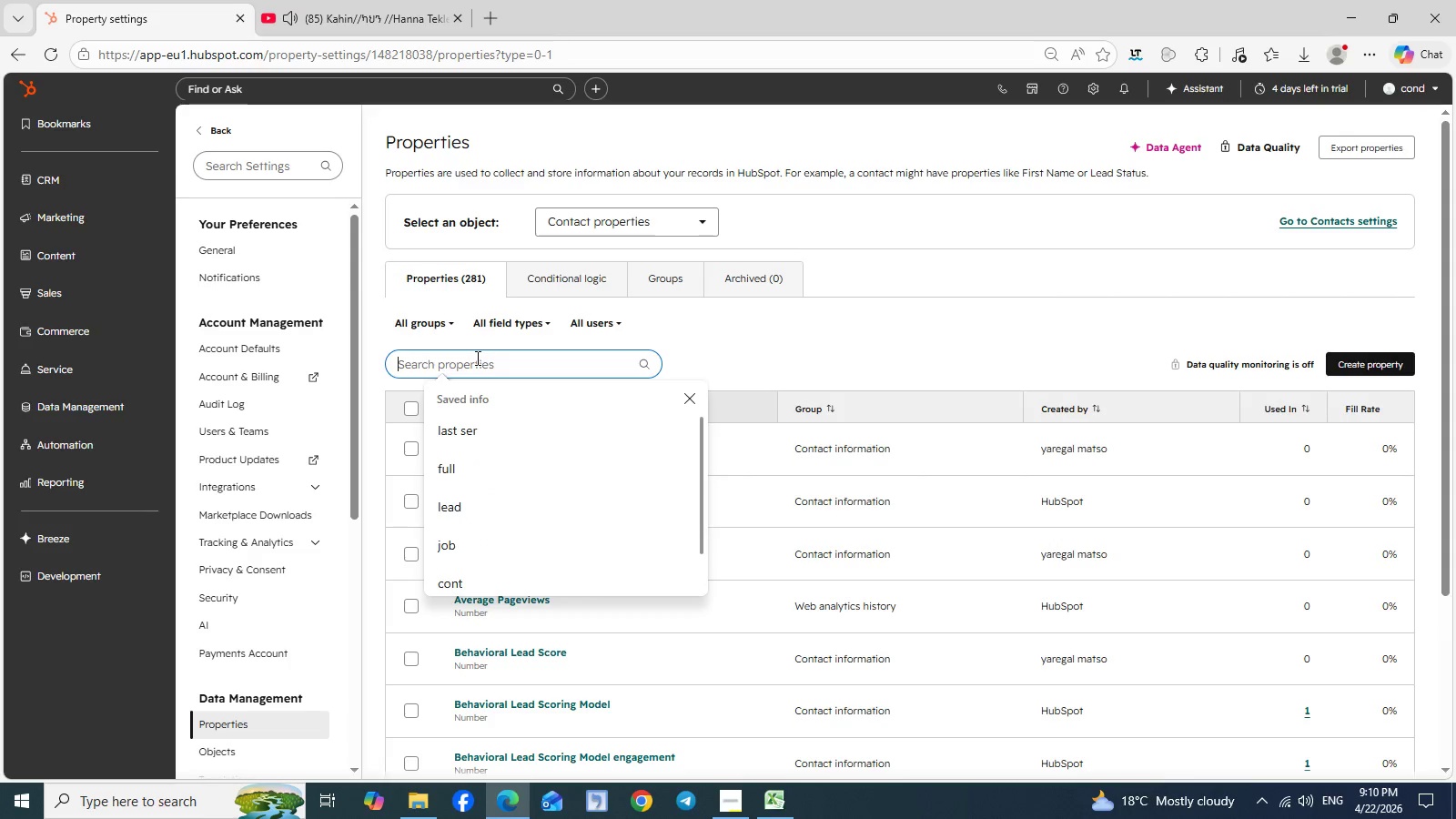 
type(member)
 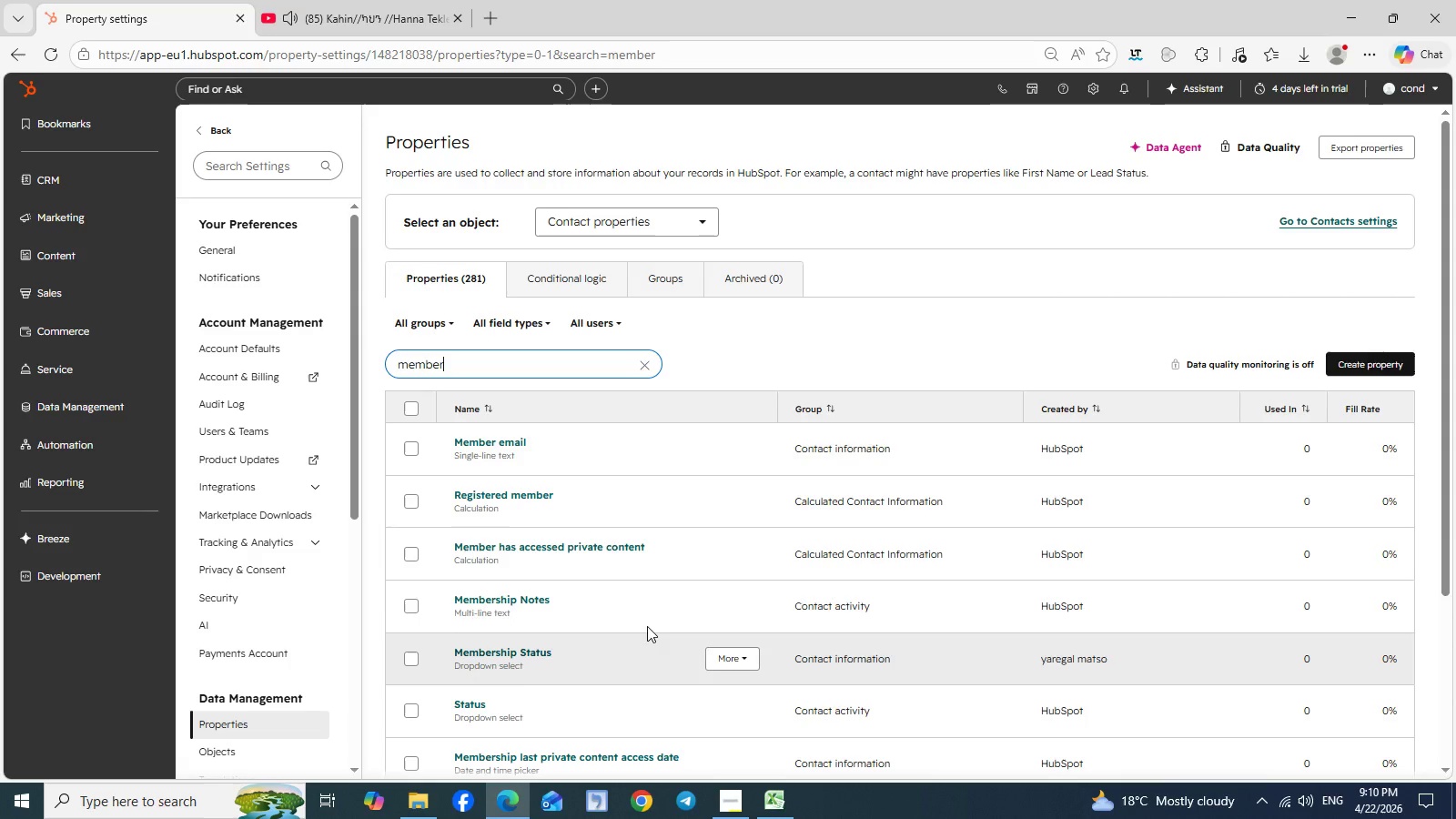 
wait(7.08)
 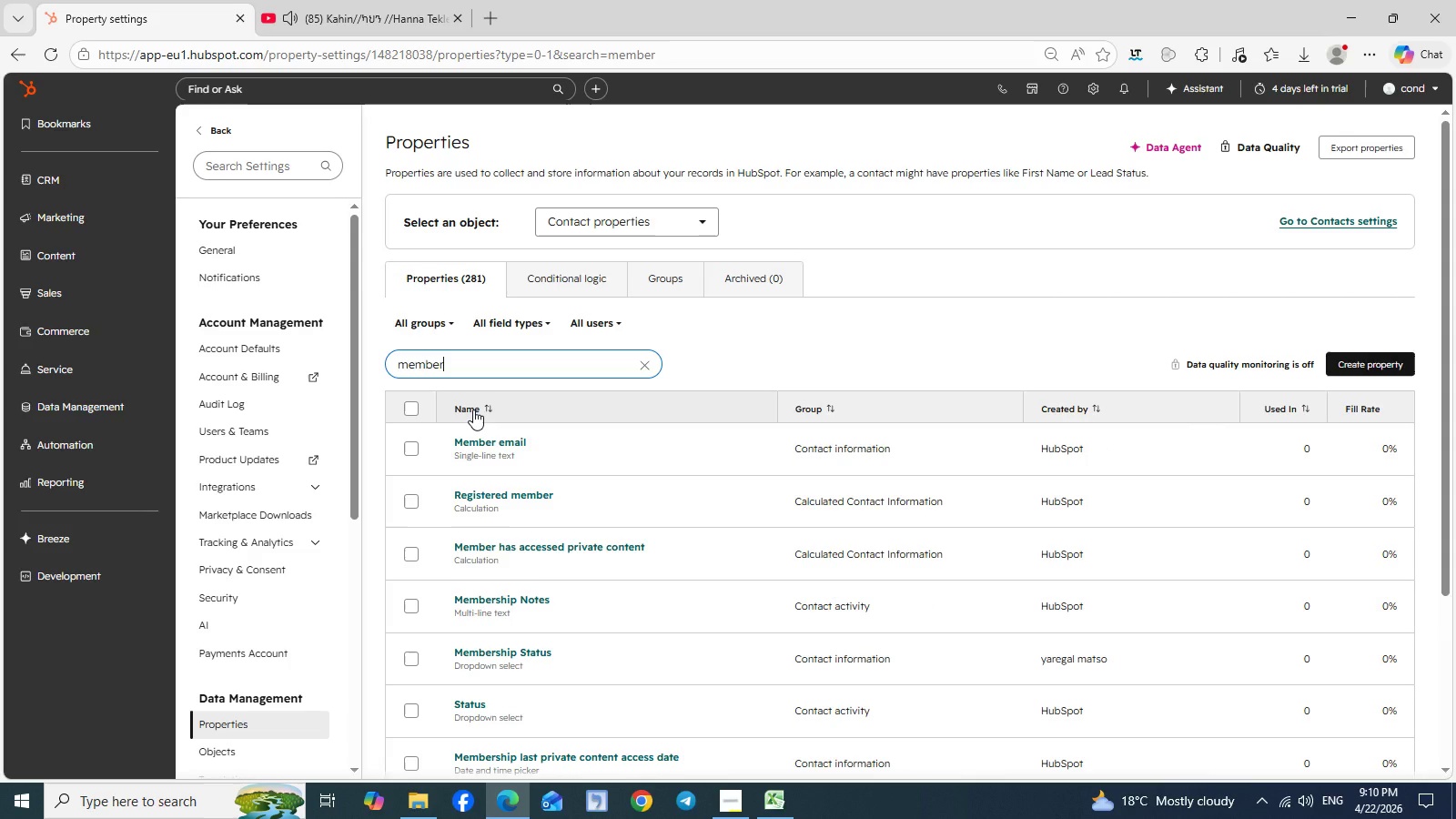 
left_click([749, 658])
 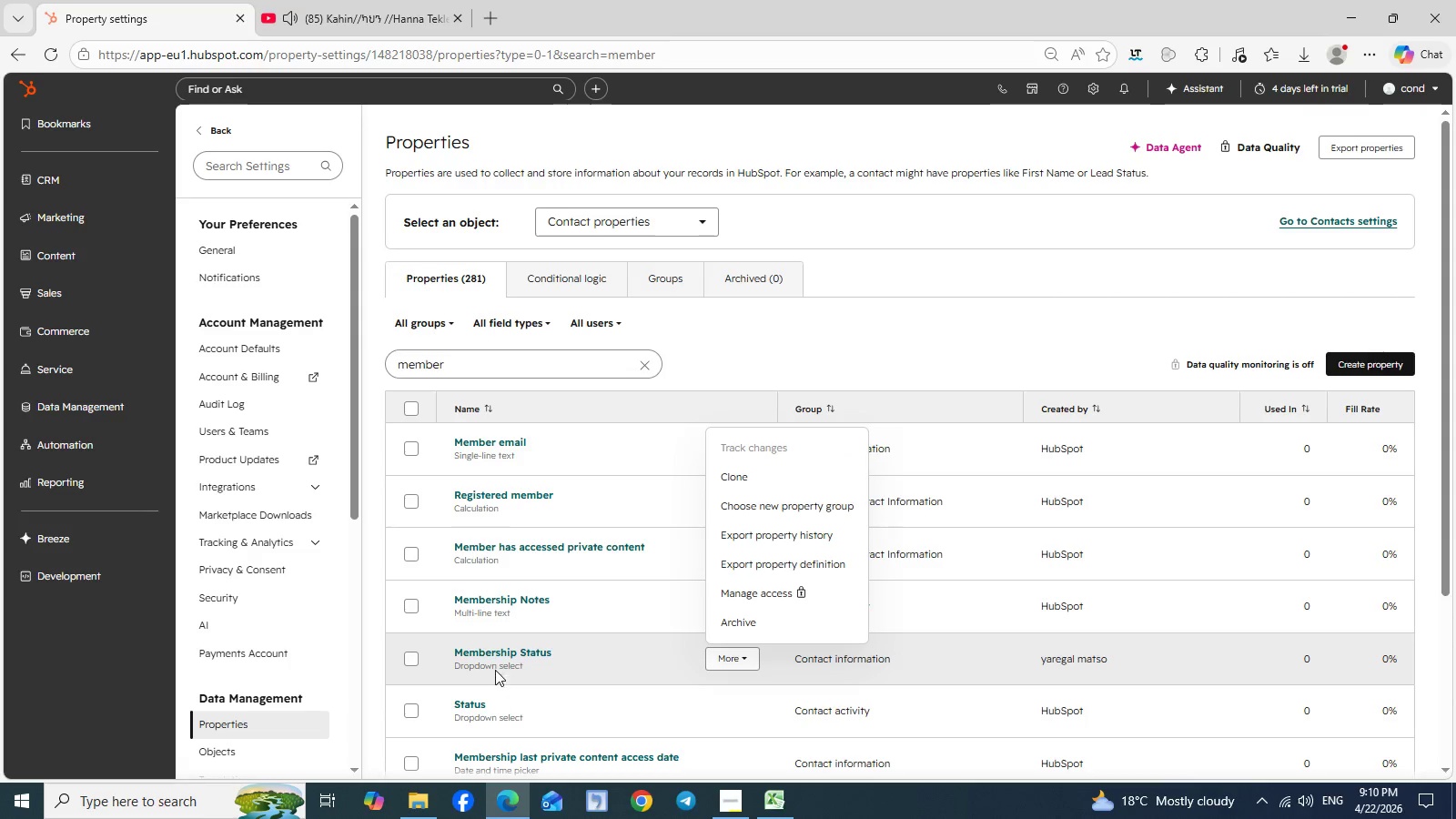 
left_click([506, 655])
 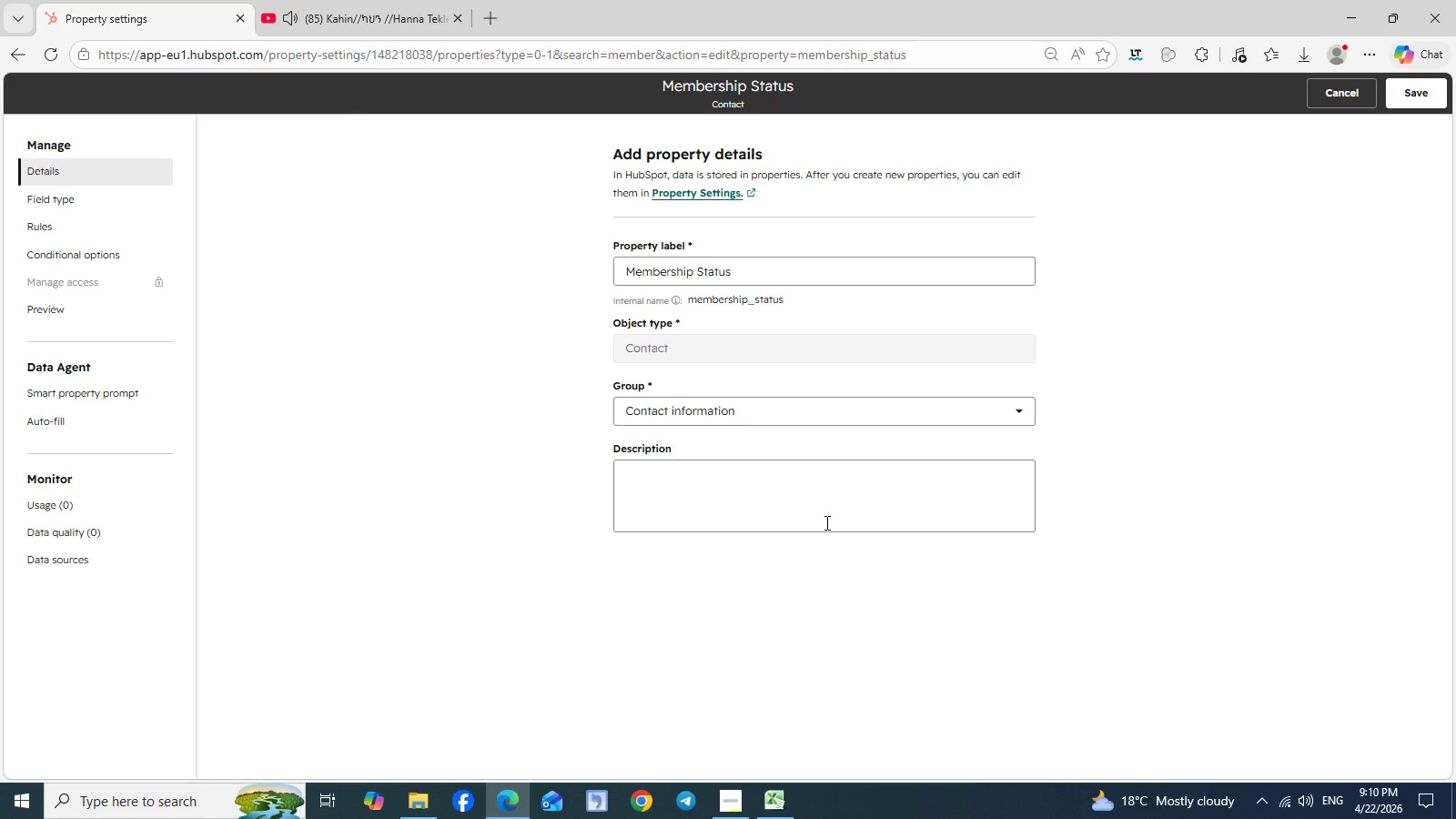 
wait(12.38)
 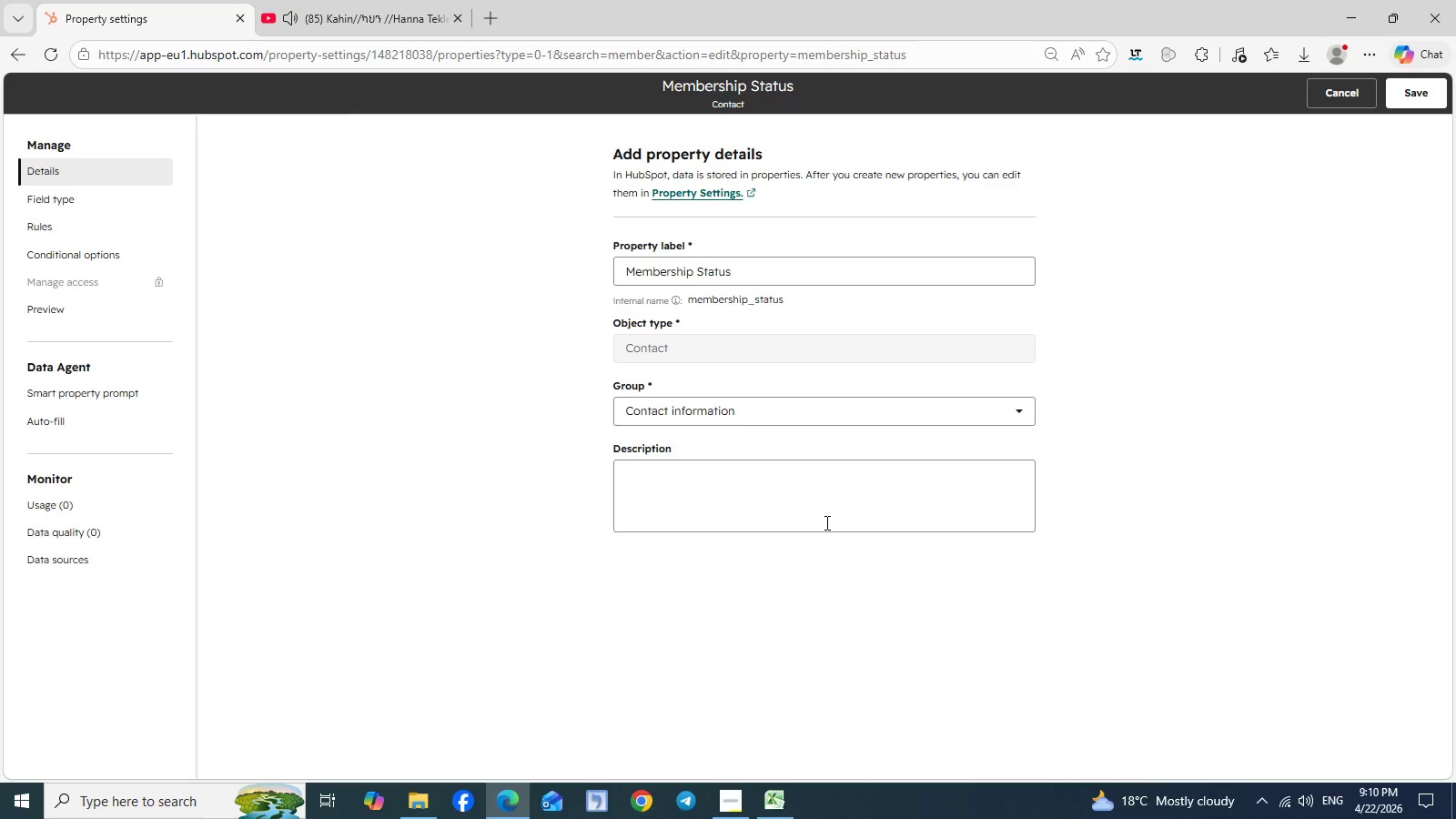 
left_click([114, 190])
 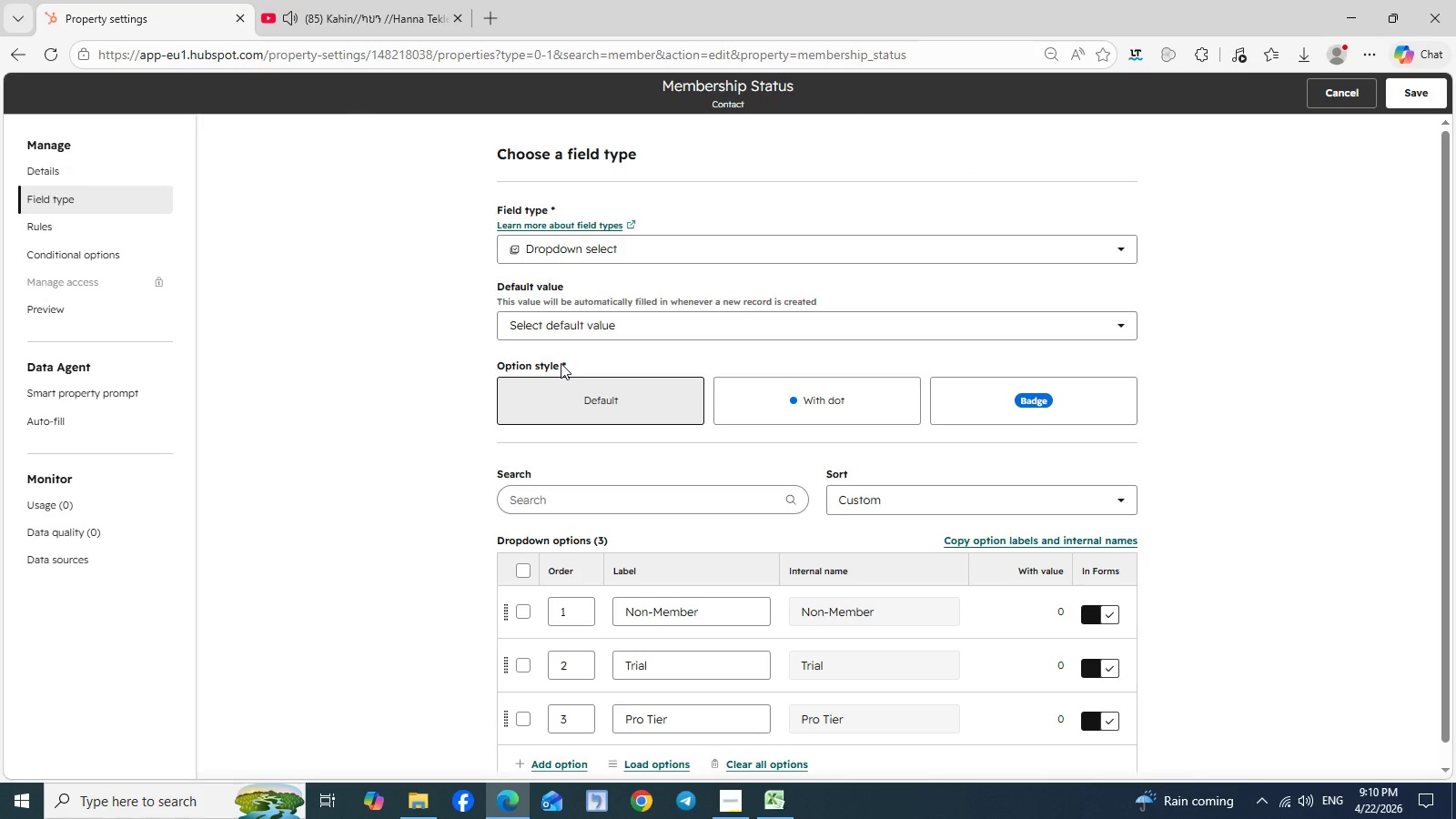 
scroll: coordinate [561, 362], scroll_direction: down, amount: 2.0
 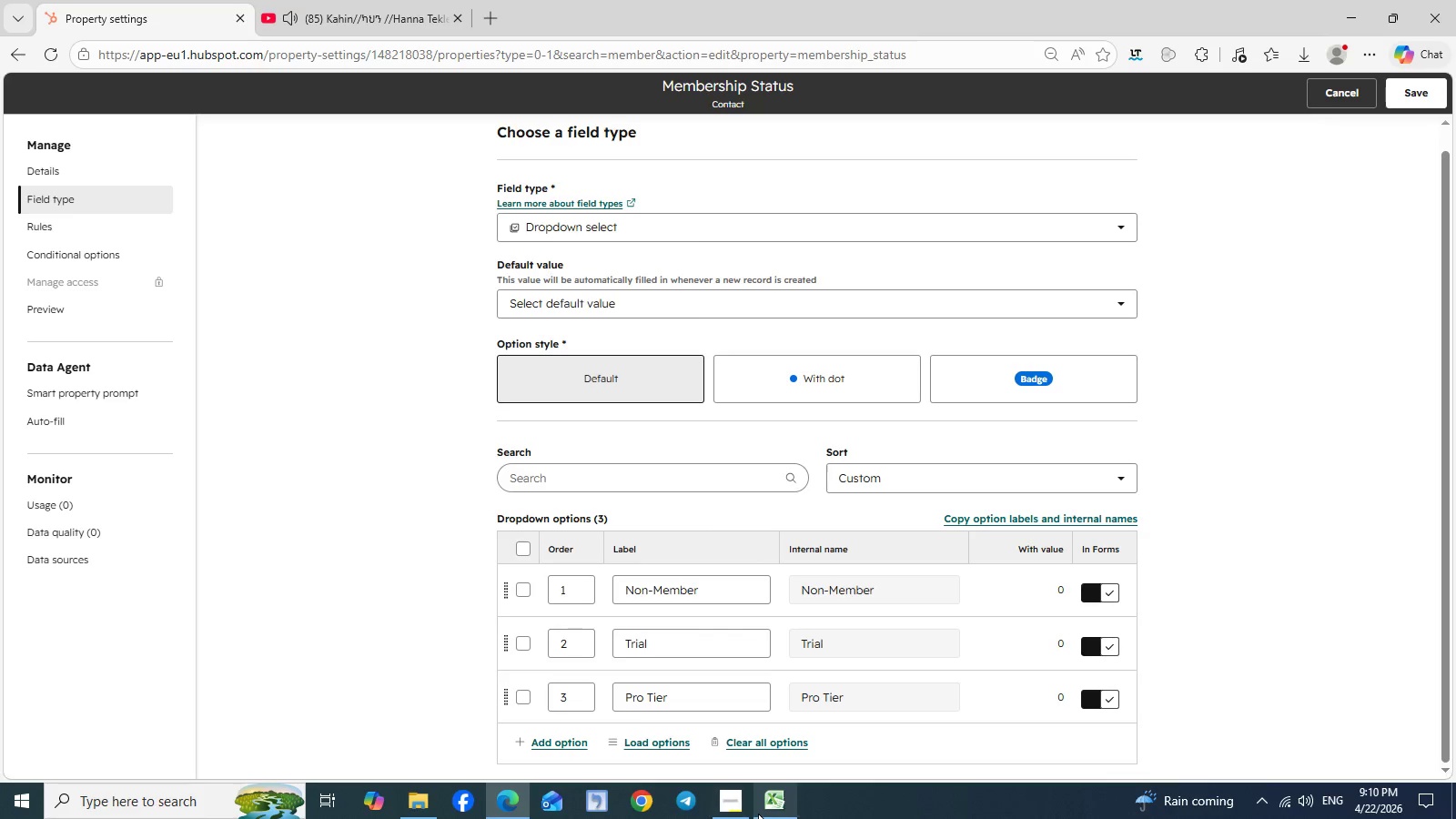 
left_click([767, 809])
 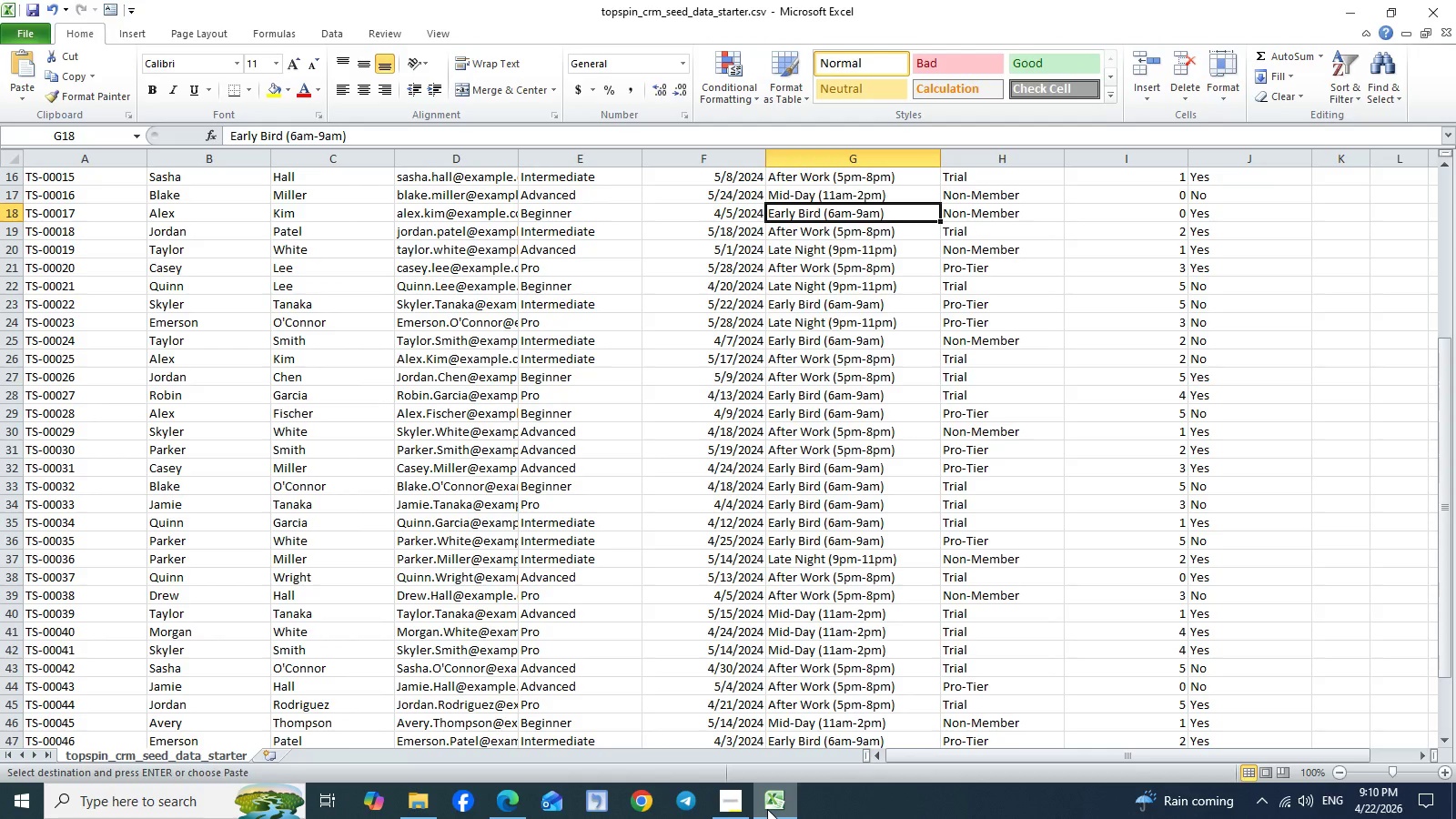 
left_click([767, 809])
 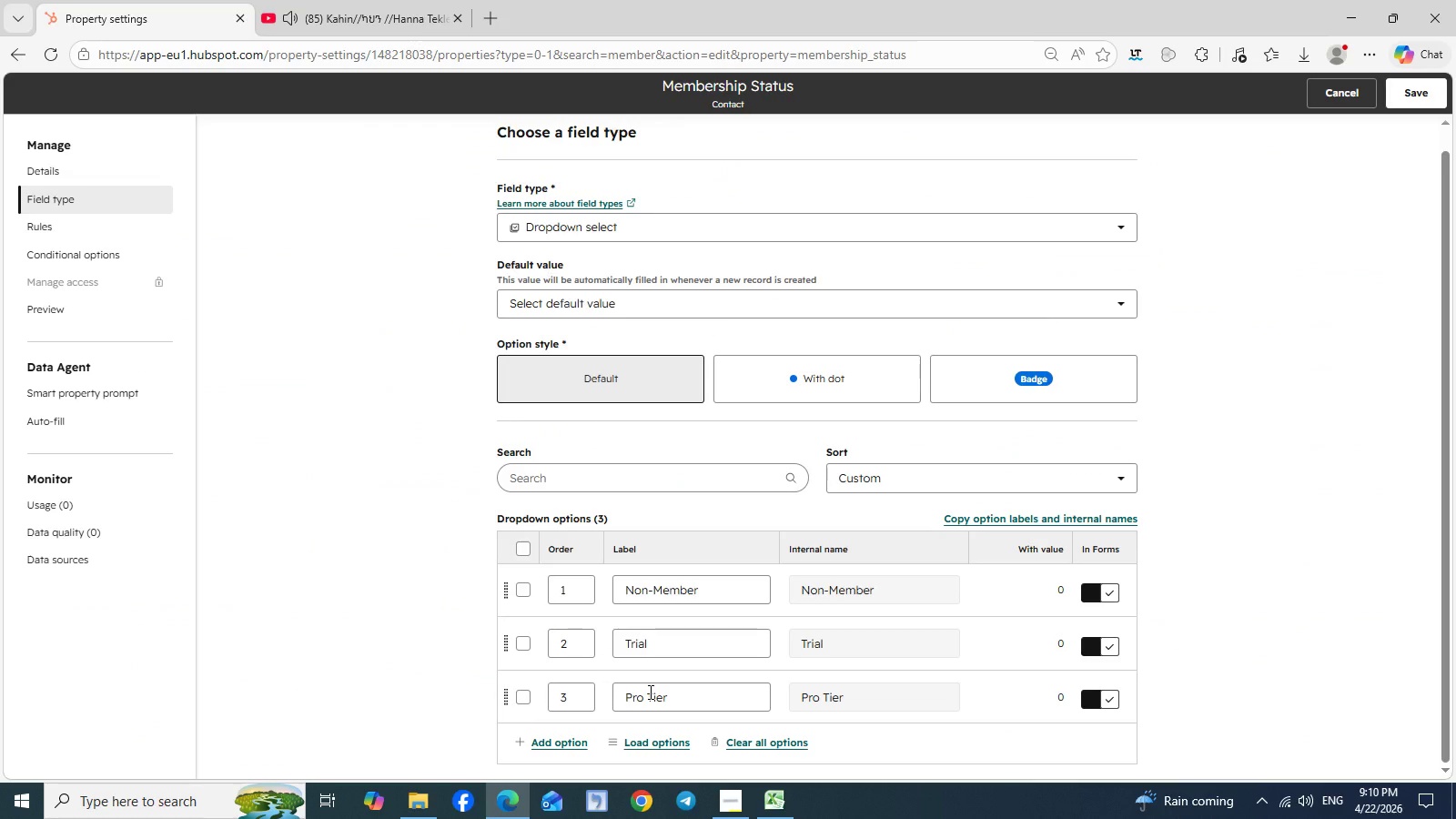 
left_click([649, 692])
 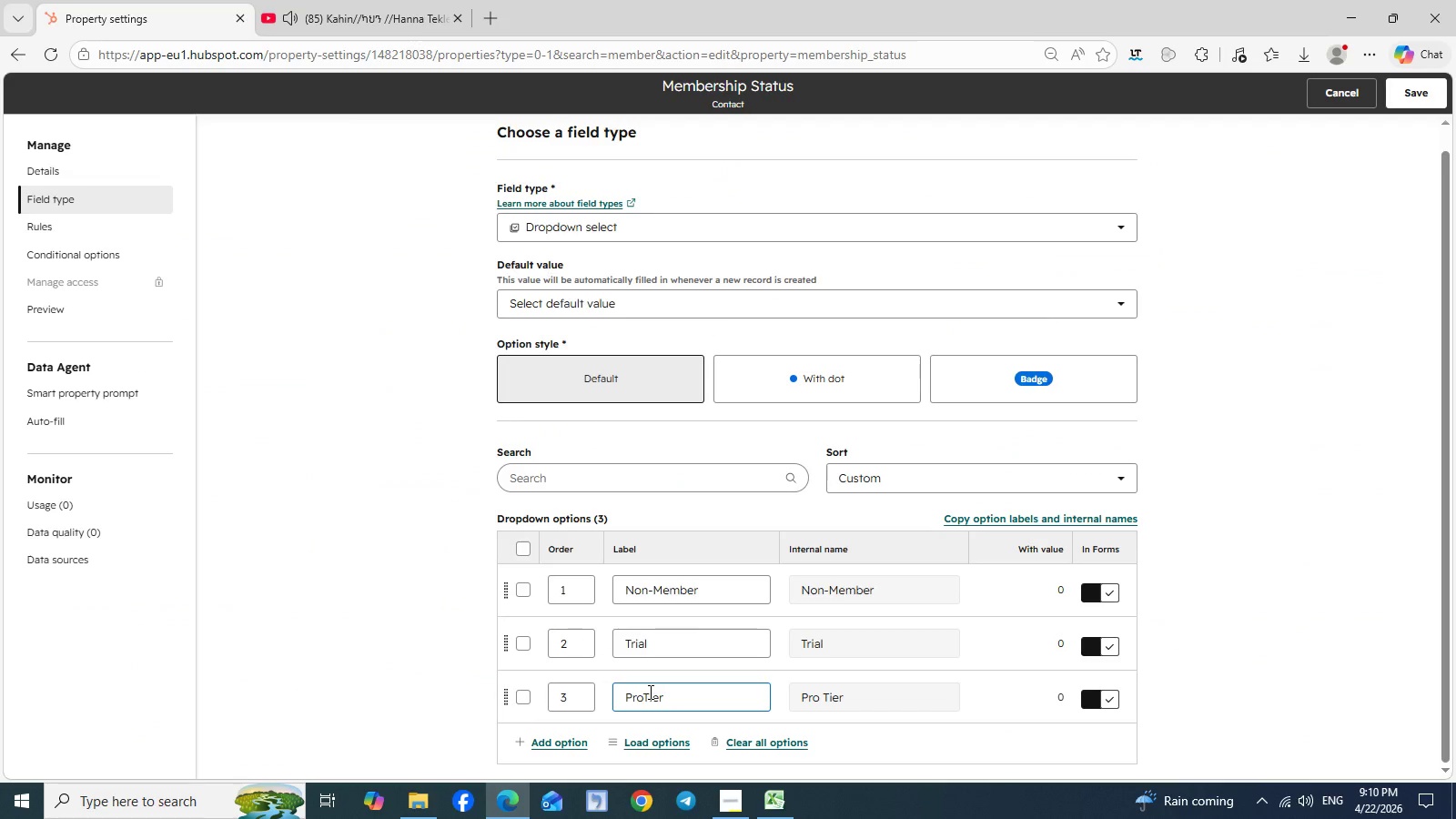 
key(Backspace)
 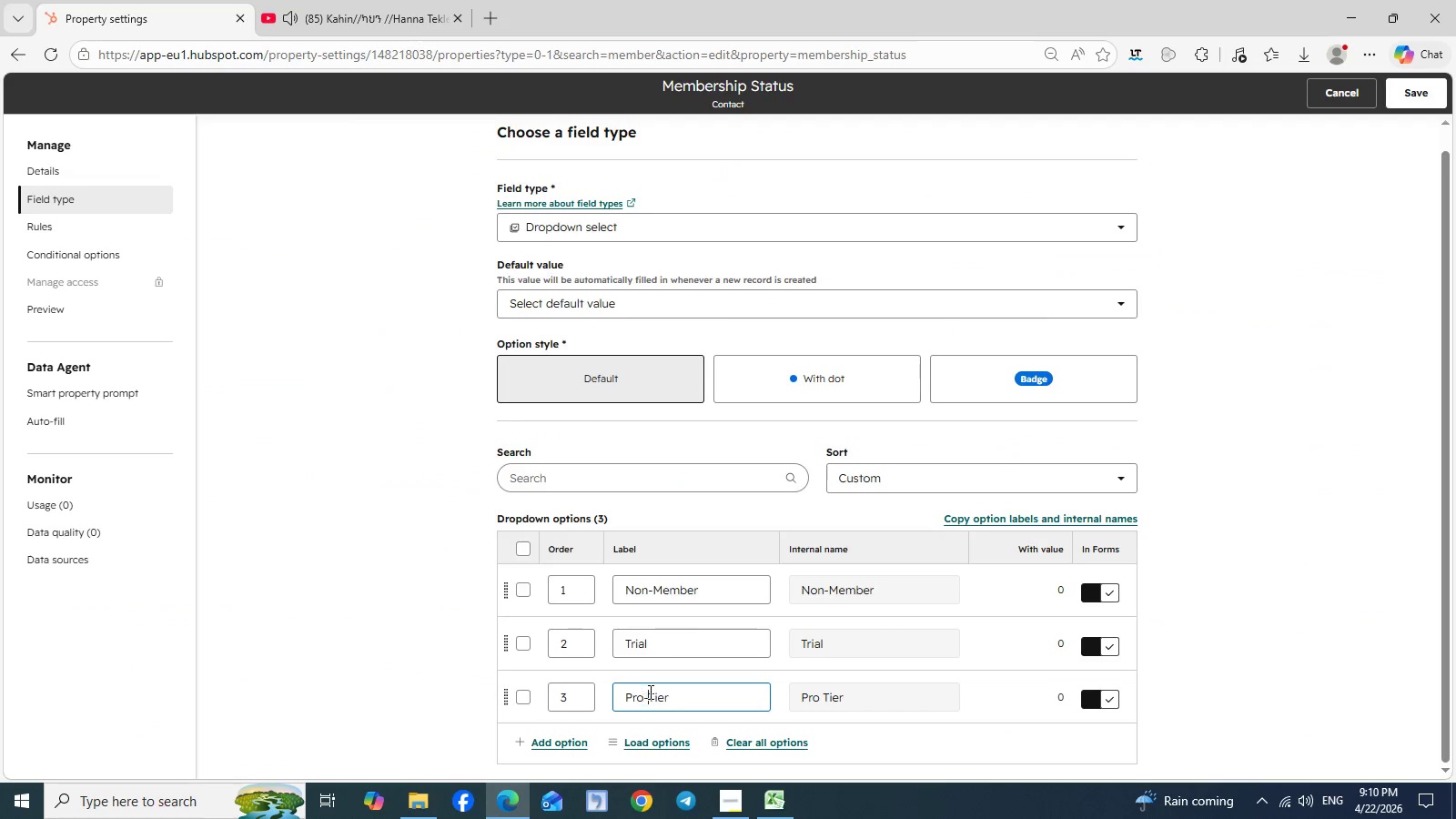 
key(Minus)
 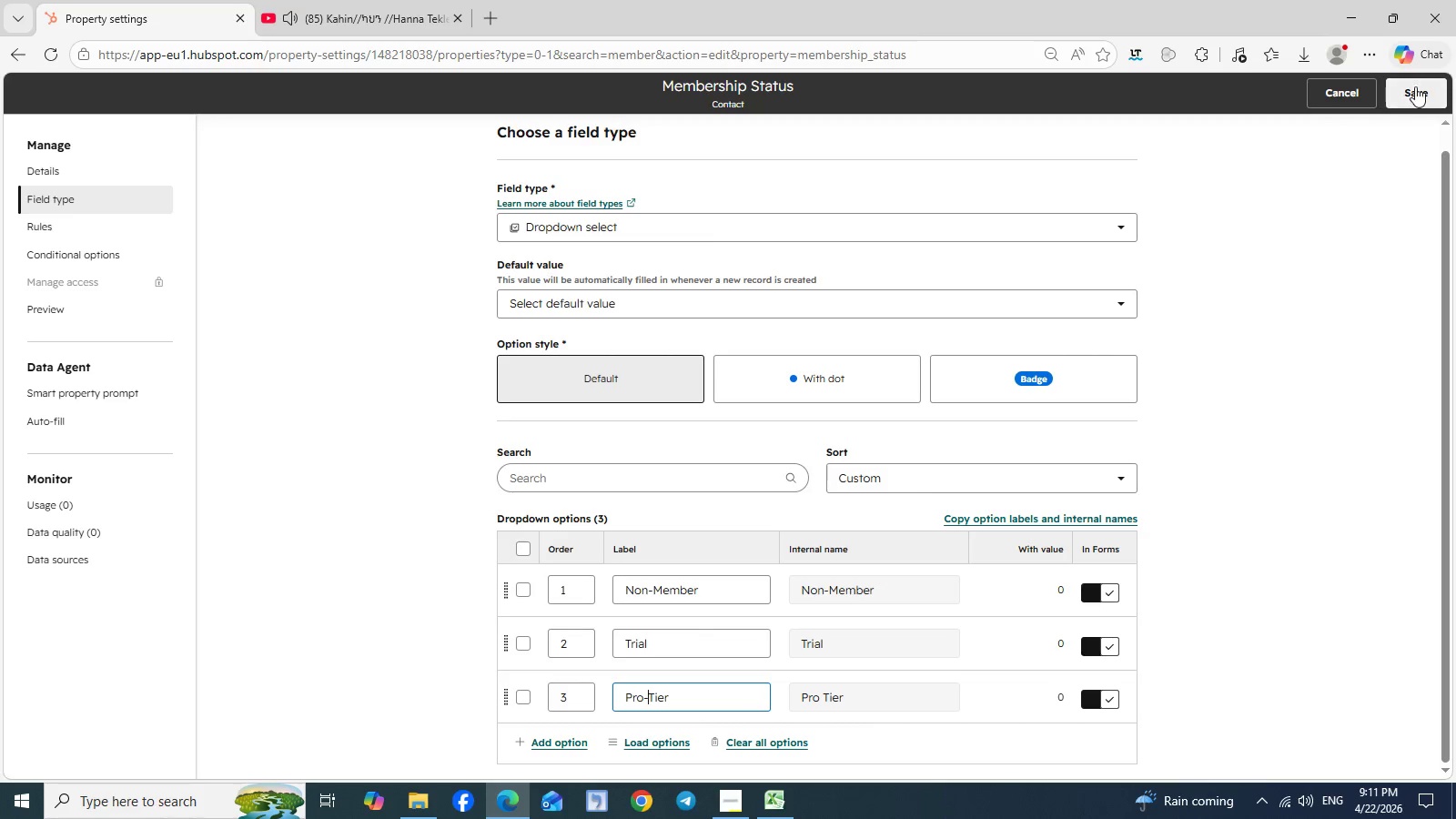 
left_click([1421, 96])
 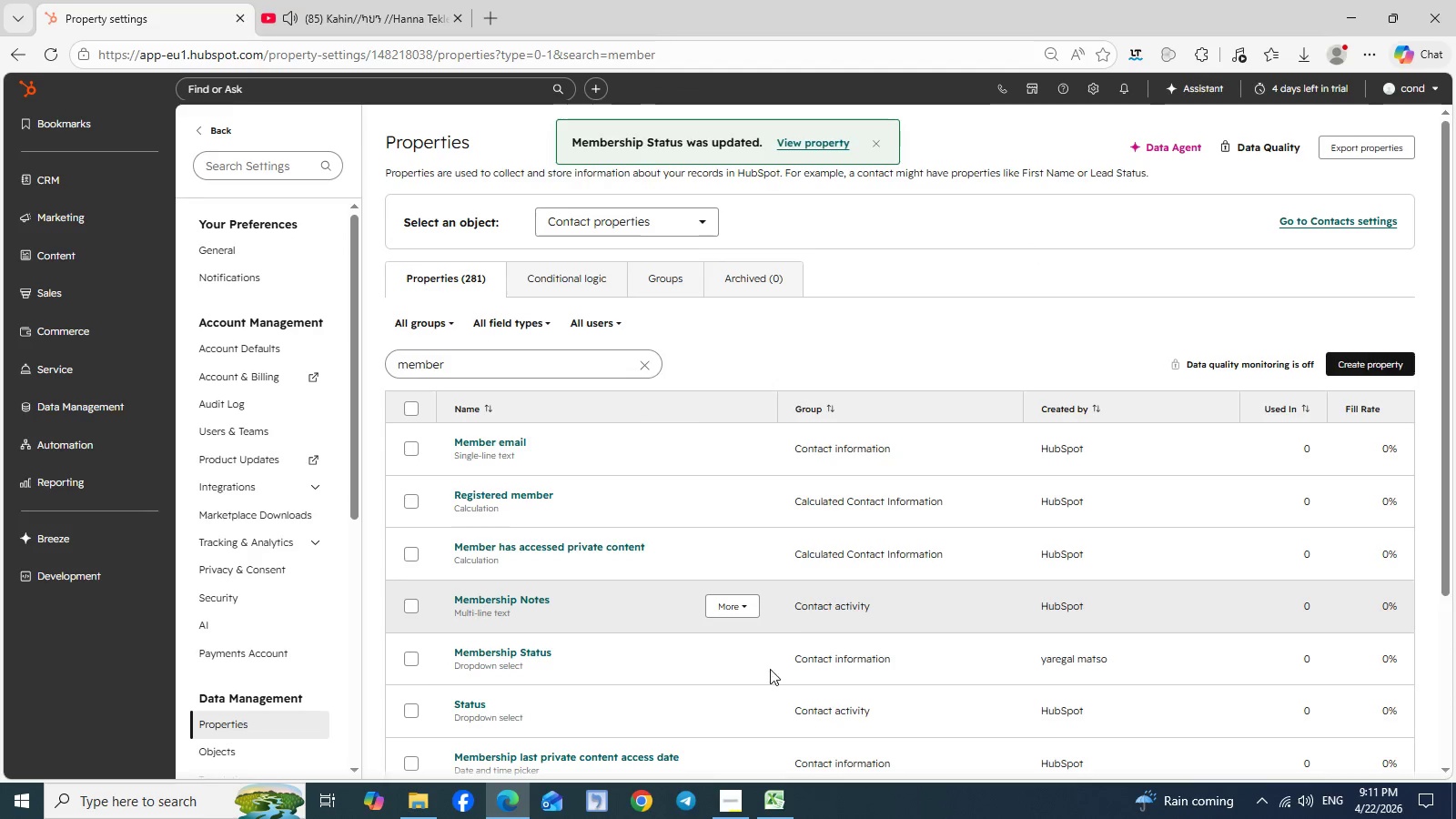 
wait(6.89)
 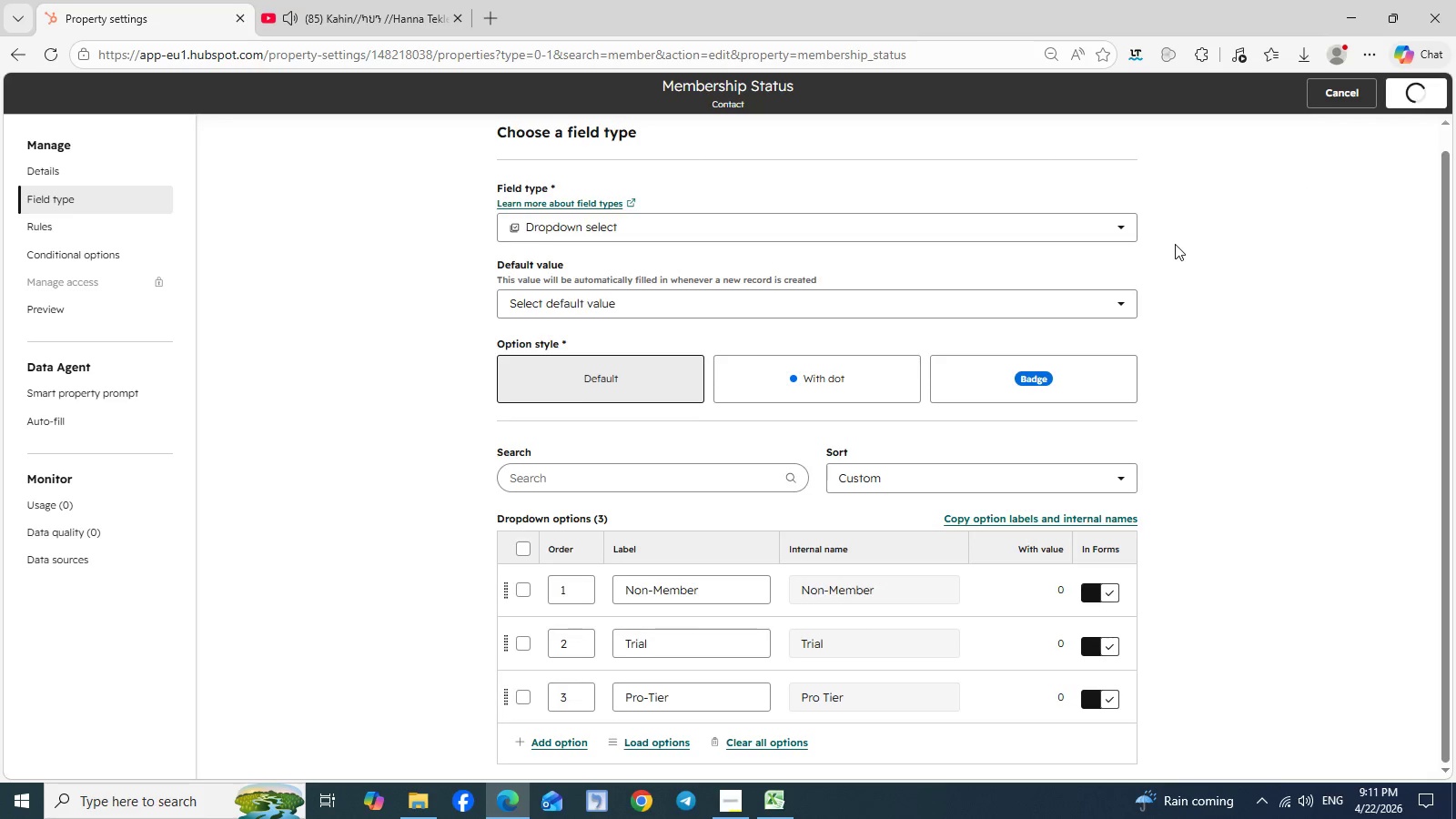 
left_click([777, 804])
 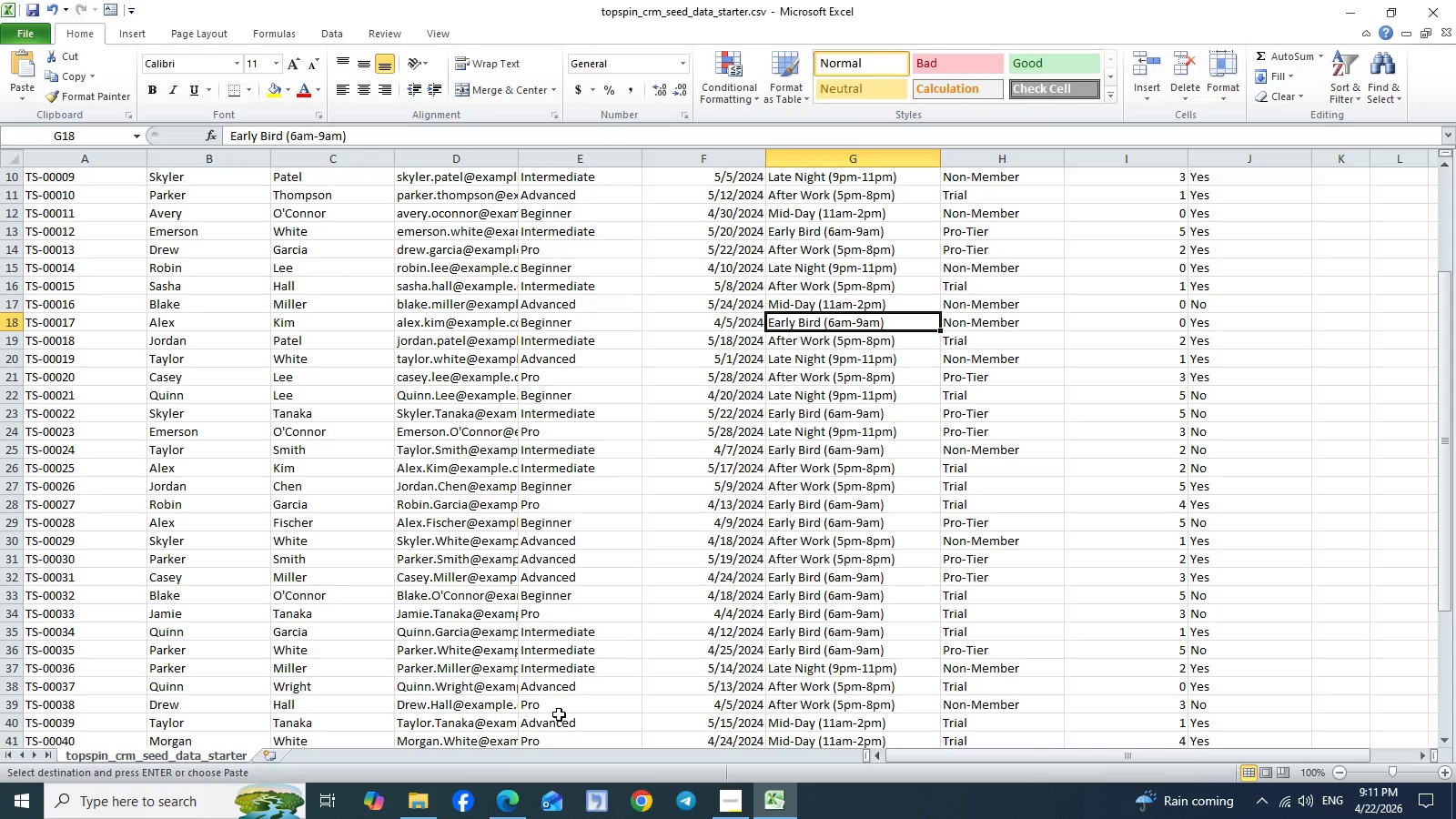 
wait(27.83)
 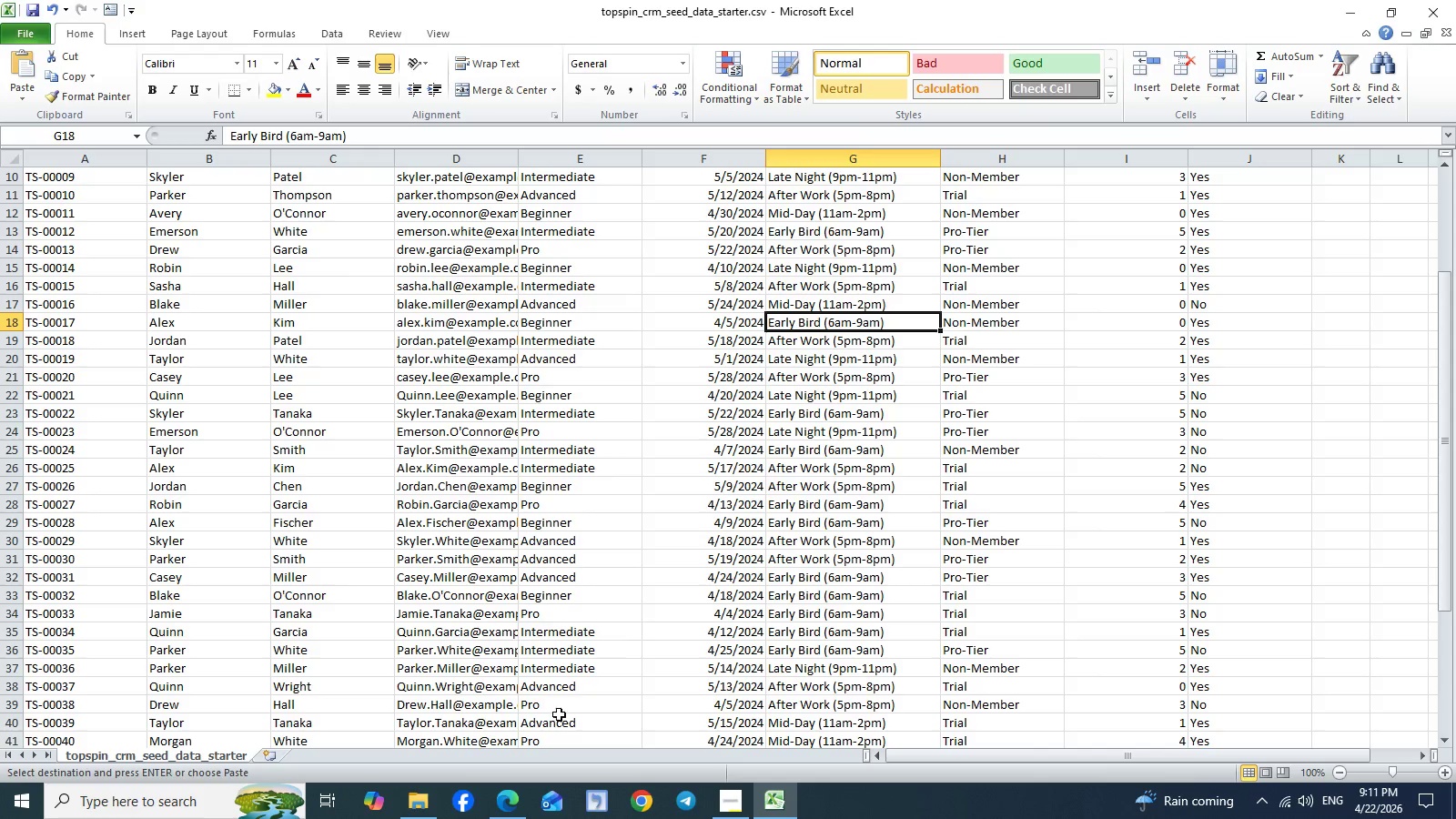 
left_click([508, 804])
 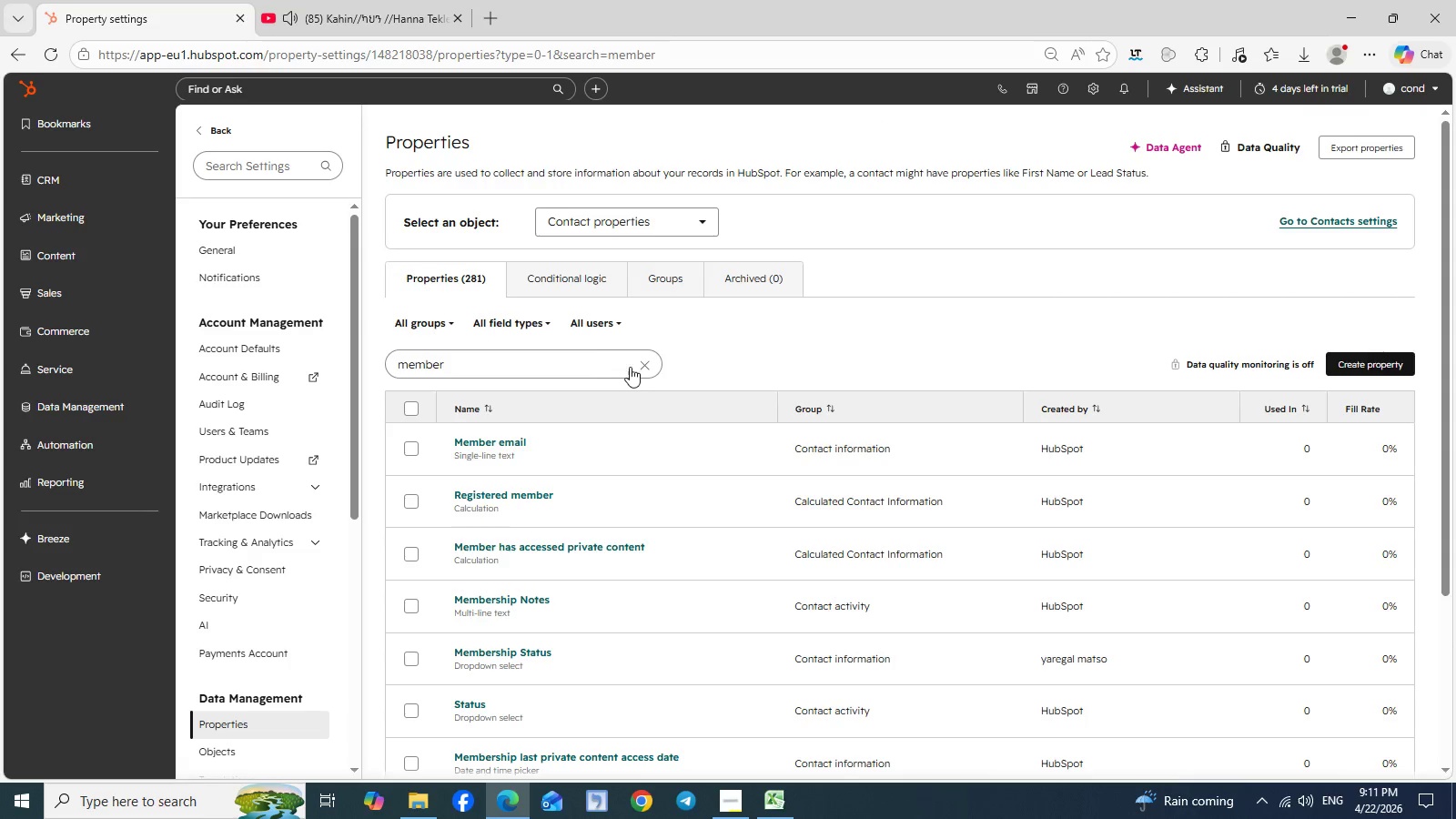 
left_click([632, 367])
 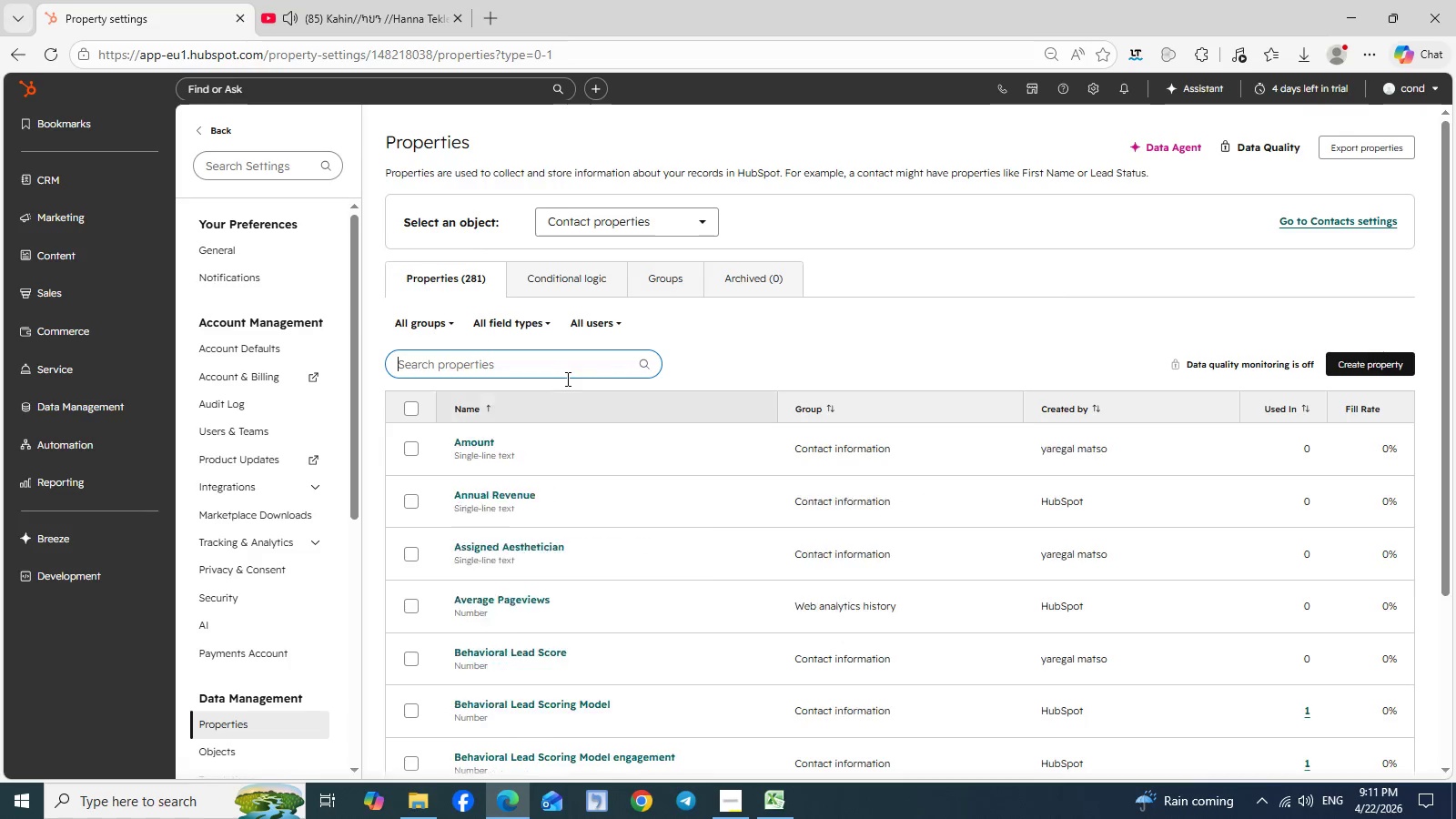 
left_click([566, 379])
 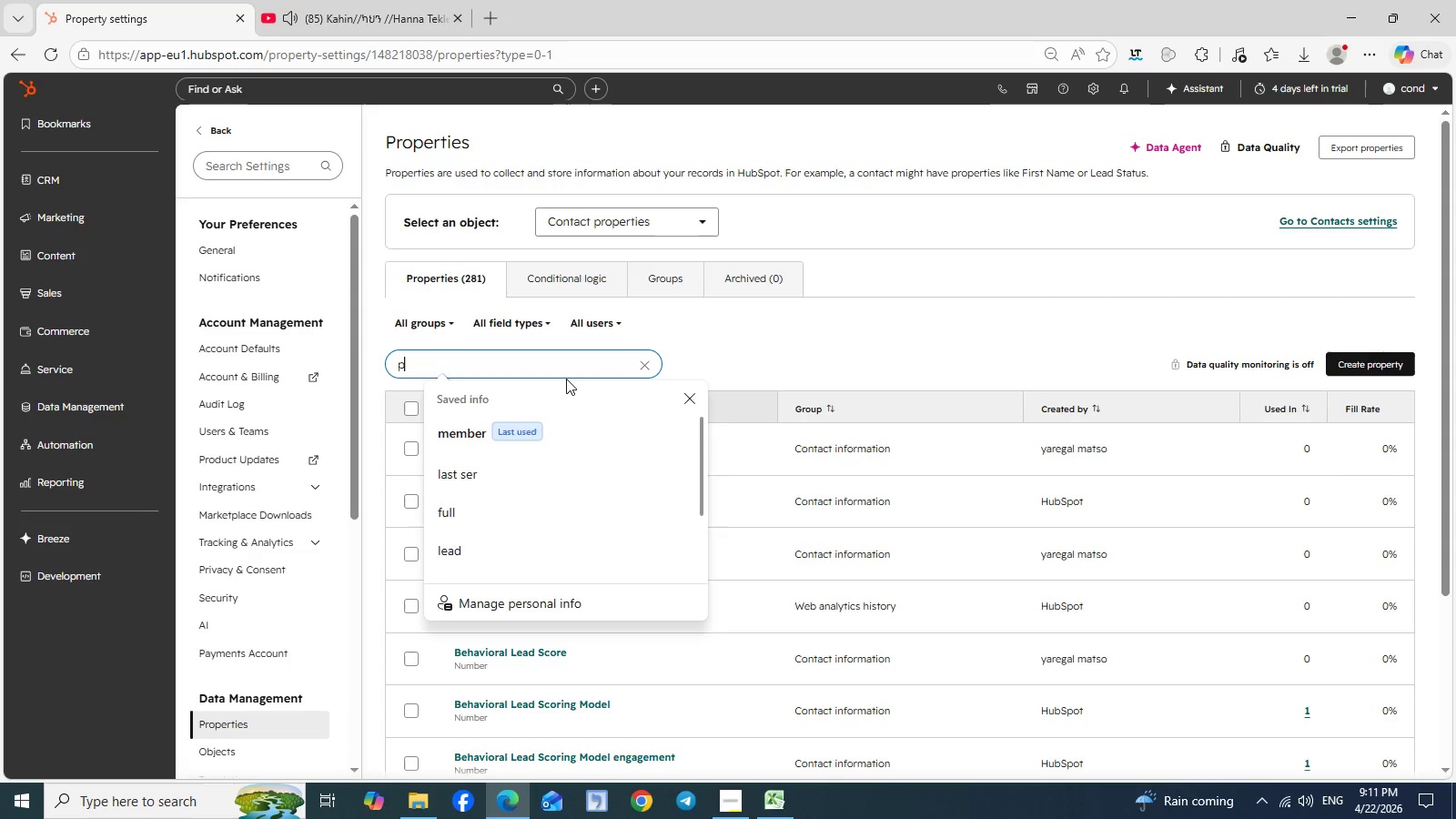 
type(pref)
 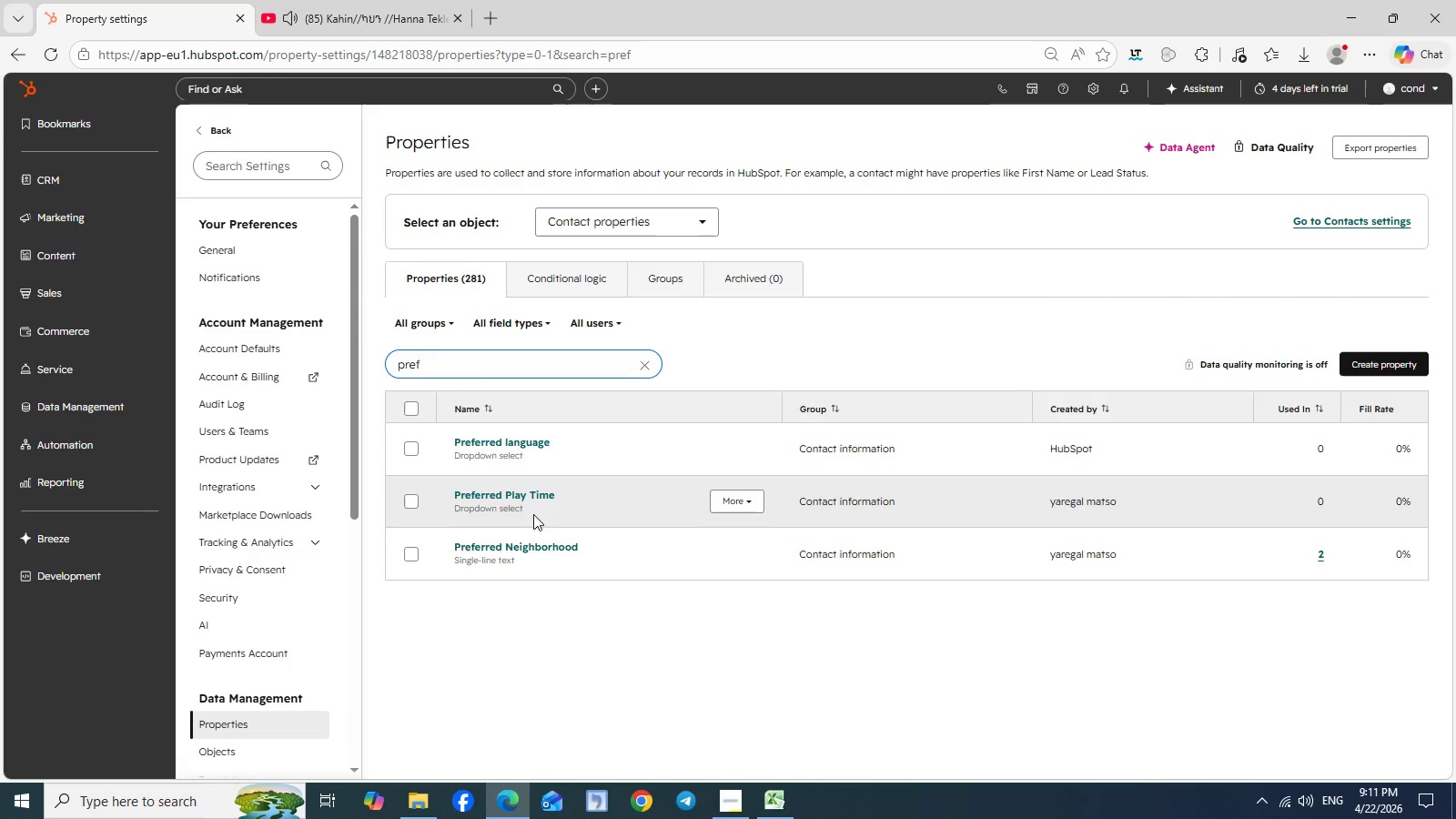 
left_click([531, 495])
 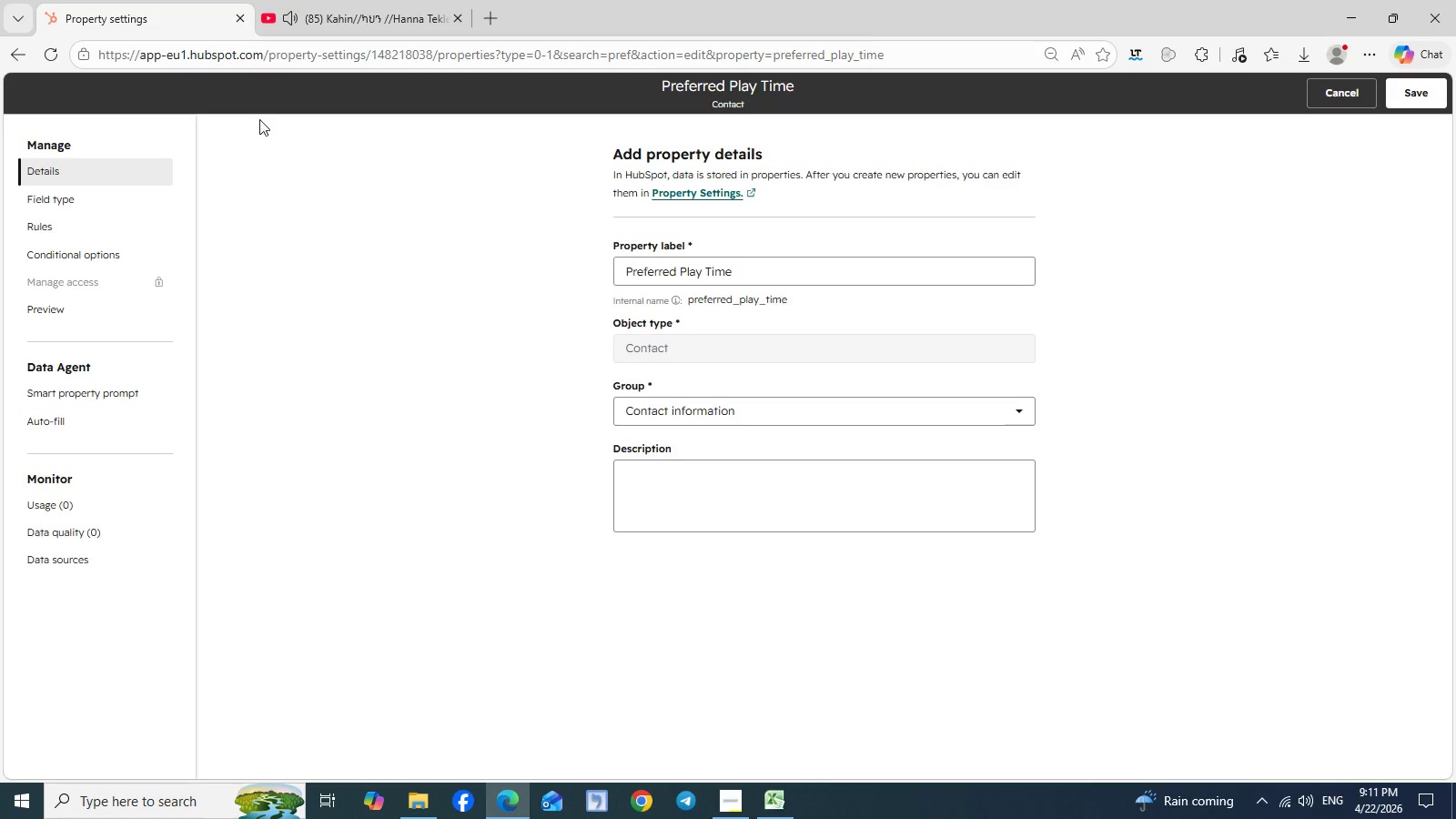 
left_click([70, 207])
 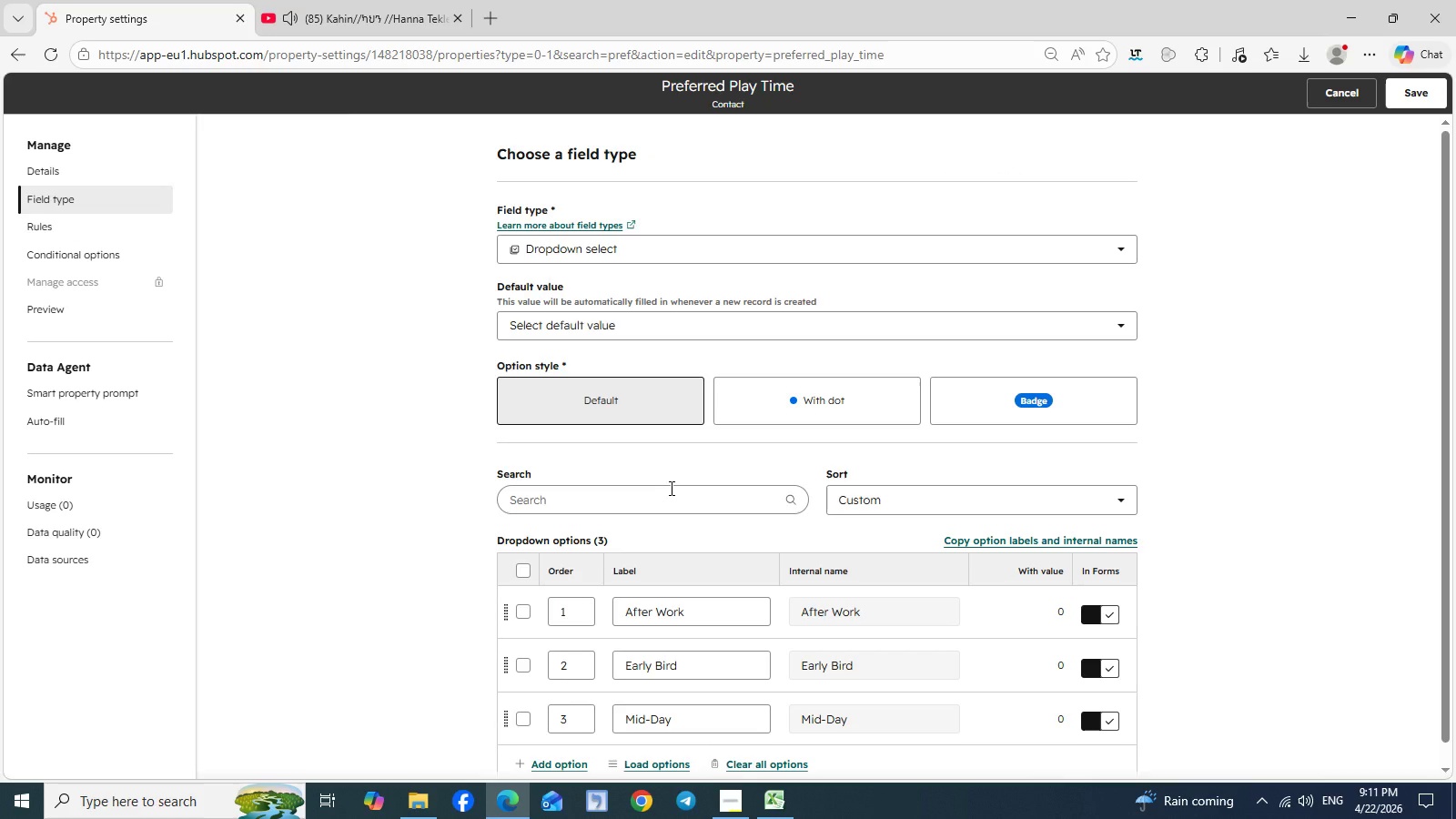 
scroll: coordinate [670, 488], scroll_direction: down, amount: 2.0
 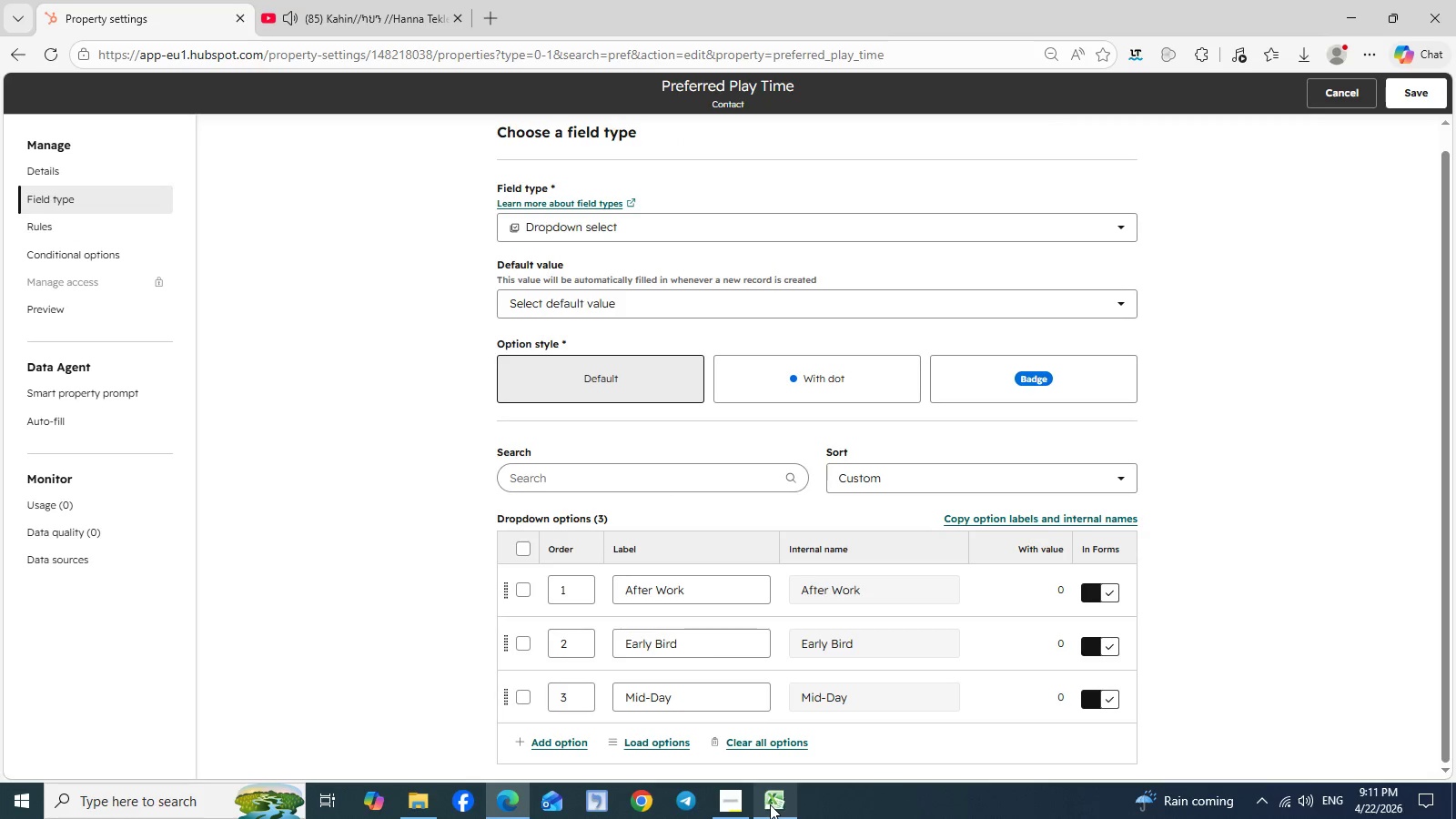 
left_click([770, 804])
 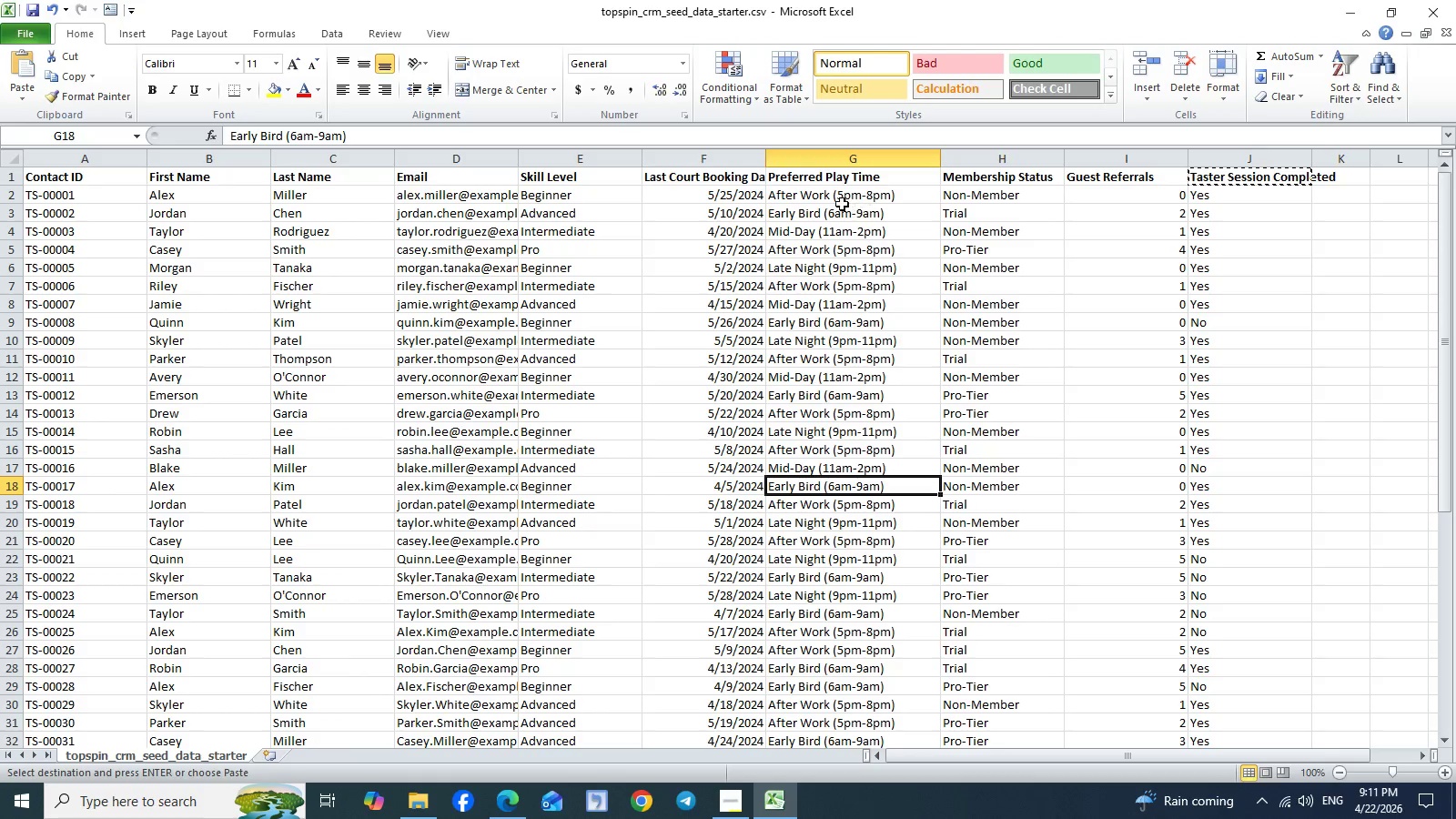 
left_click([833, 201])
 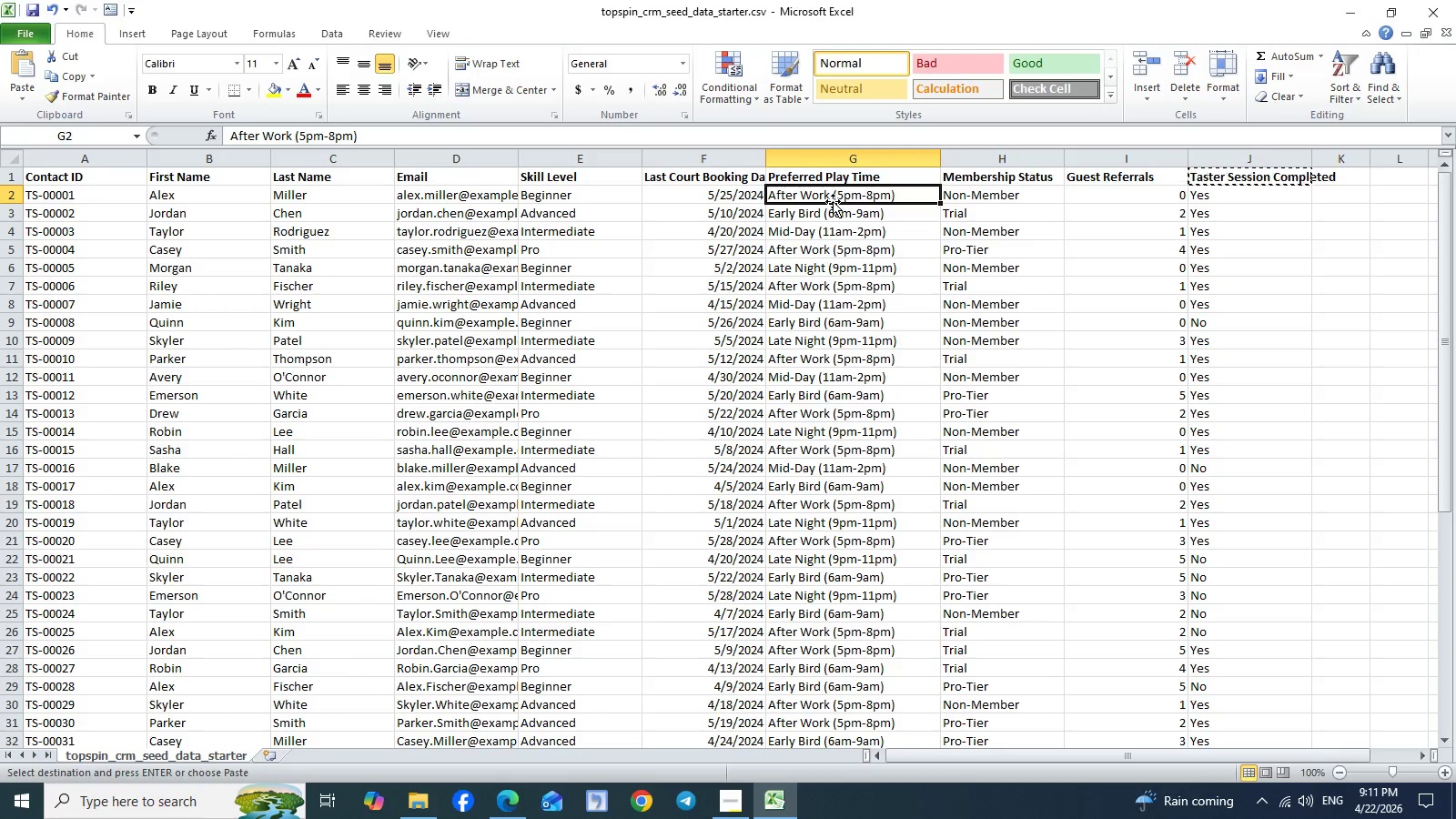 
key(Control+C)
 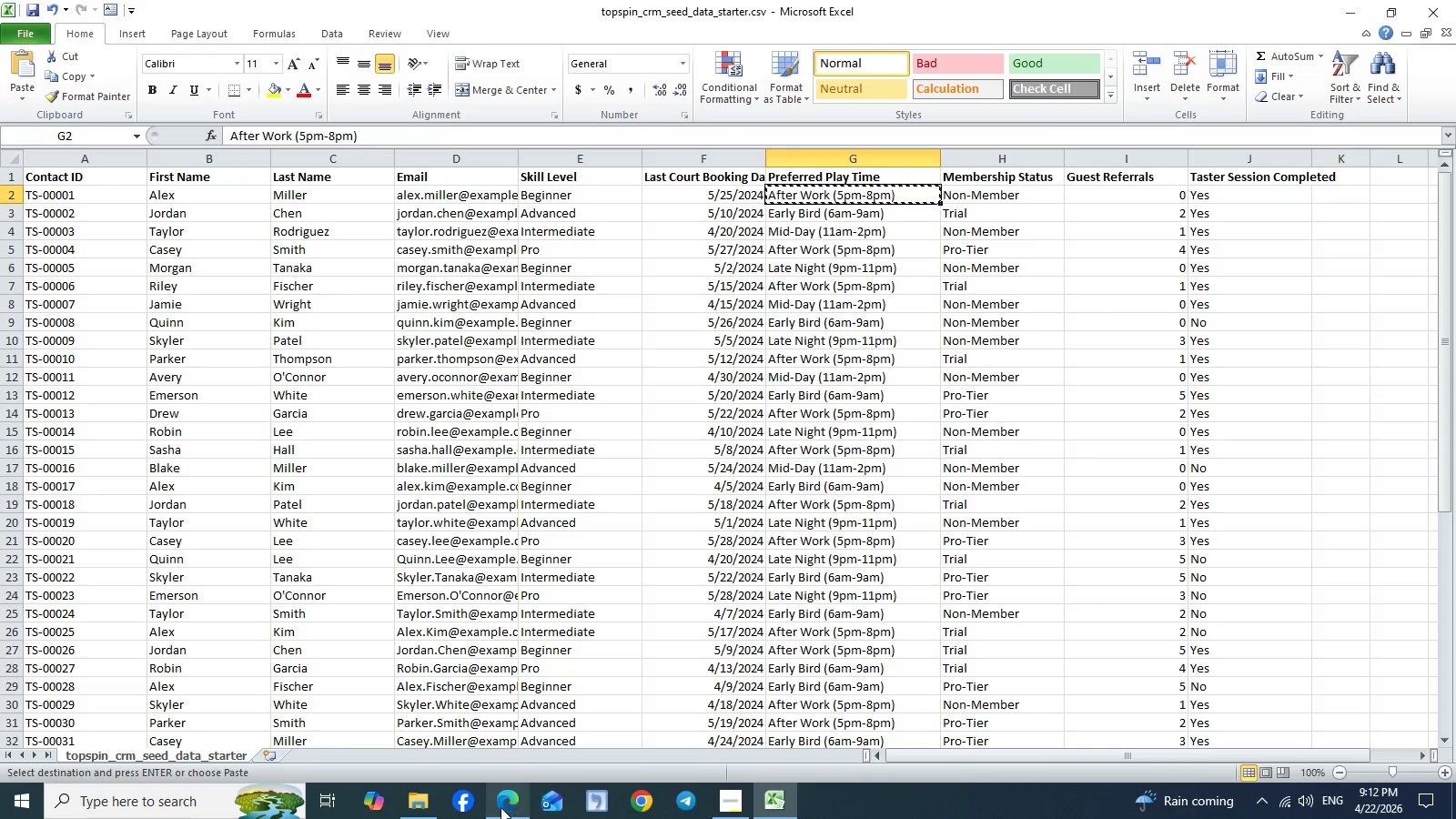 
left_click([500, 806])
 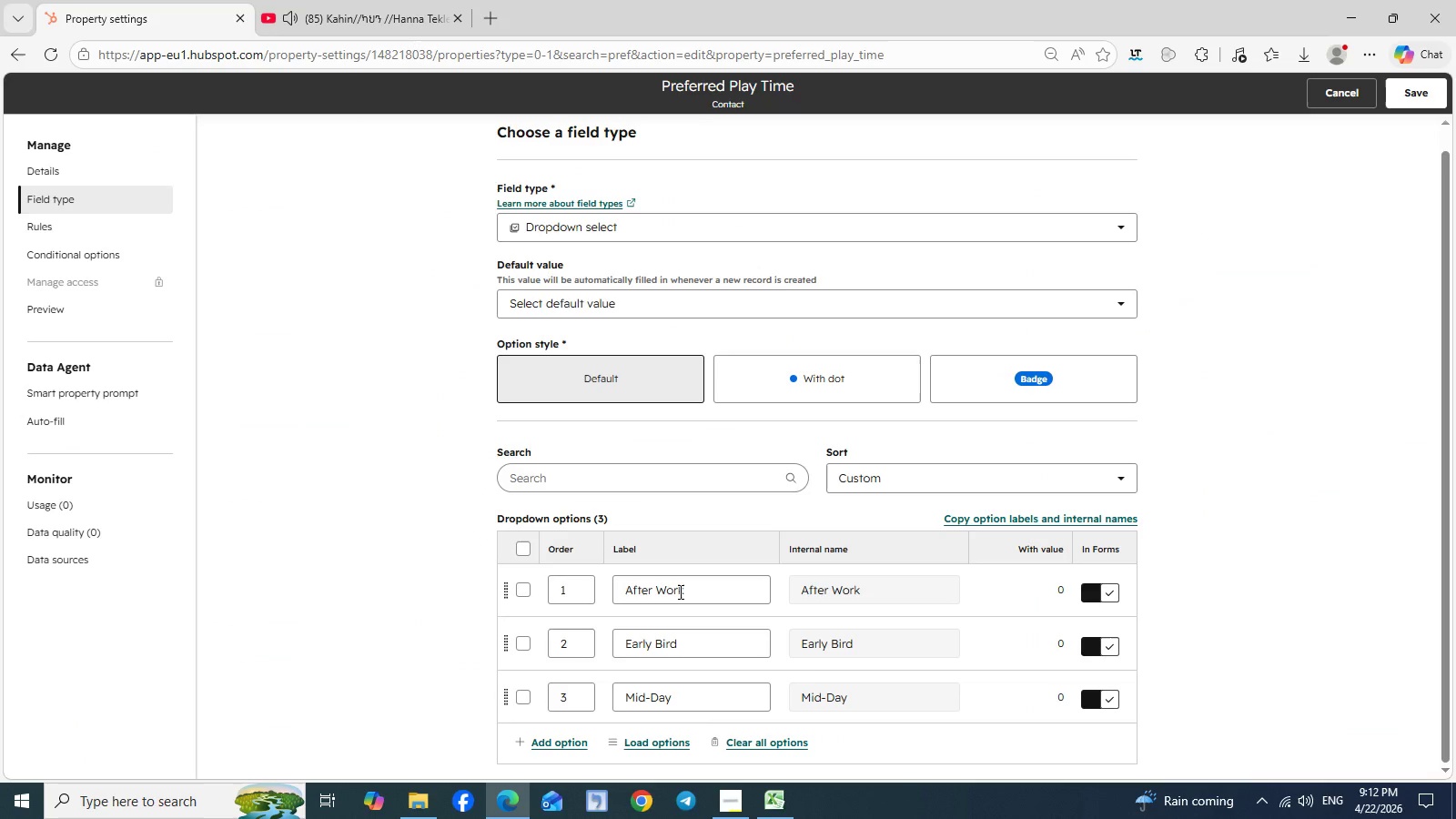 
double_click([679, 592])
 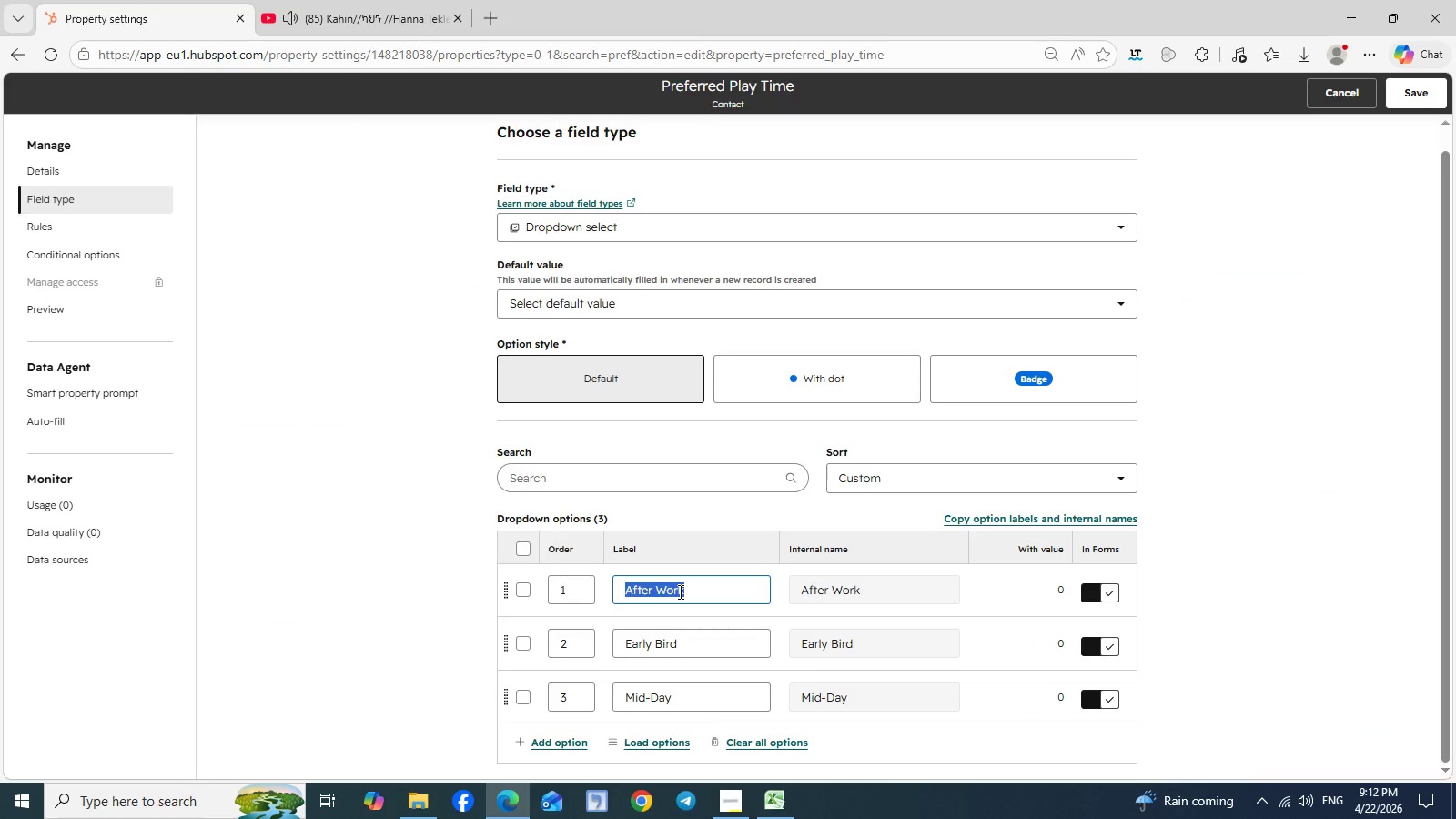 
triple_click([679, 592])
 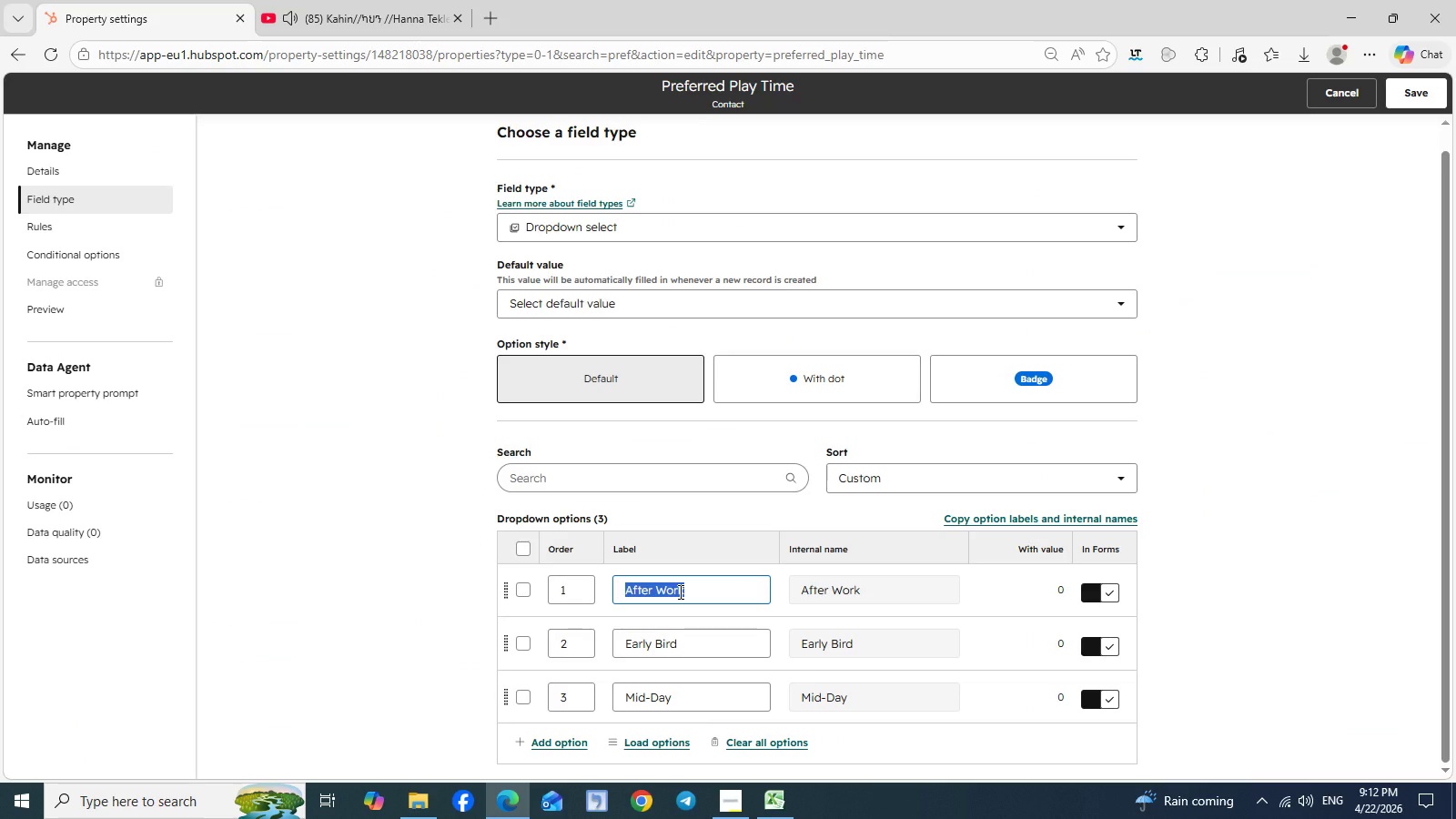 
triple_click([679, 592])
 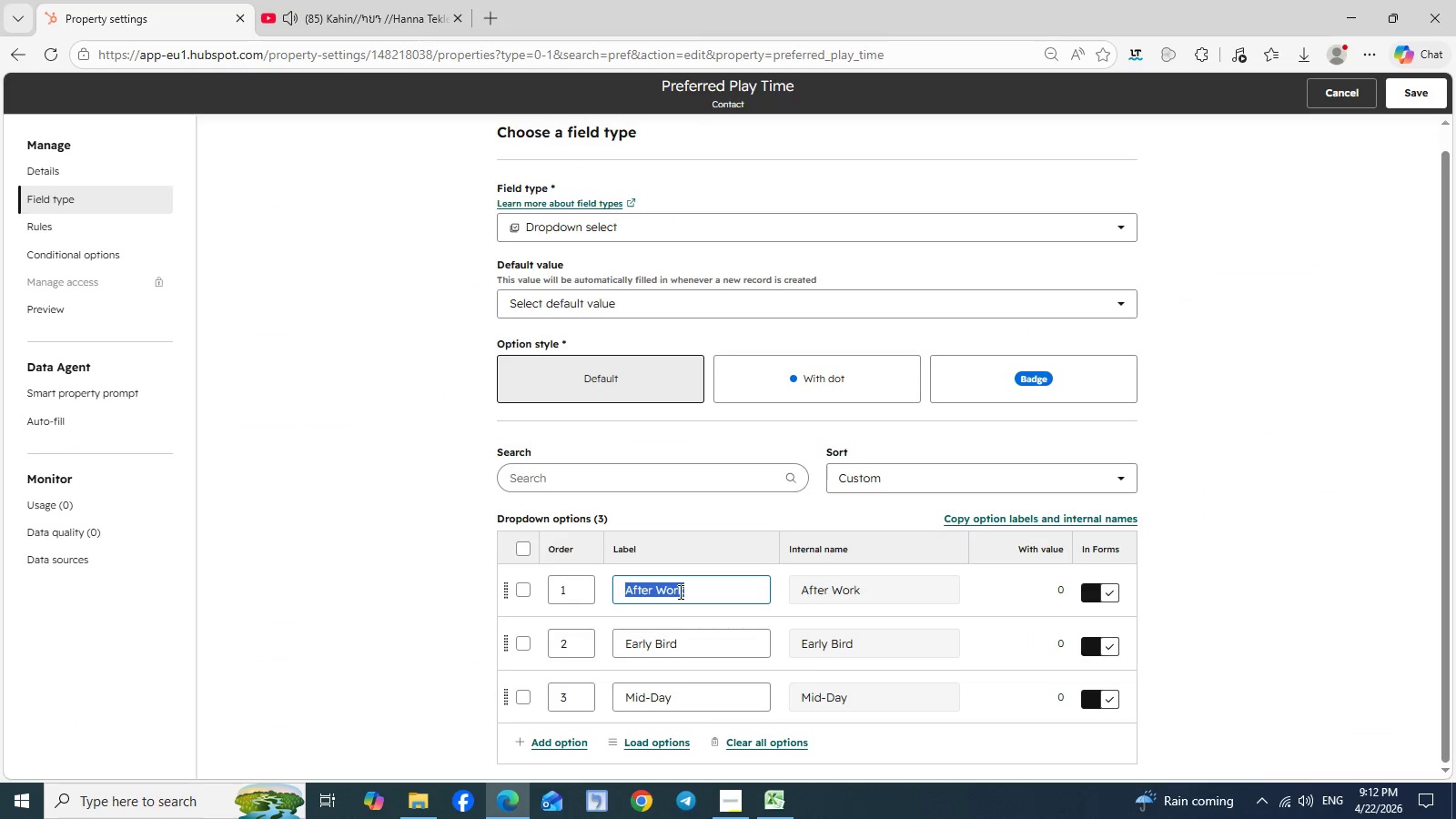 
key(Control+V)
 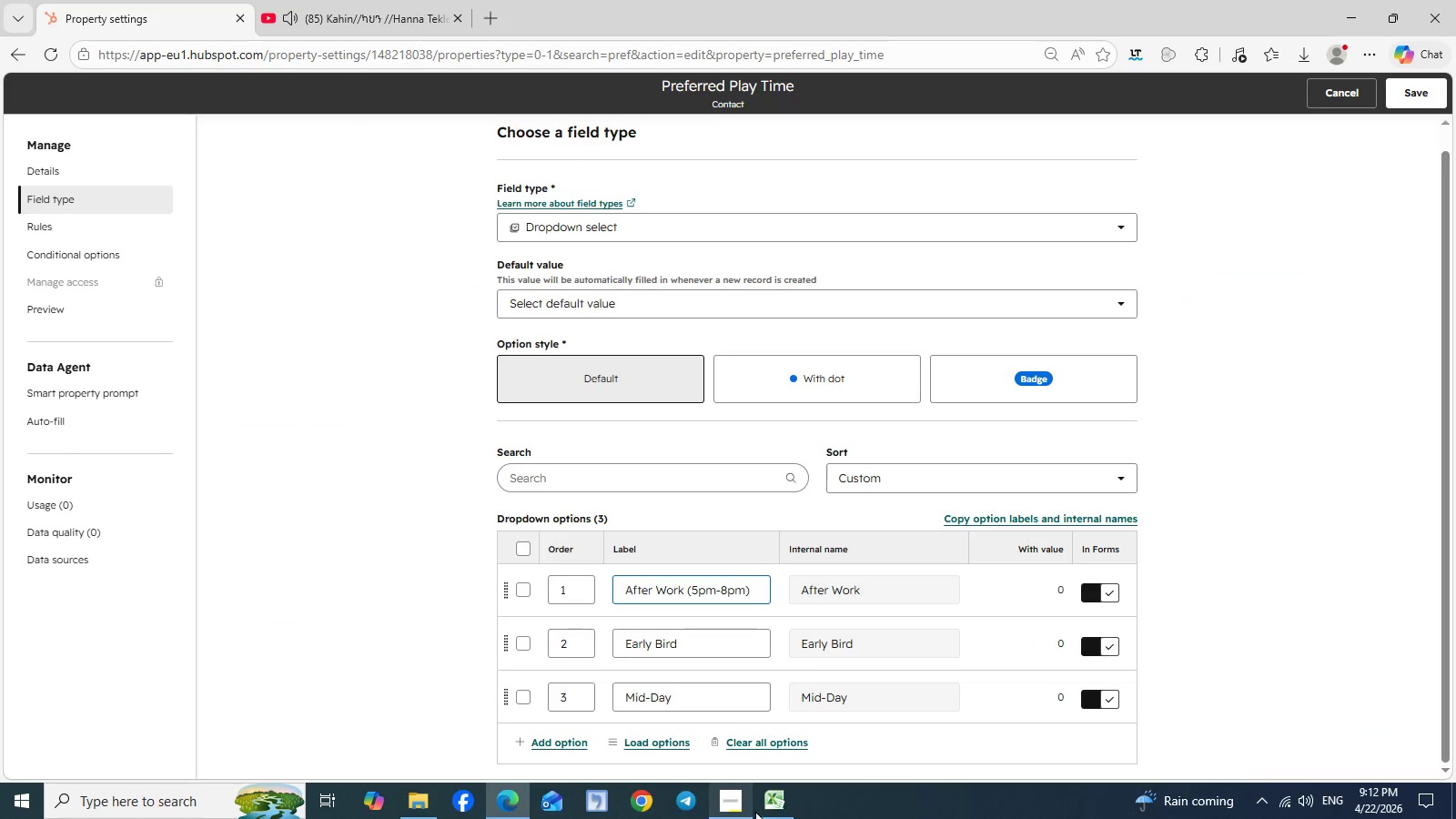 
left_click([771, 812])
 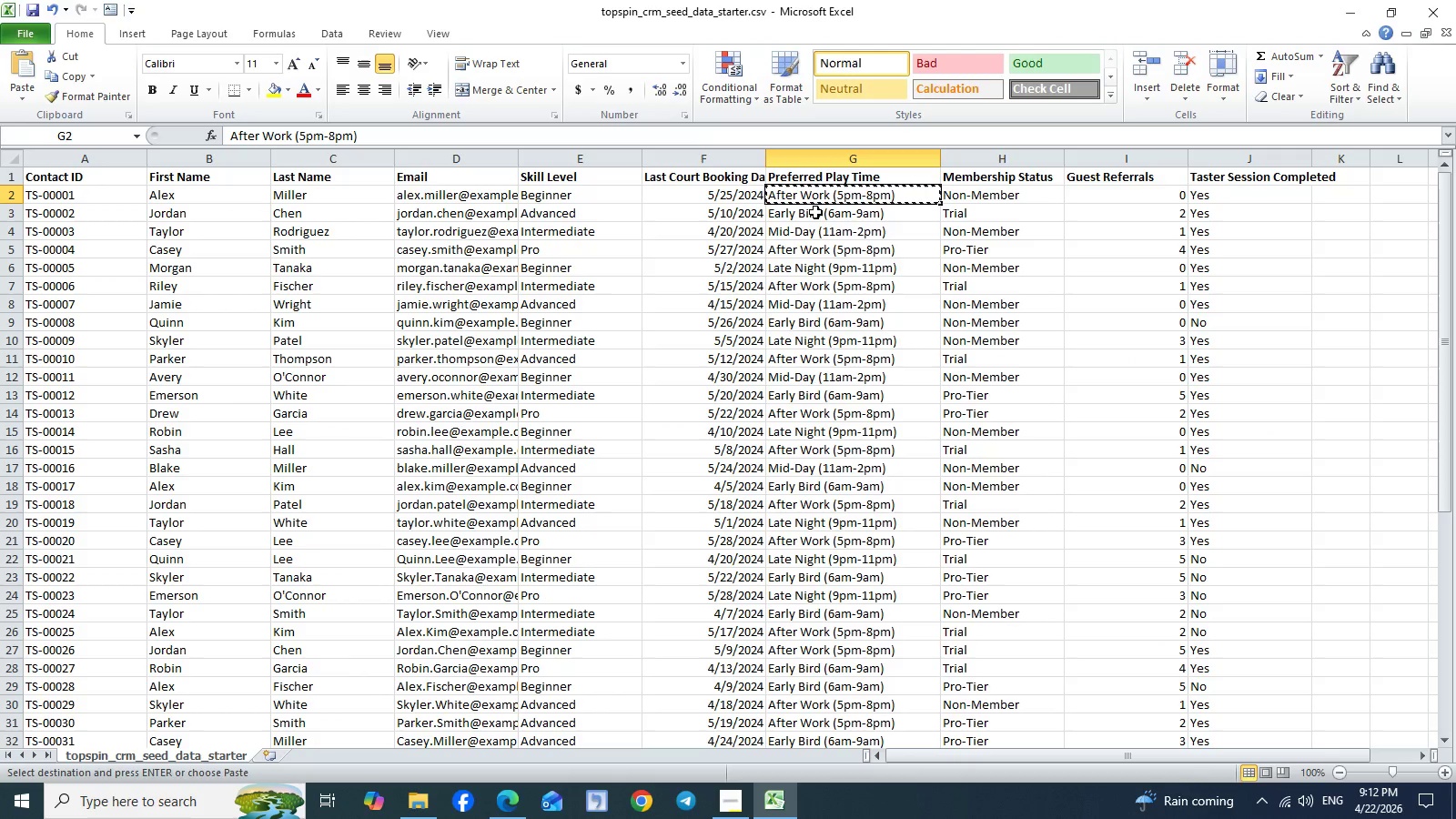 
left_click([818, 213])
 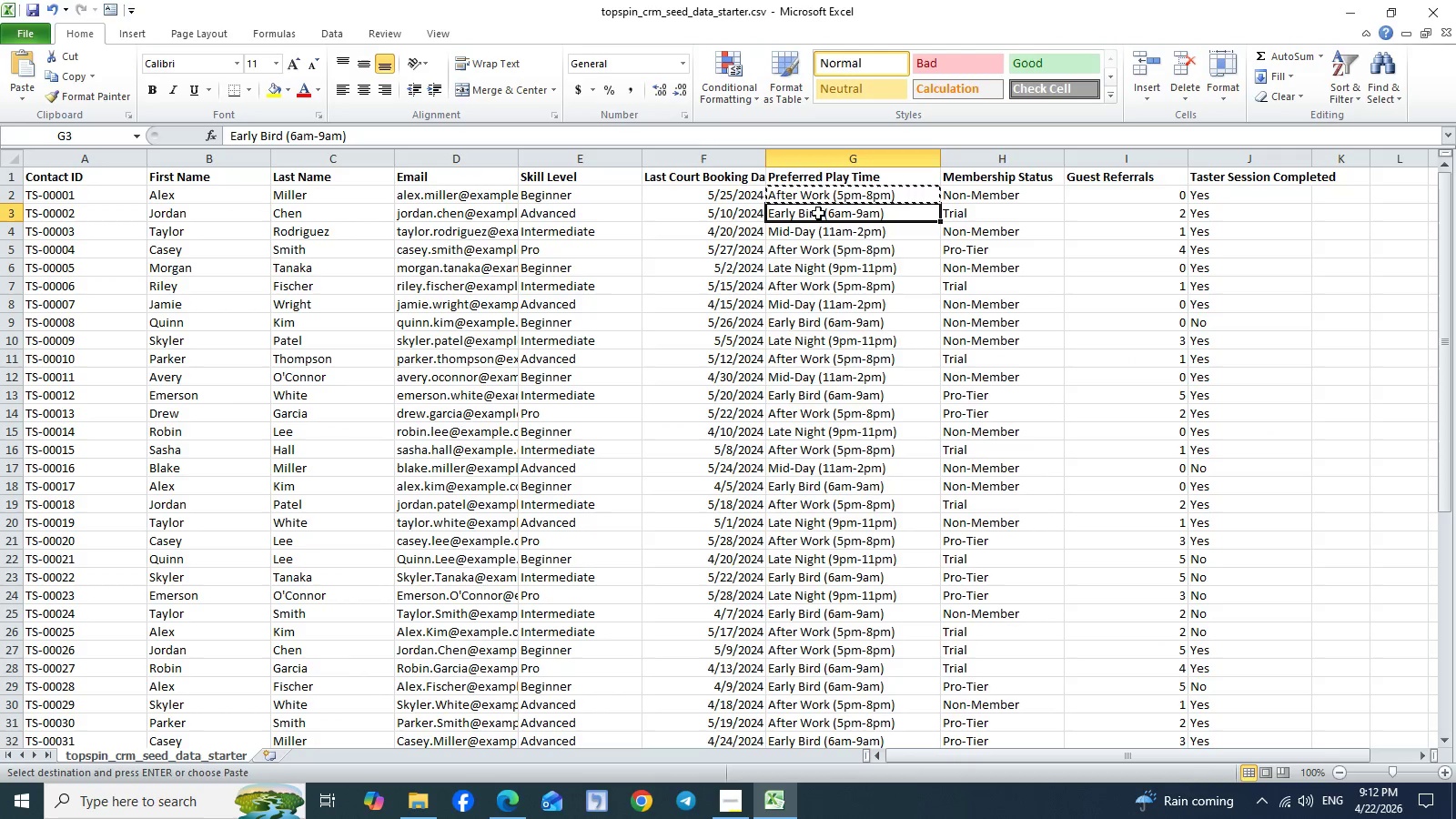 
key(Control+C)
 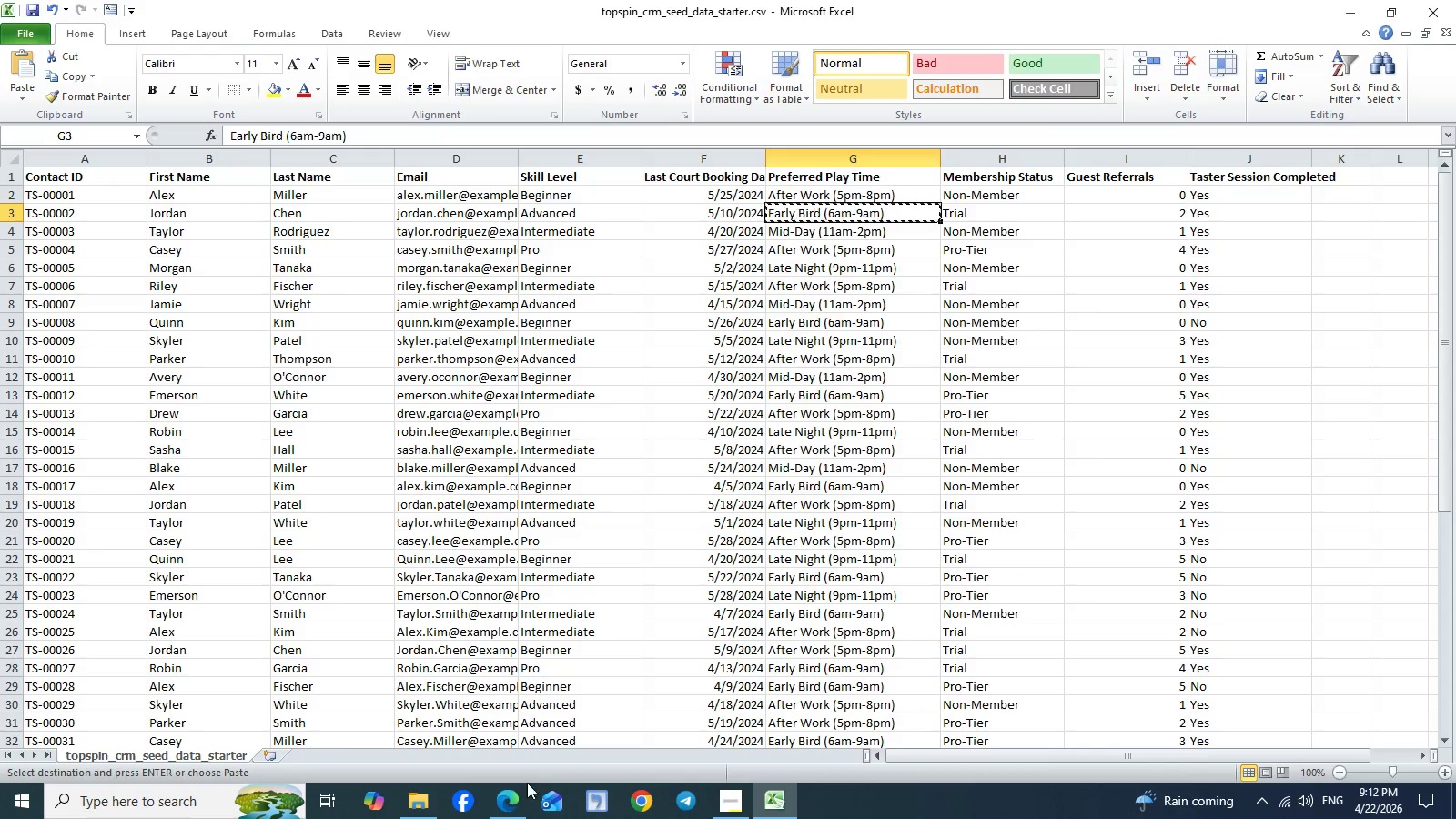 
left_click([519, 791])
 